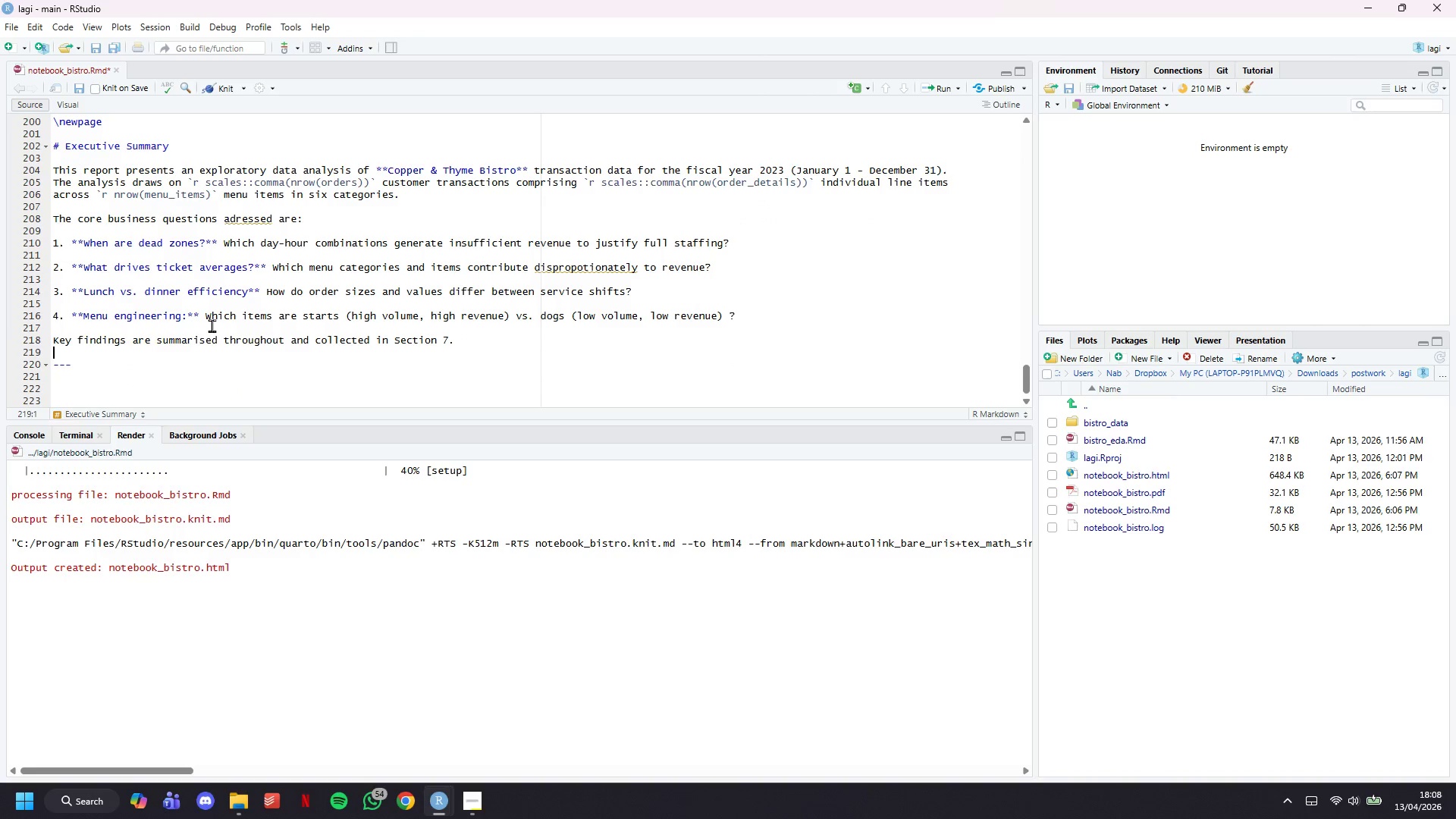 
key(ArrowDown)
 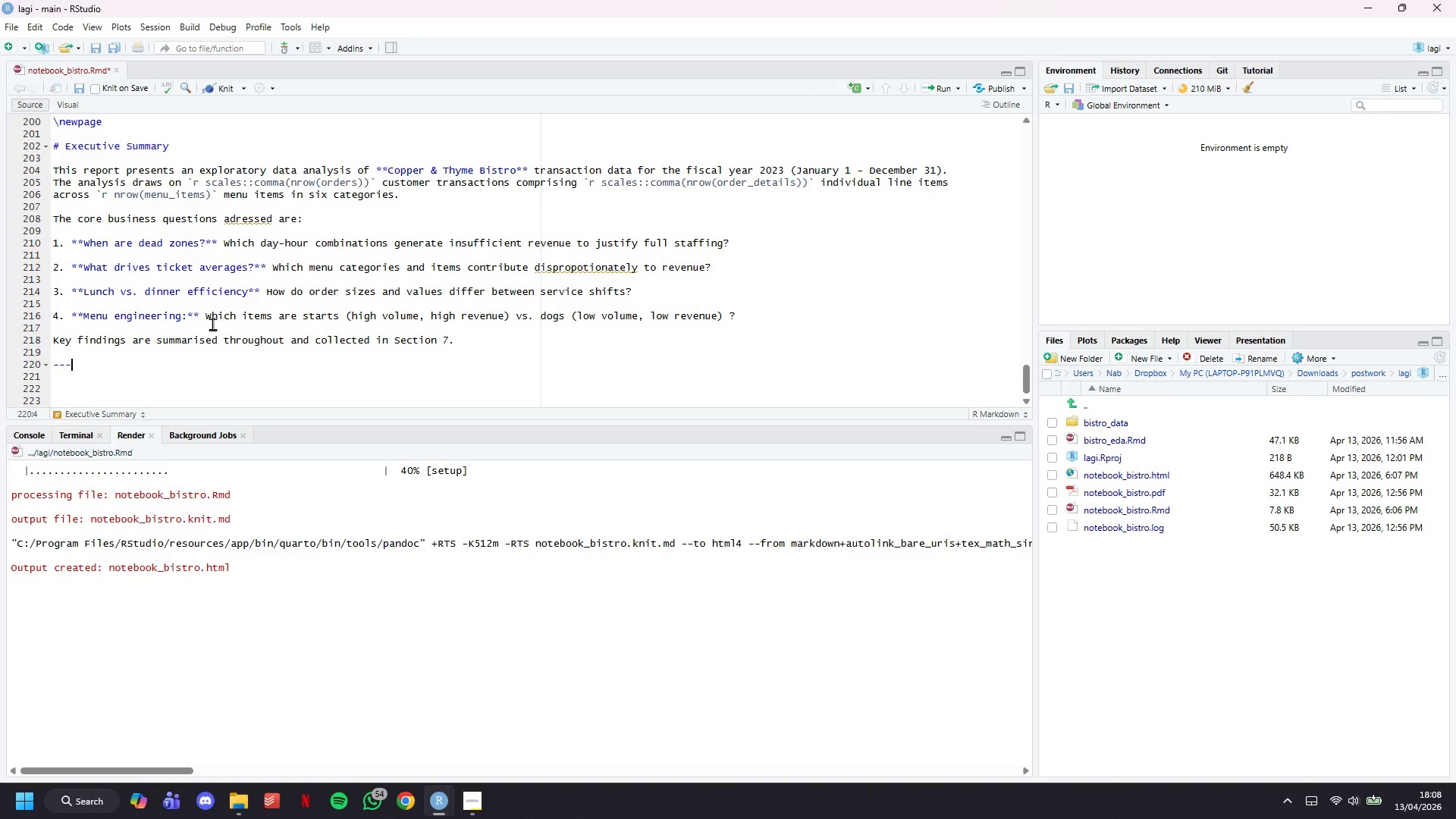 
key(ArrowDown)
 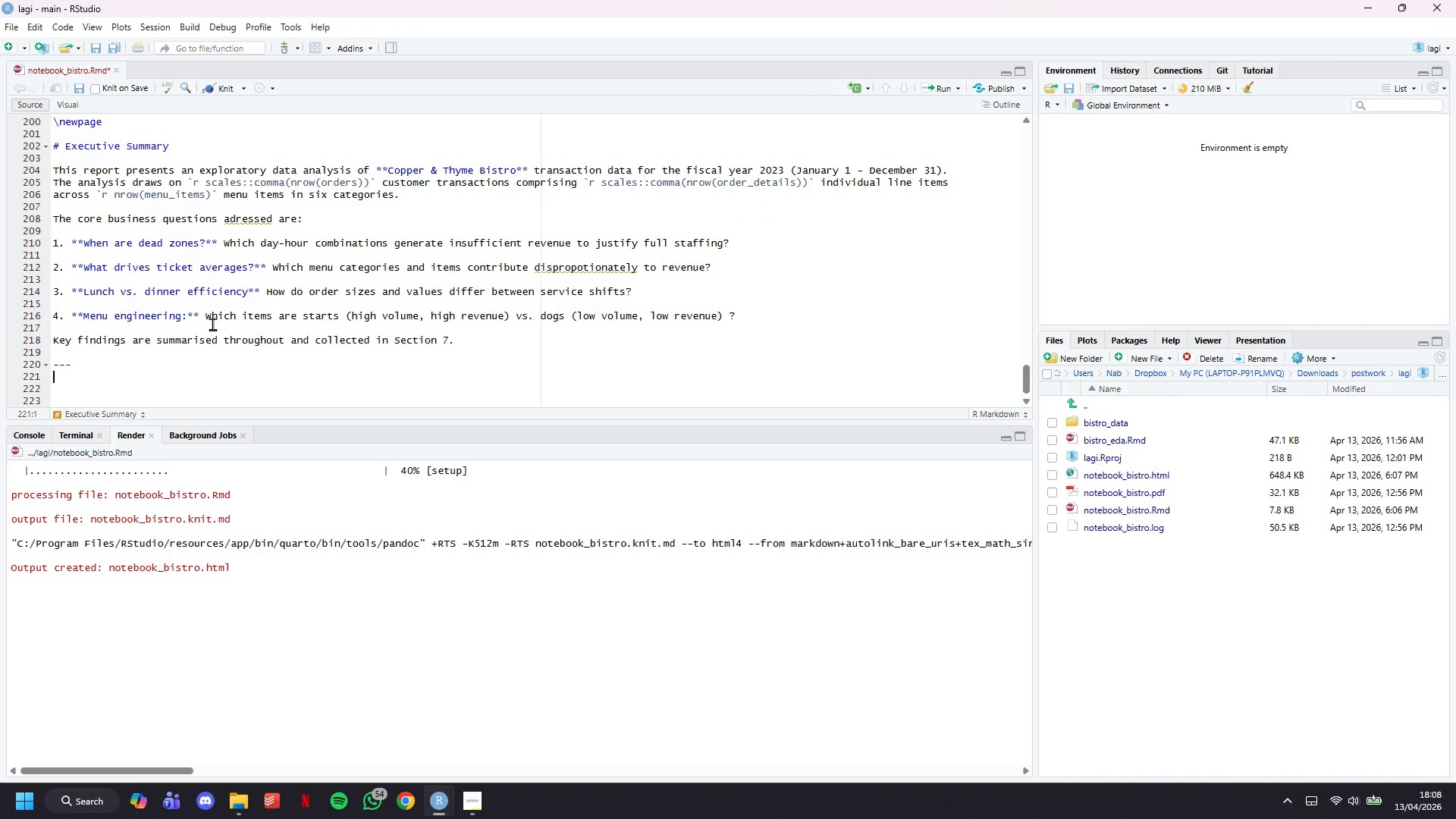 
key(Enter)
 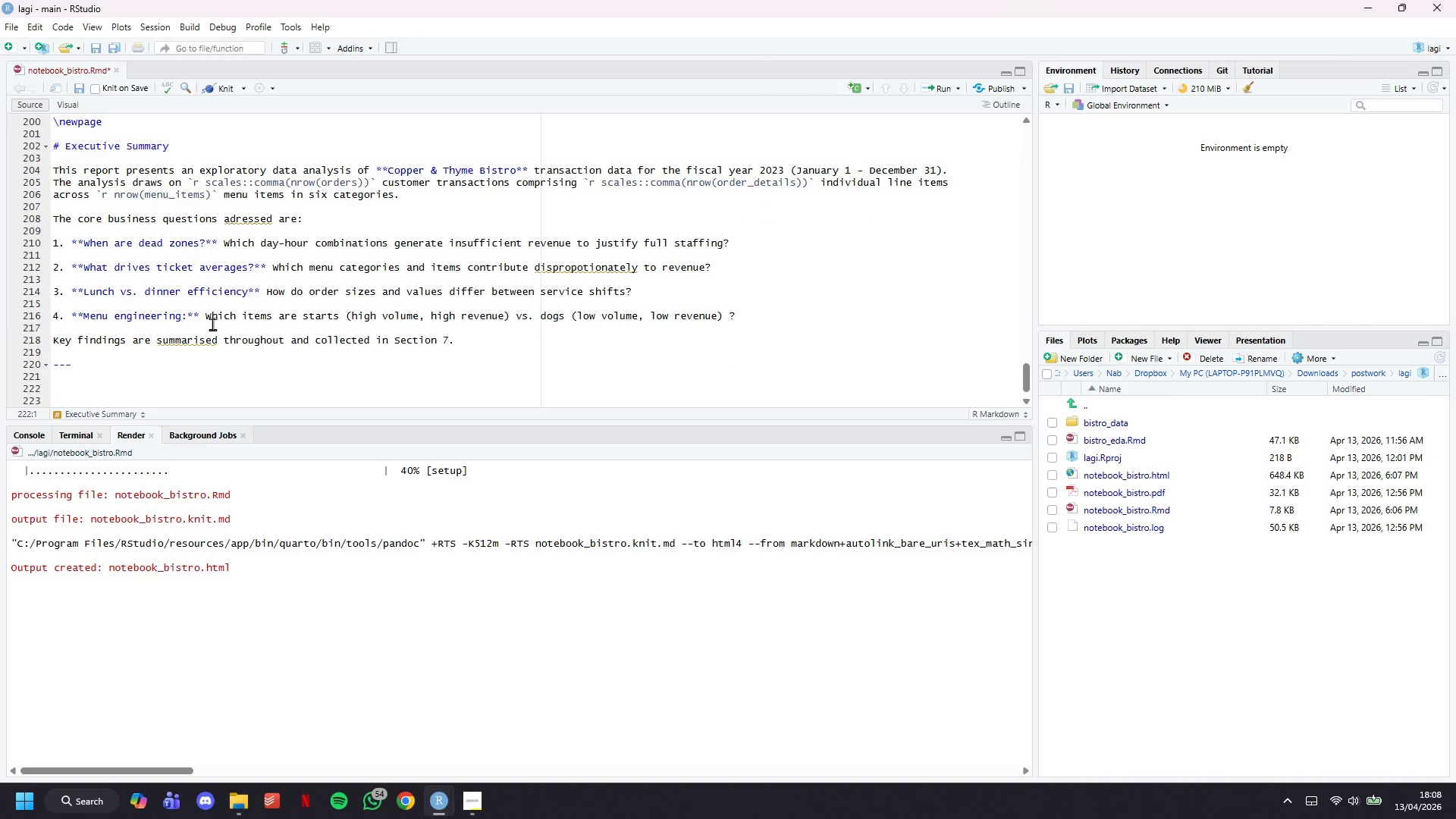 
key(Shift+3)
 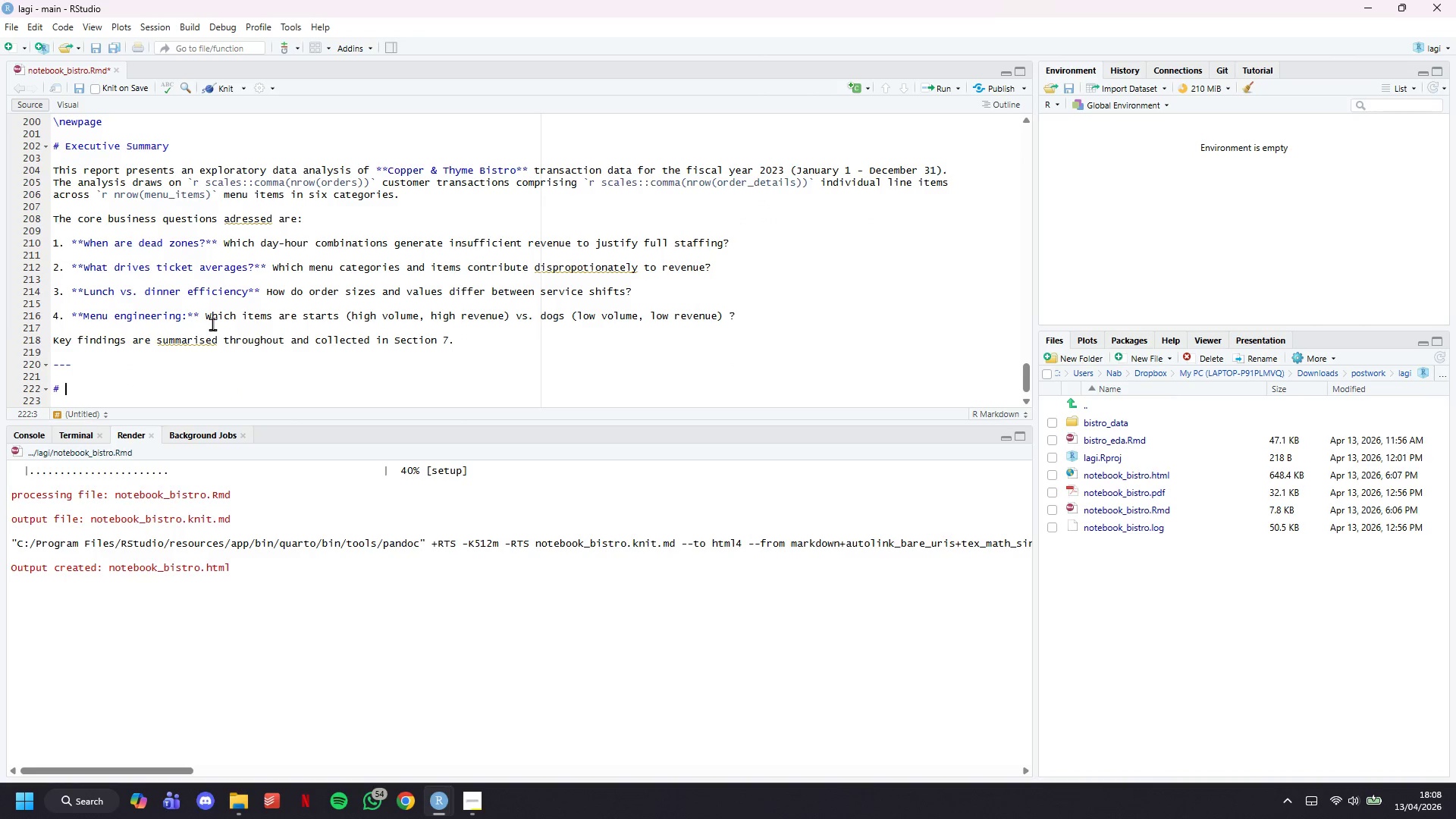 
key(Space)
 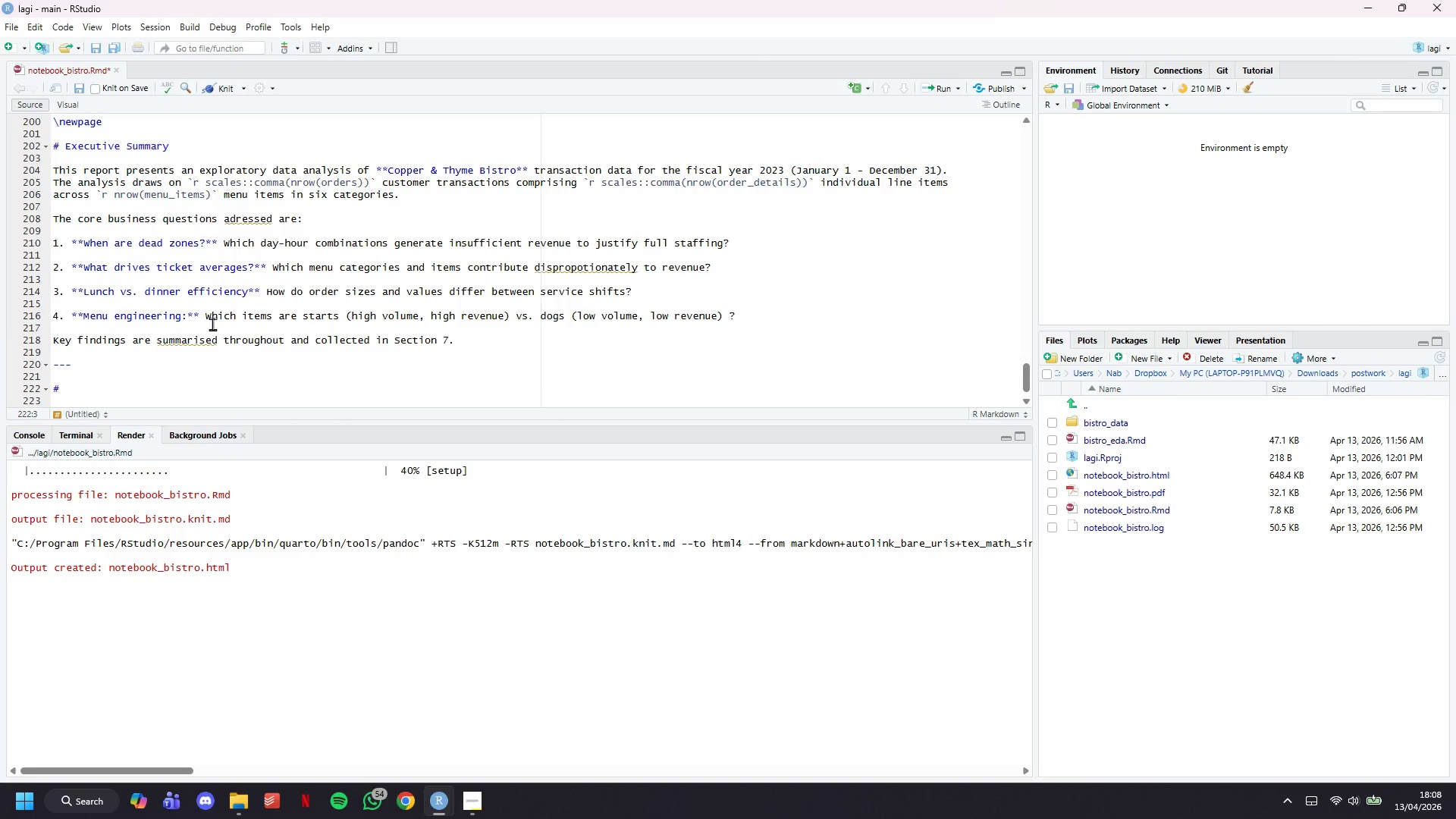 
wait(17.64)
 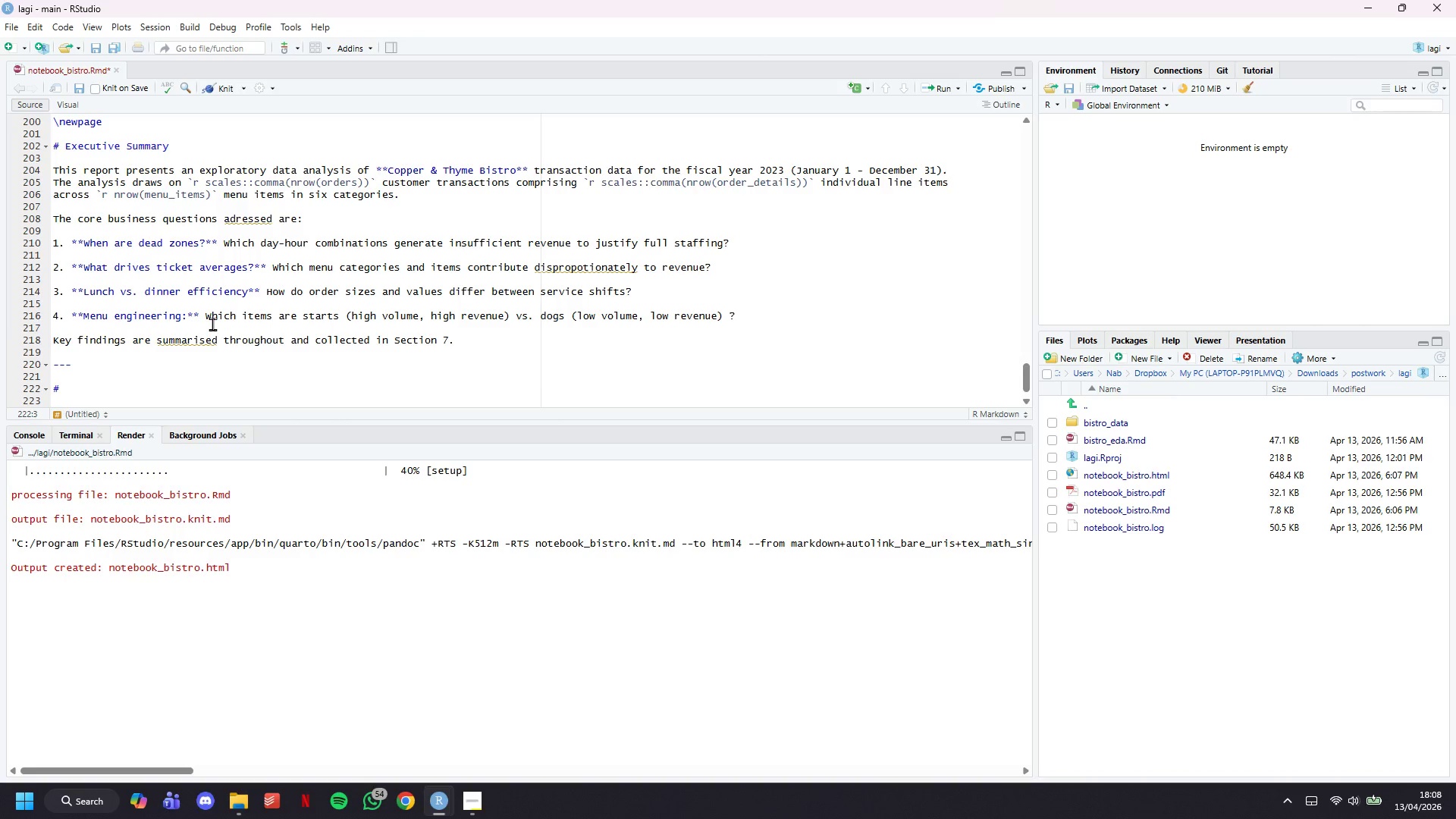 
type(Data Preparation )
 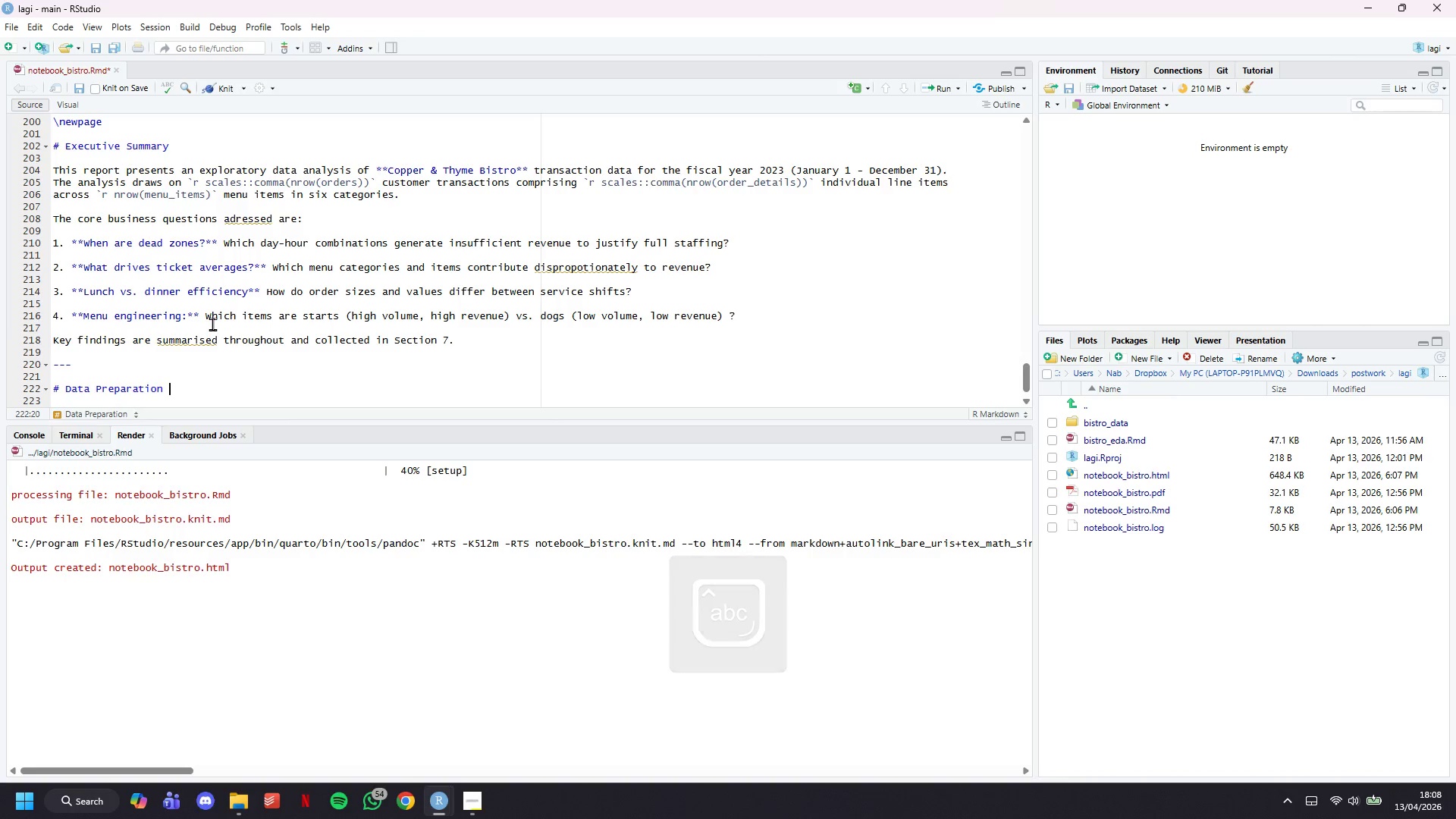 
type(& Cleaning)
 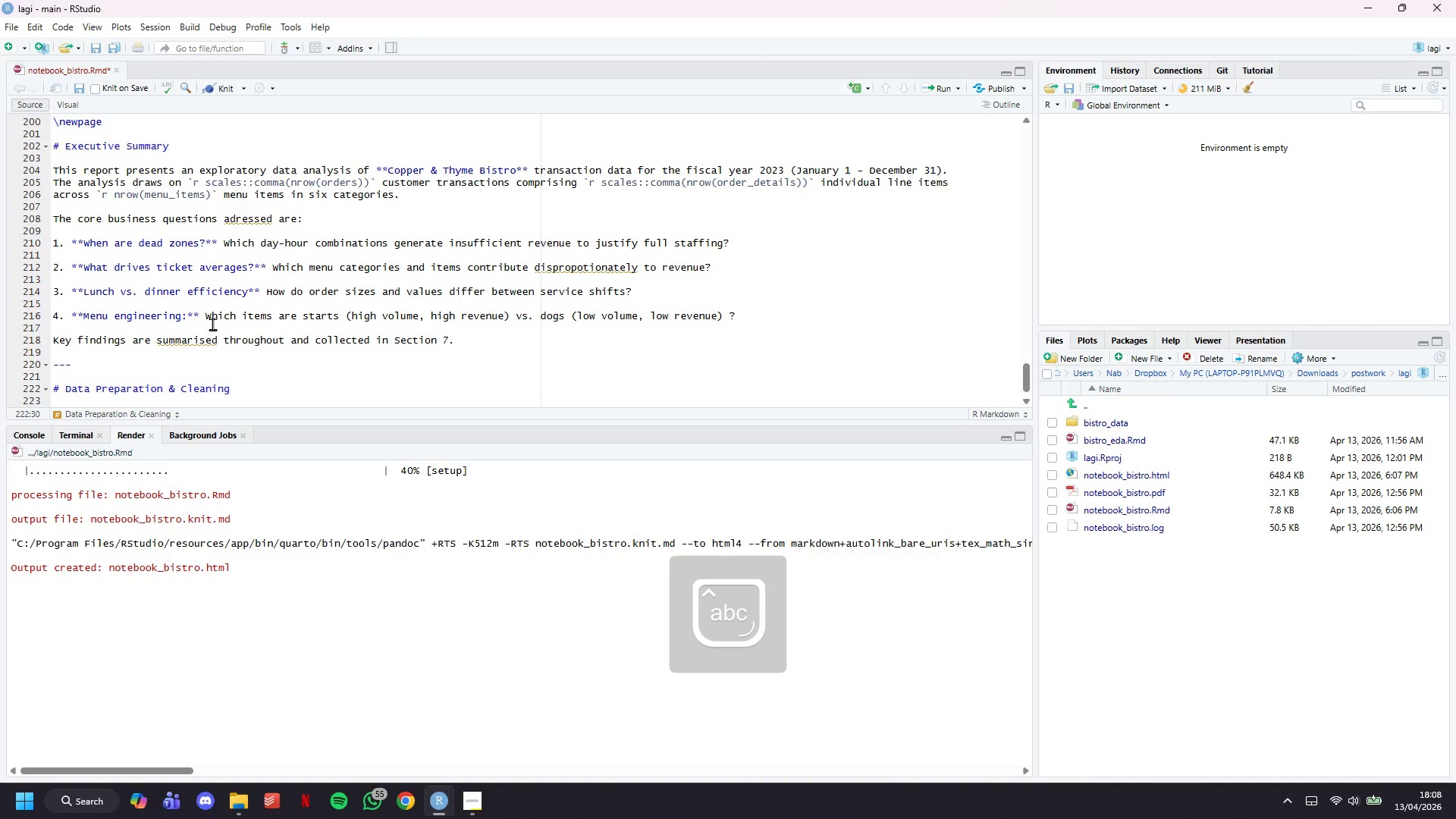 
key(Enter)
 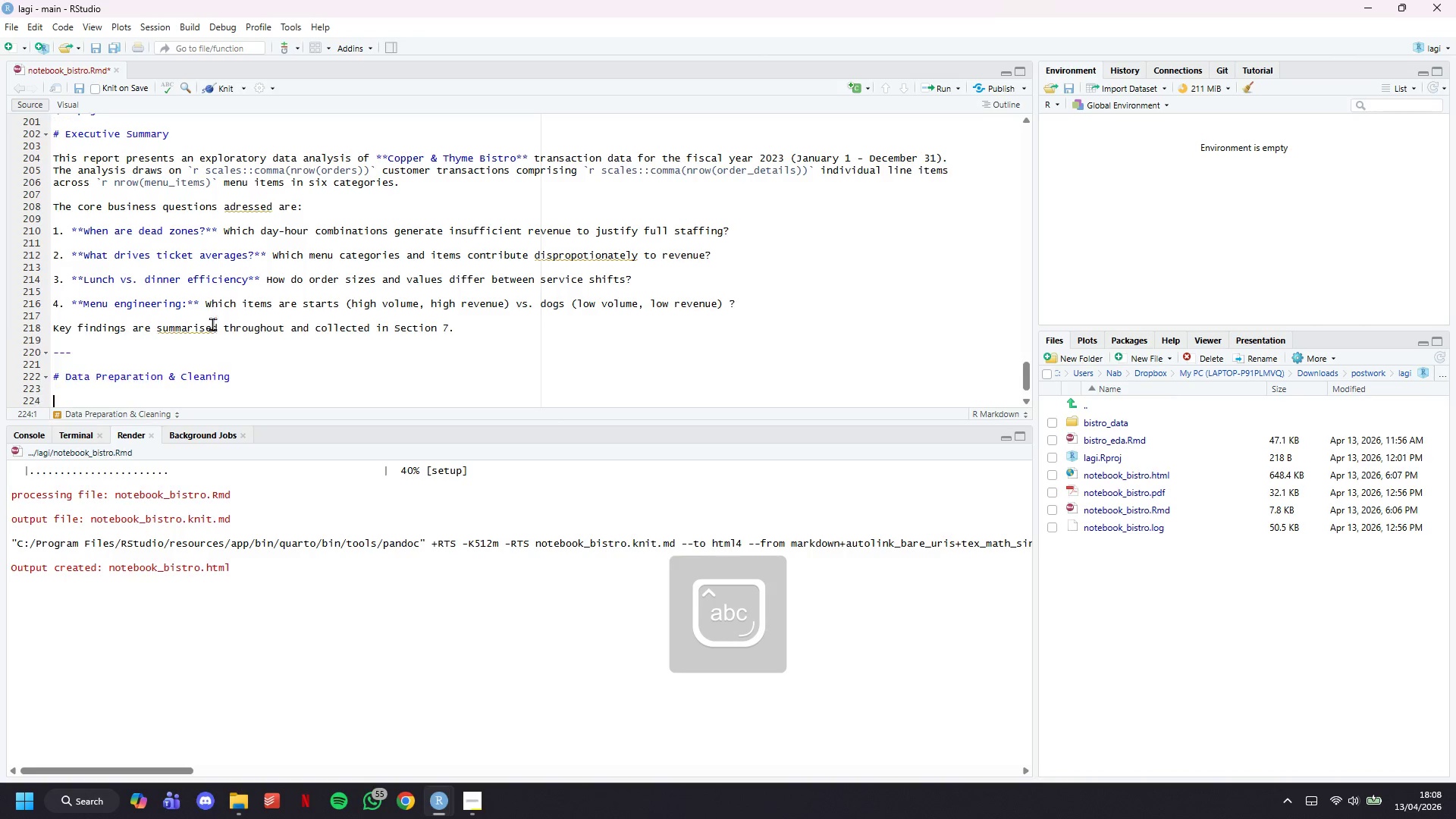 
key(Enter)
 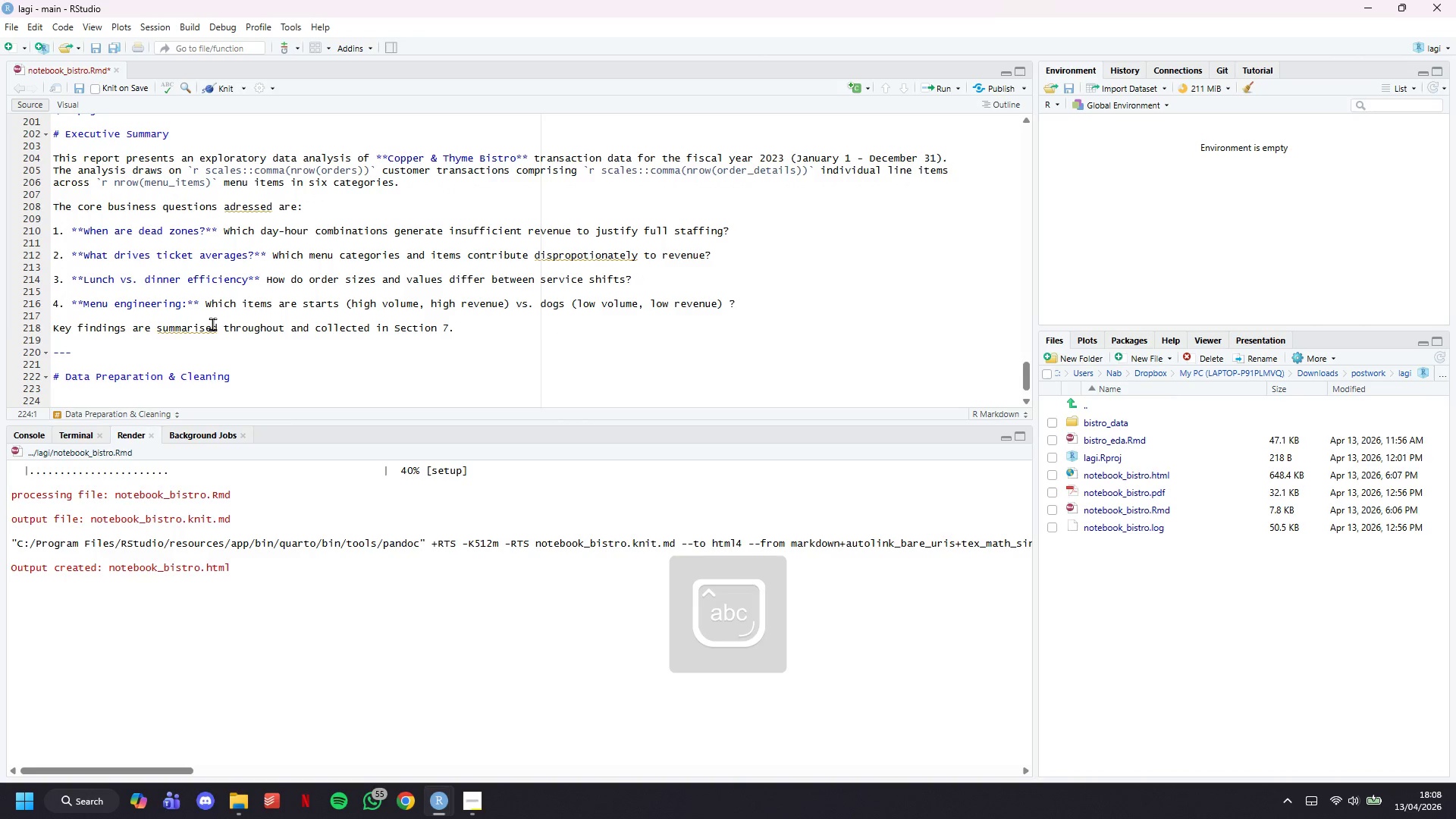 
key(Backquote)
 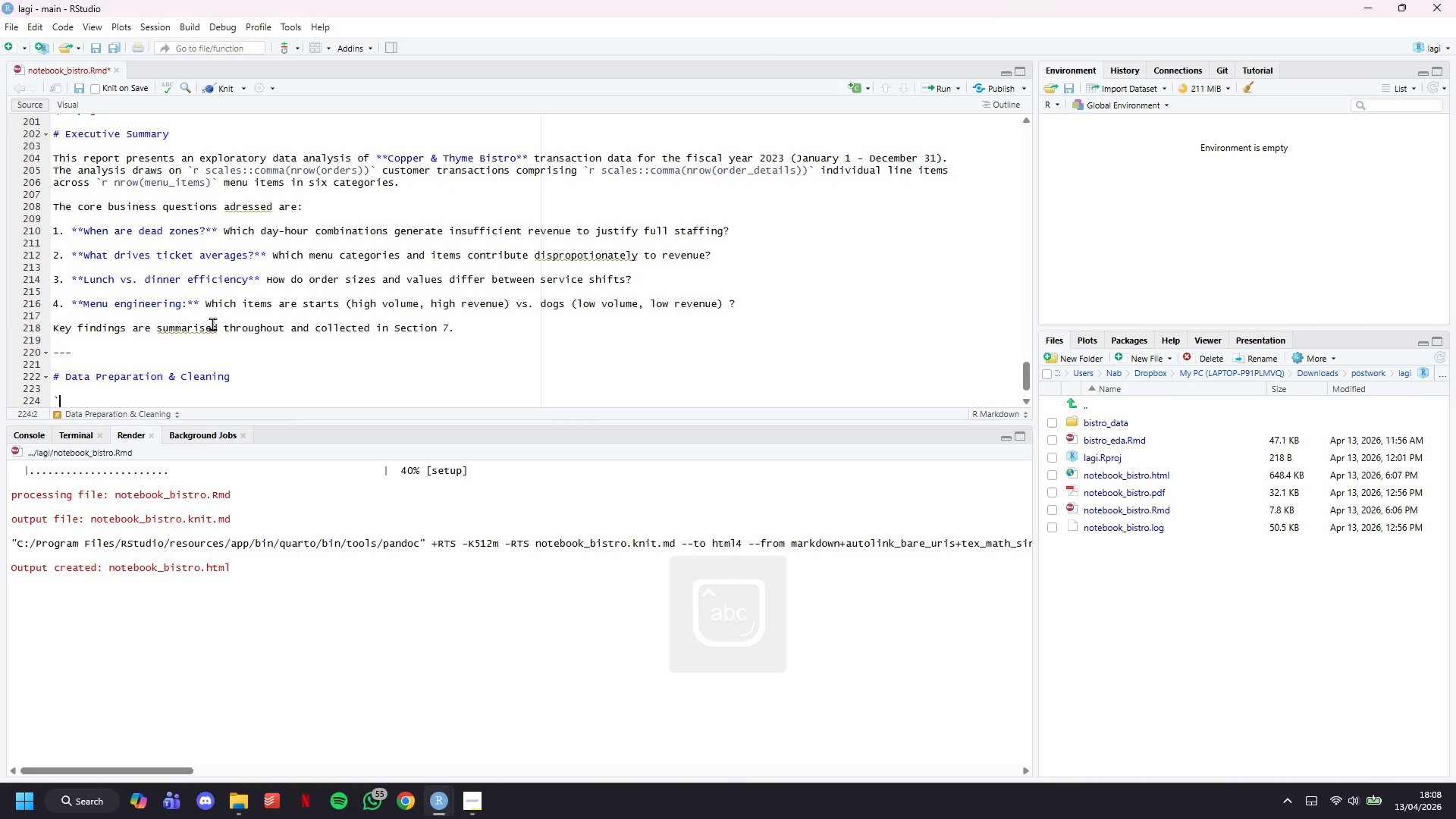 
key(Backquote)
 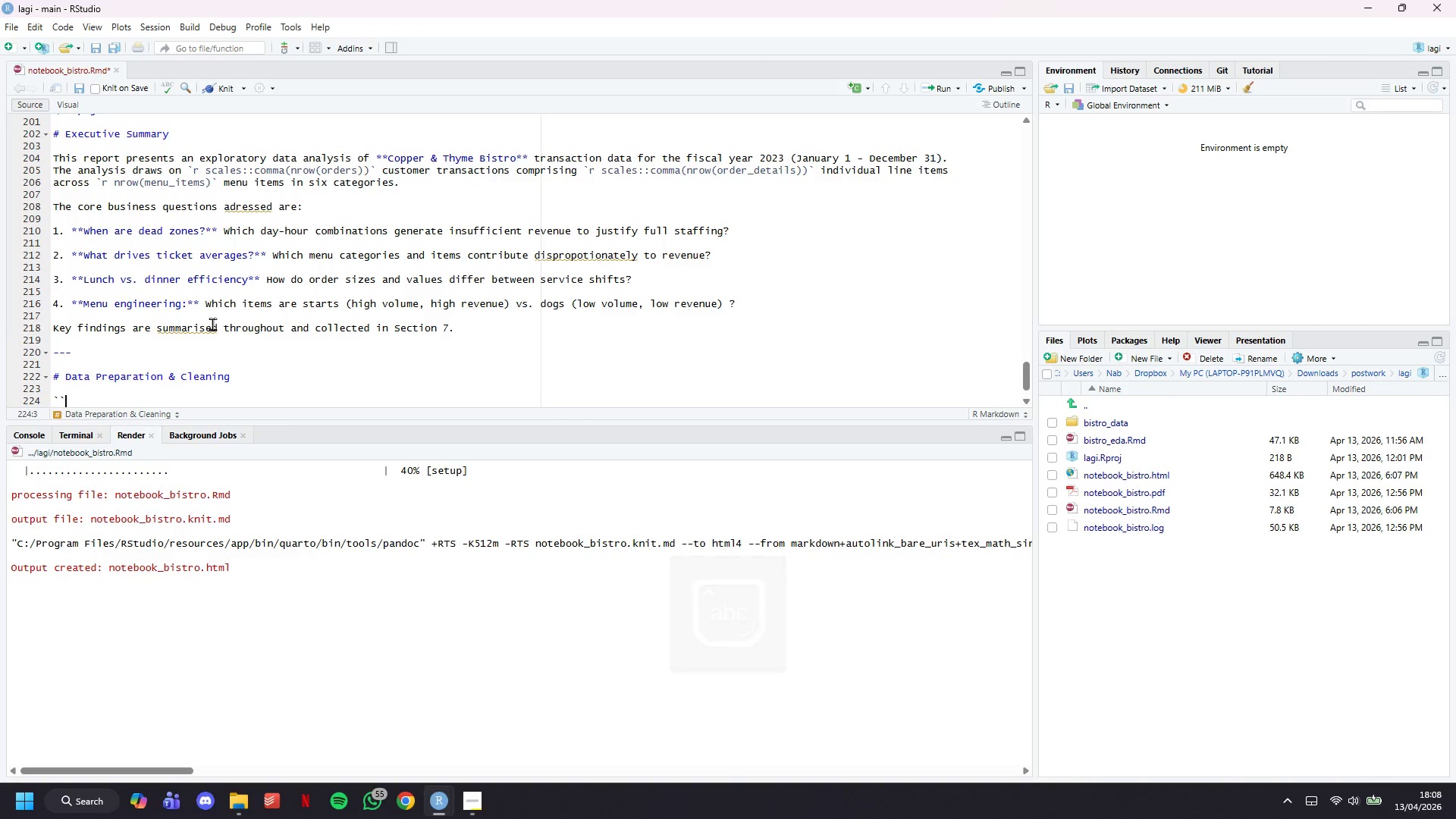 
key(Backquote)
 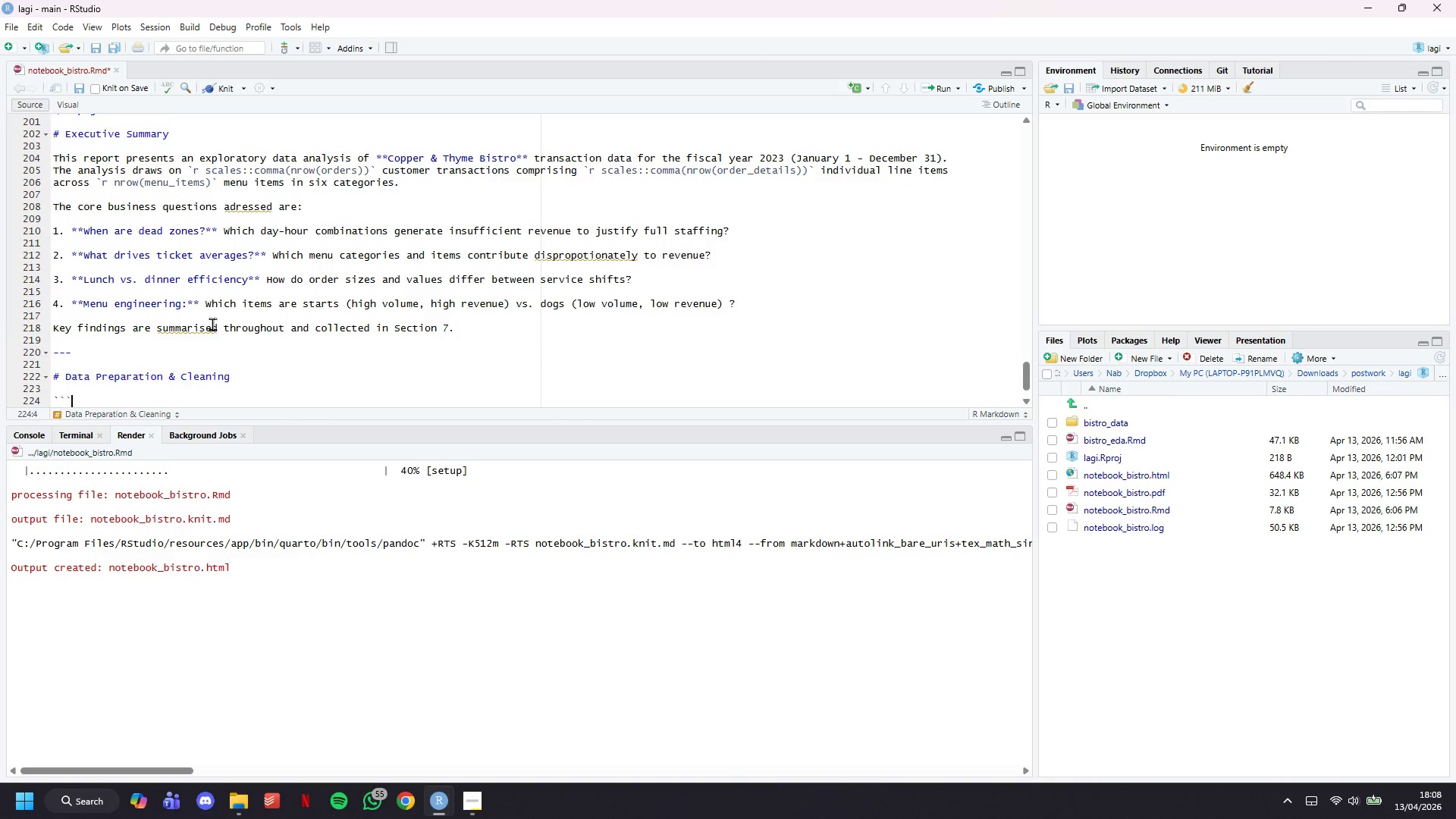 
key(Enter)
 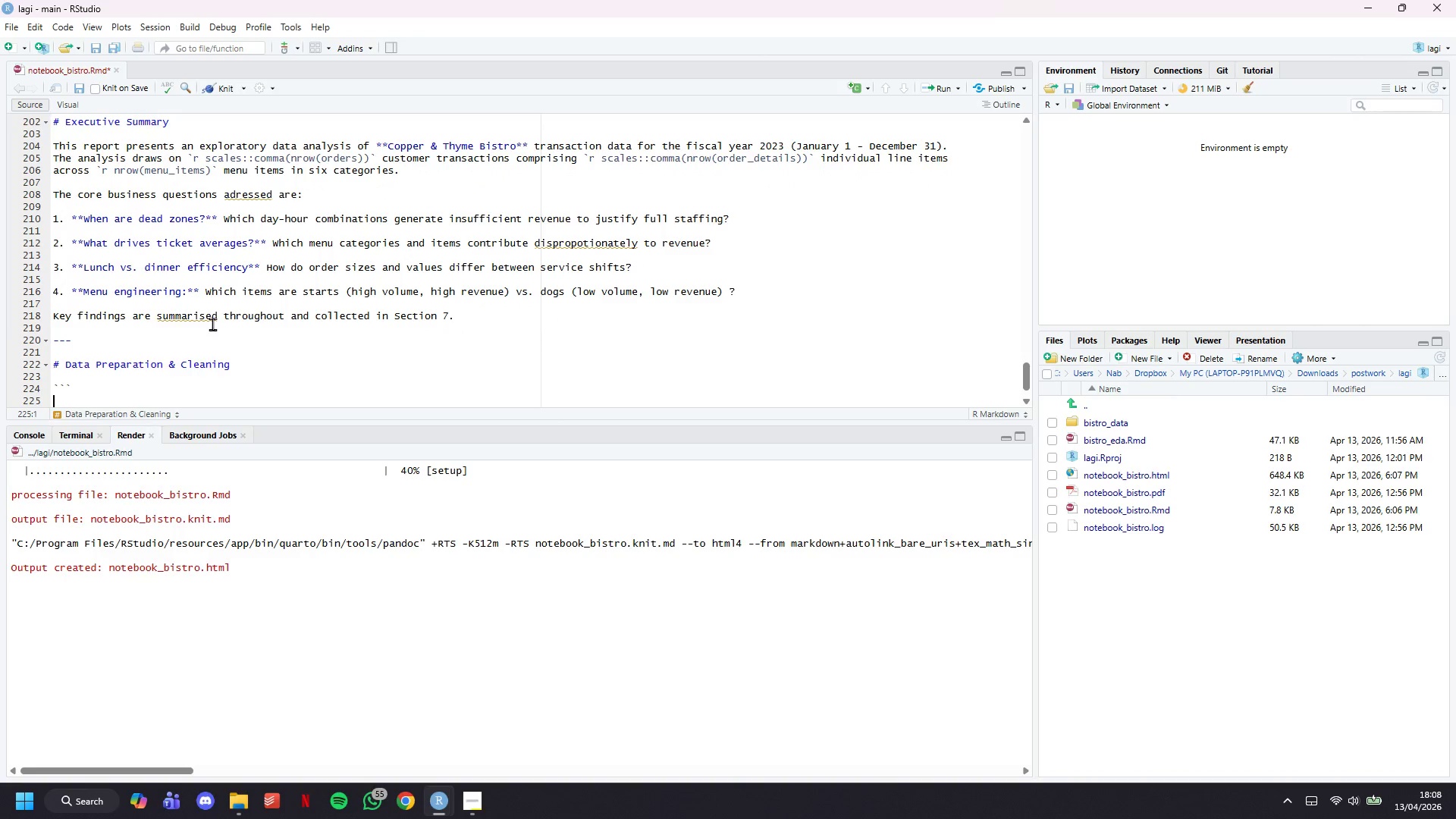 
key(Enter)
 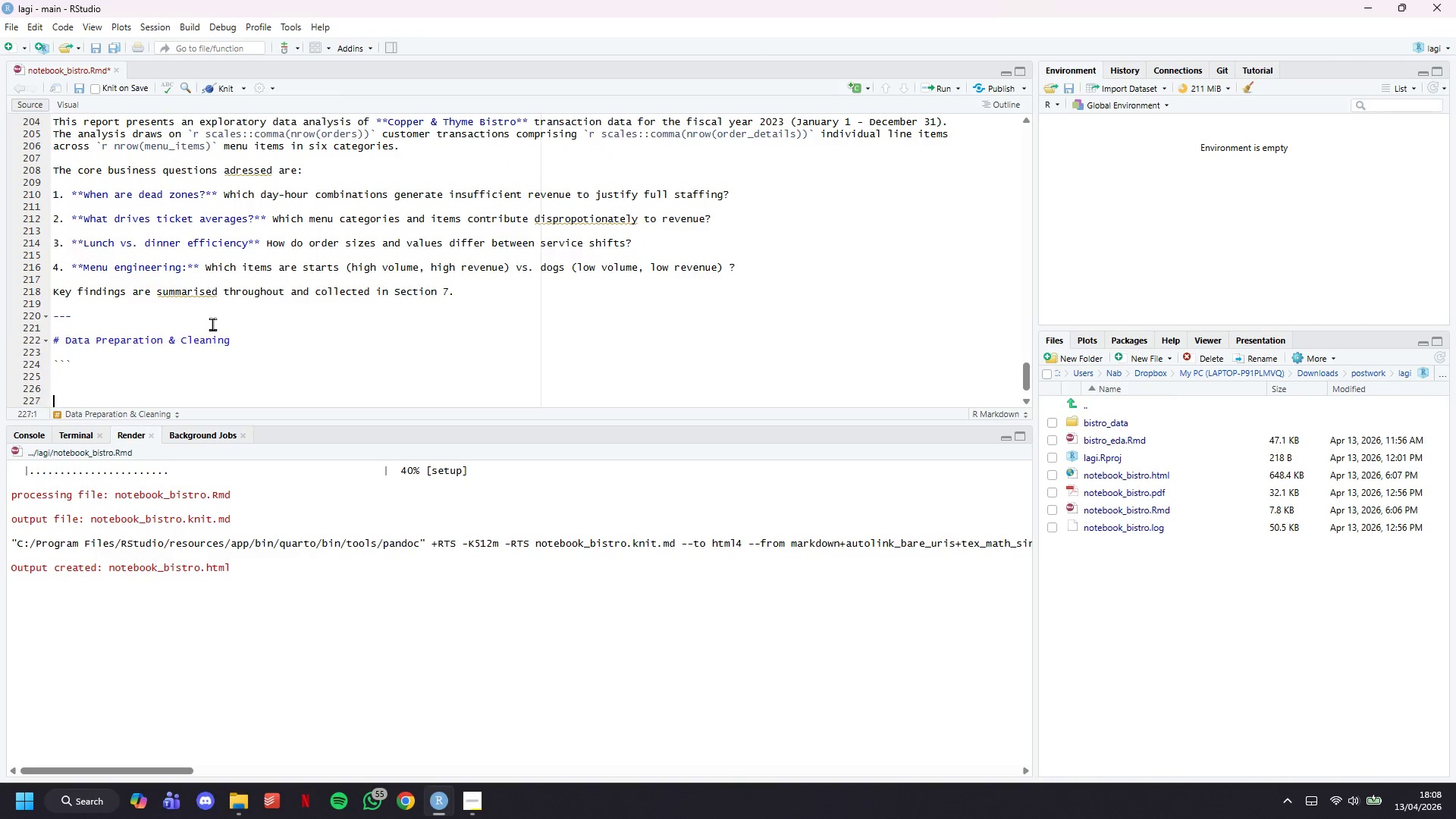 
key(Enter)
 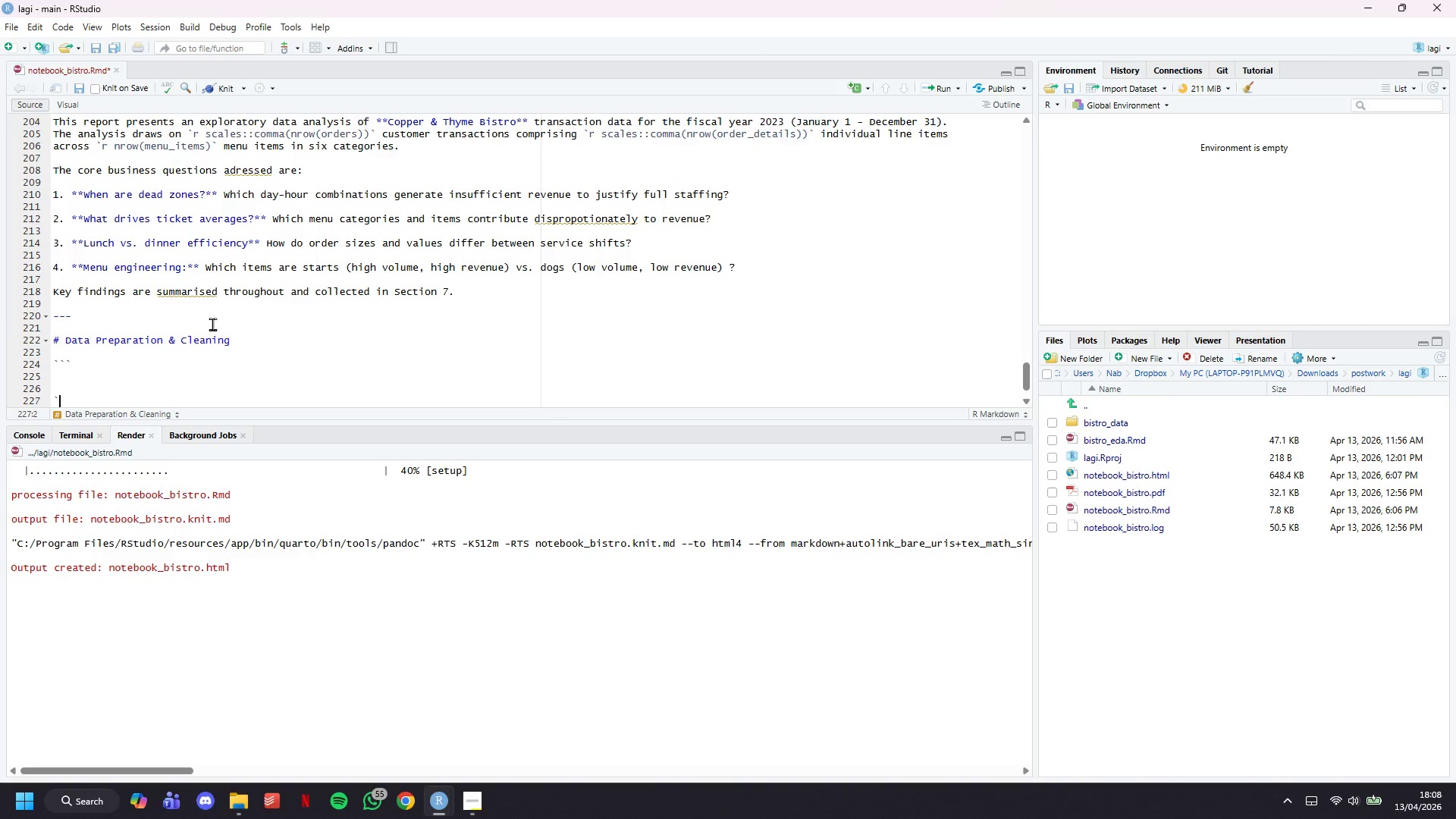 
key(Backquote)
 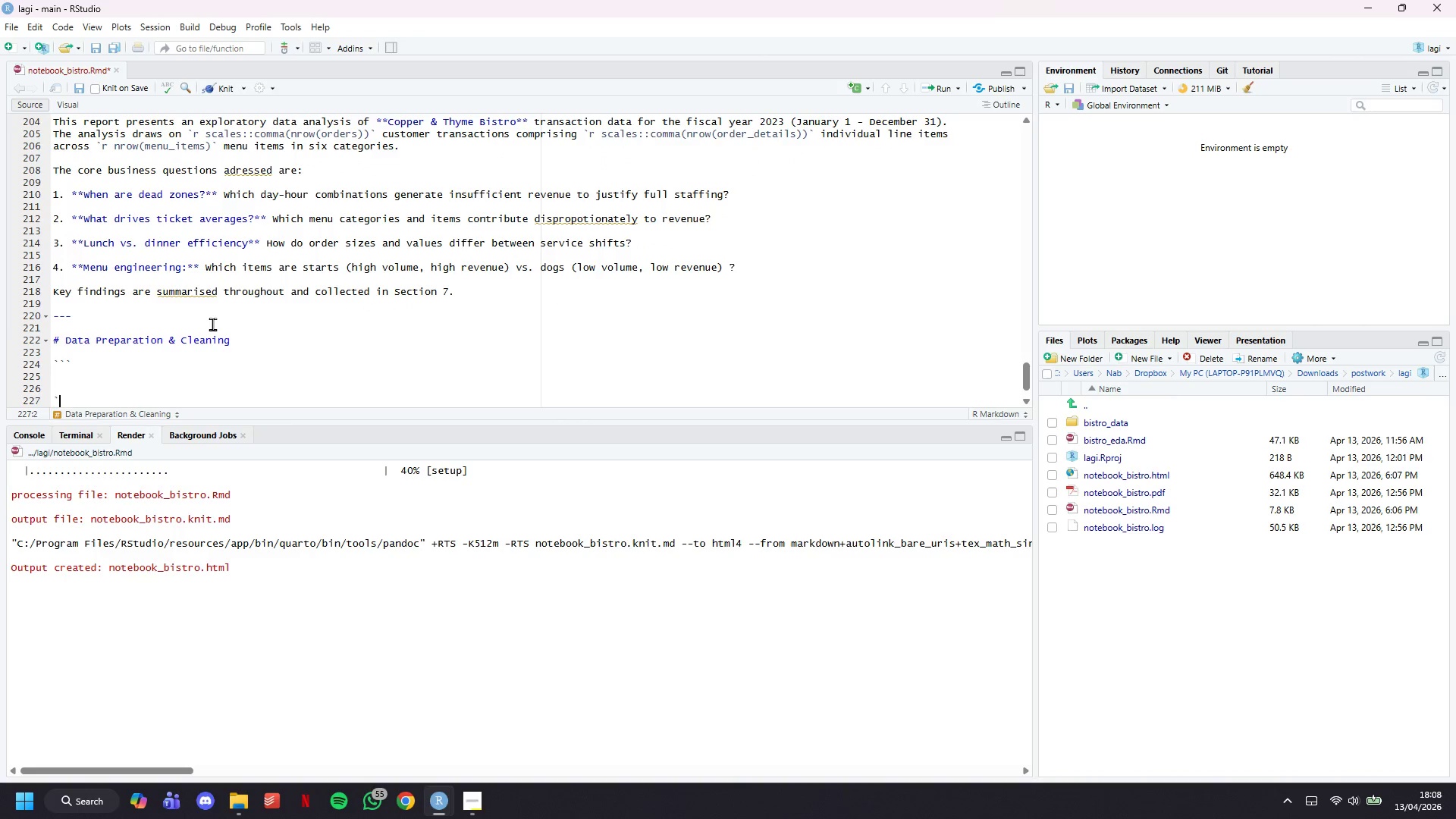 
key(Backquote)
 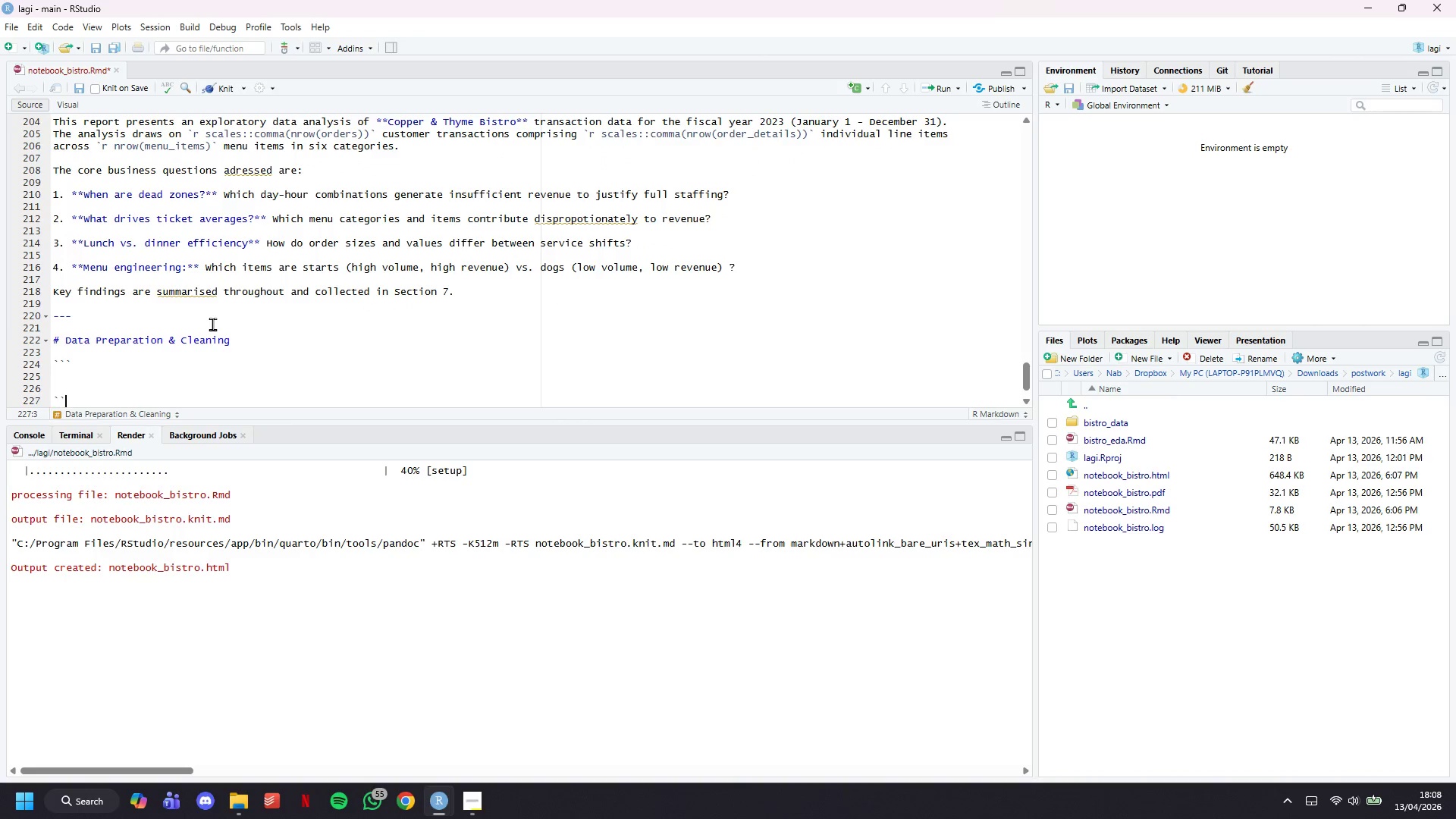 
key(Backquote)
 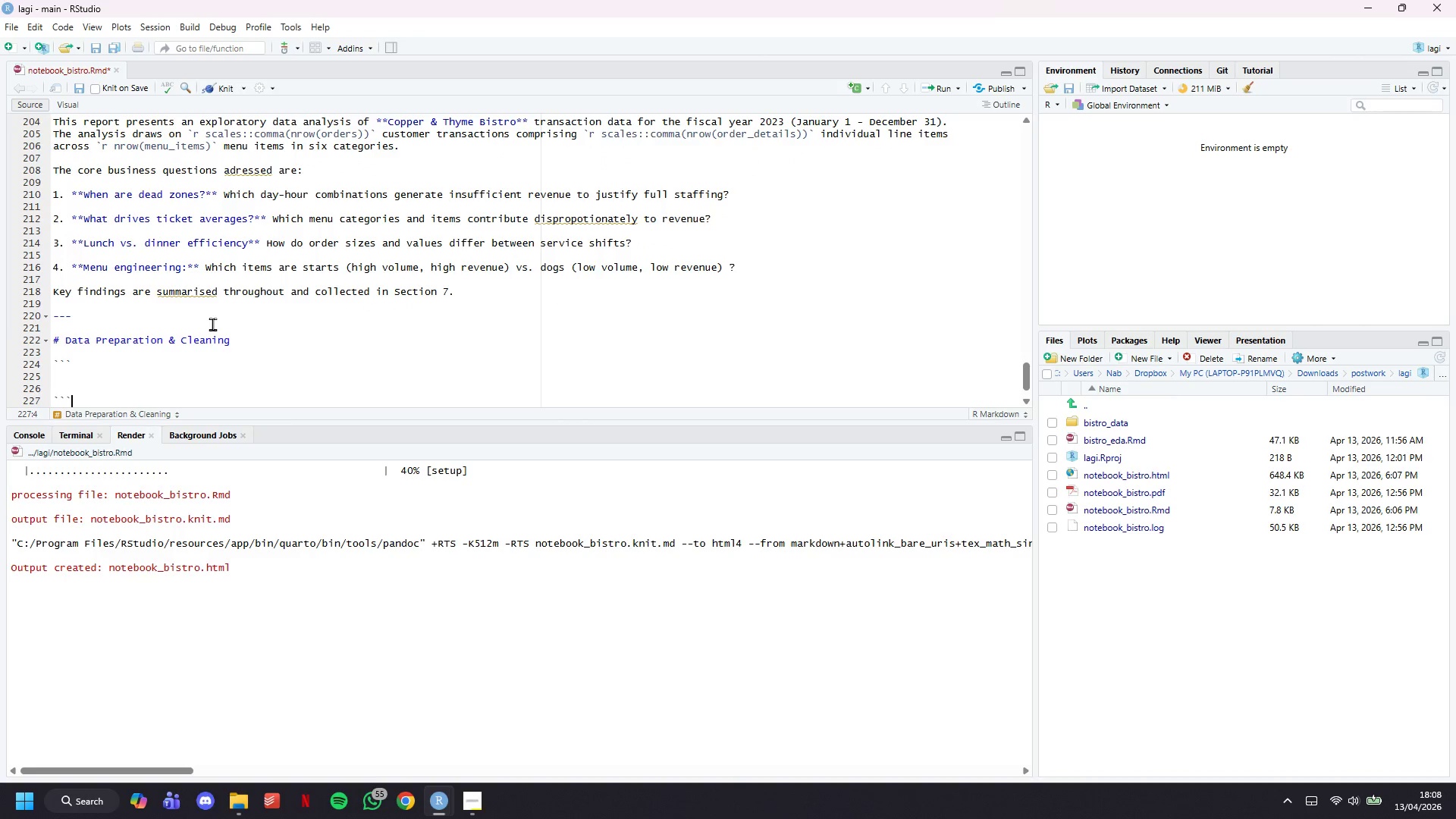 
key(ArrowUp)
 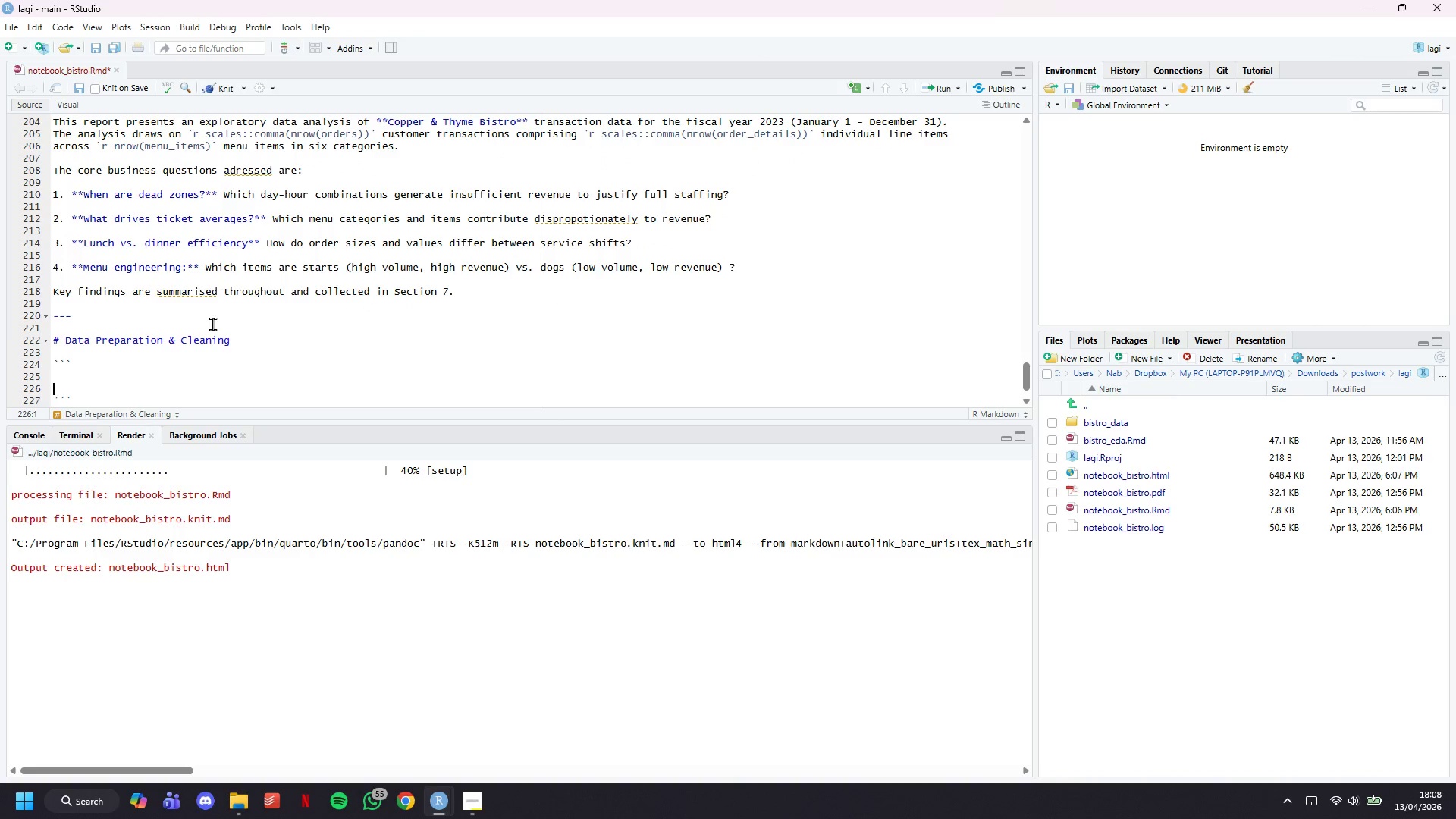 
key(ArrowUp)
 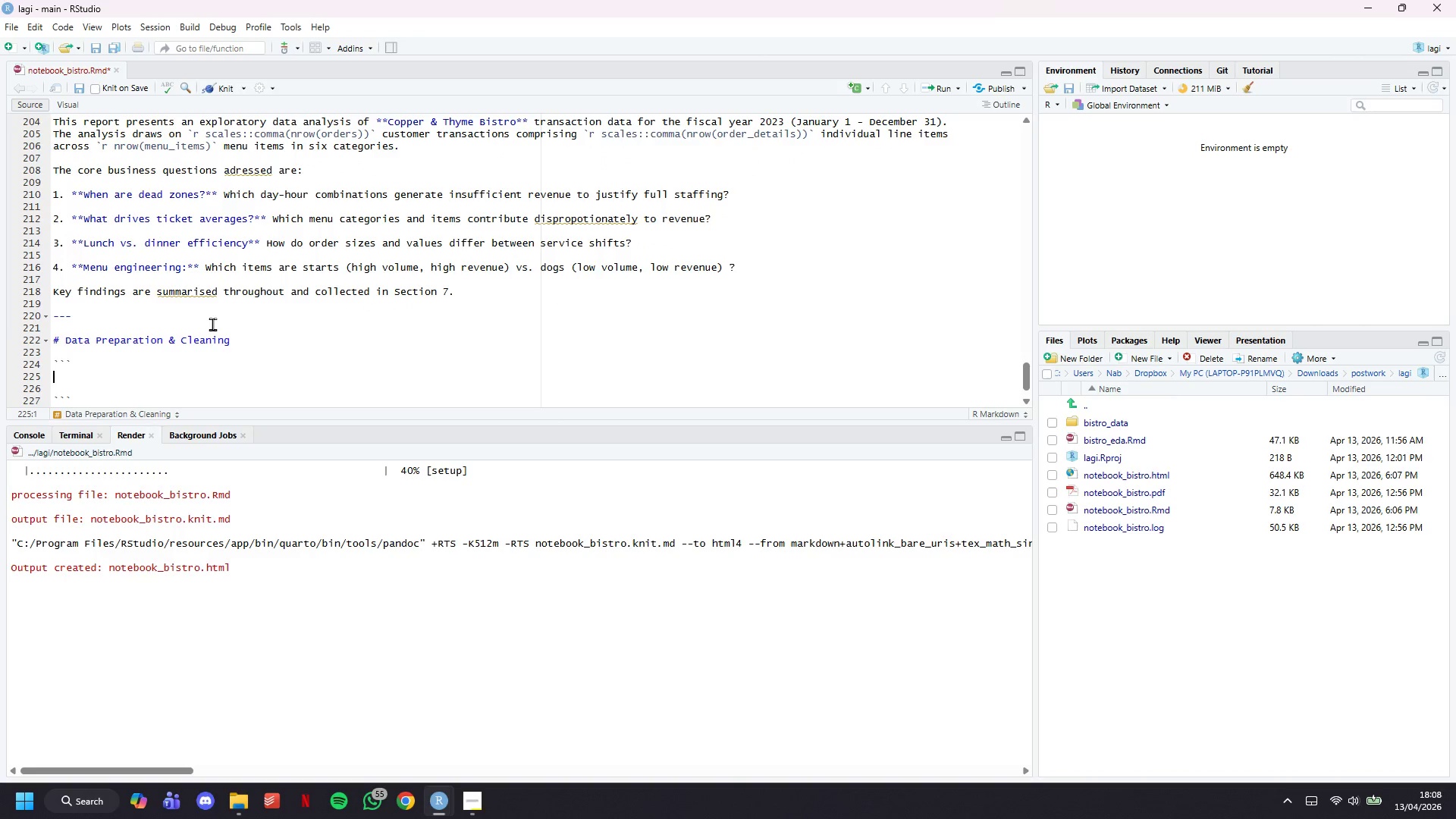 
key(ArrowUp)
 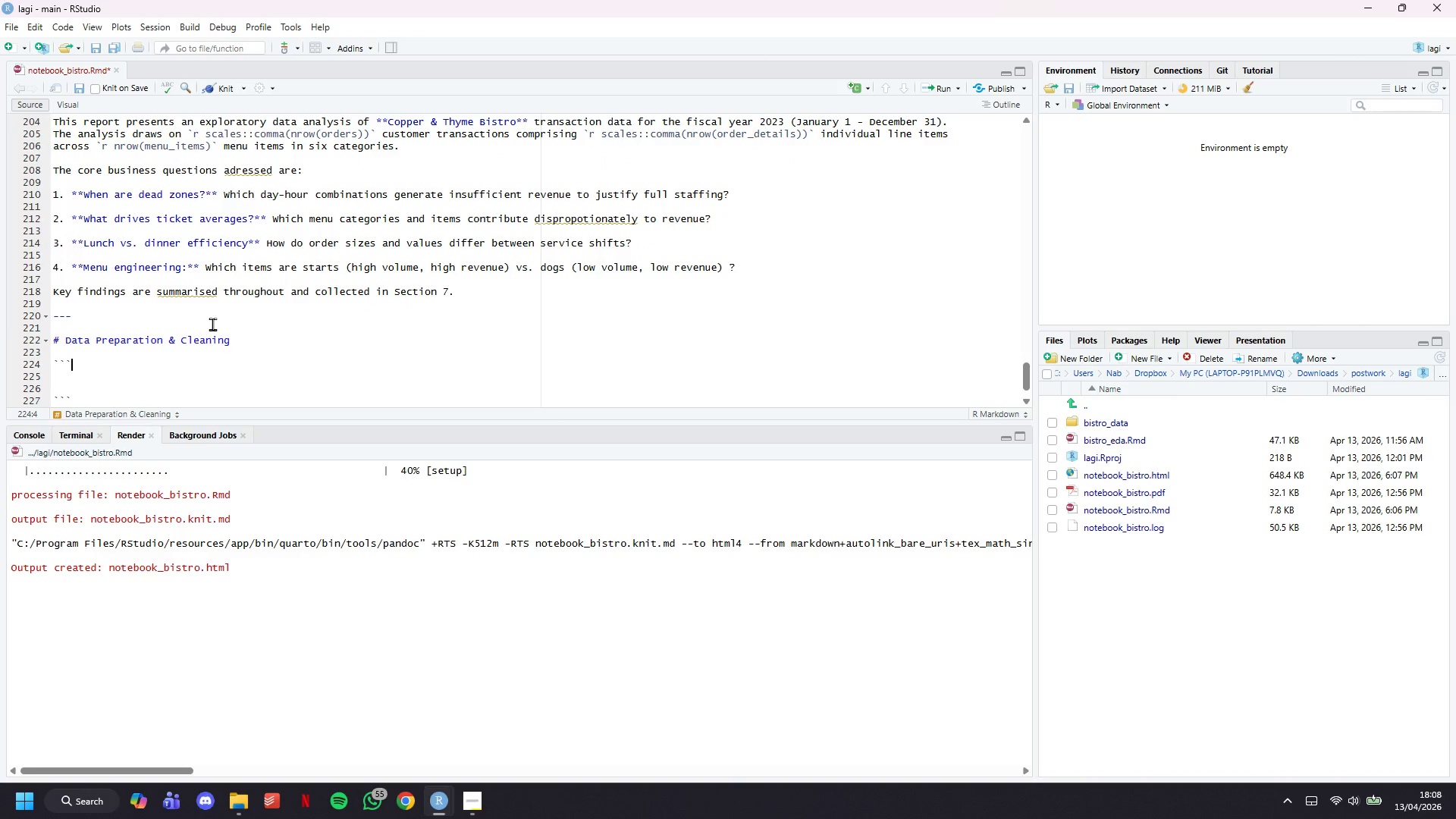 
type({r data-cleaning)
 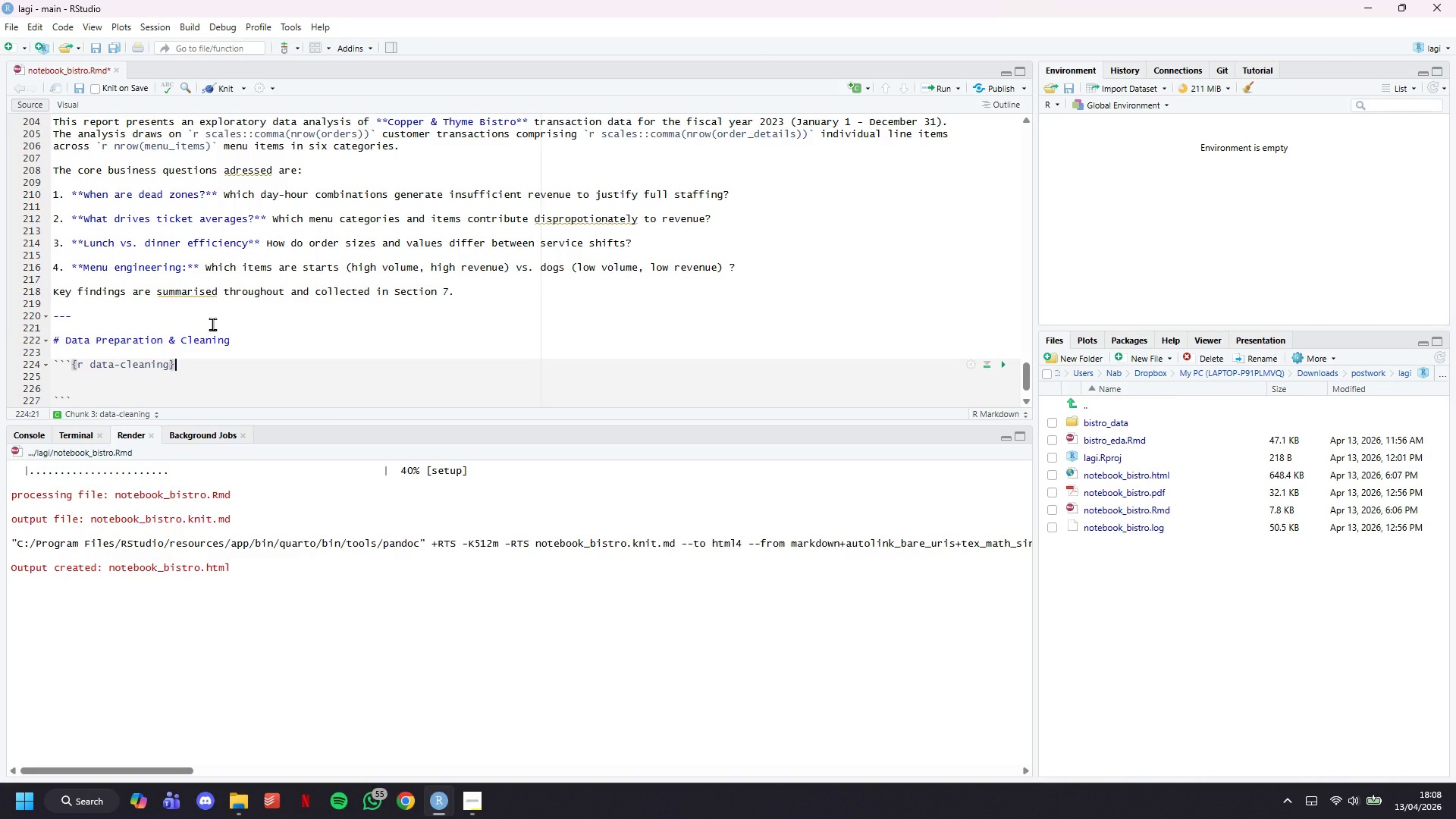 
key(ArrowRight)
 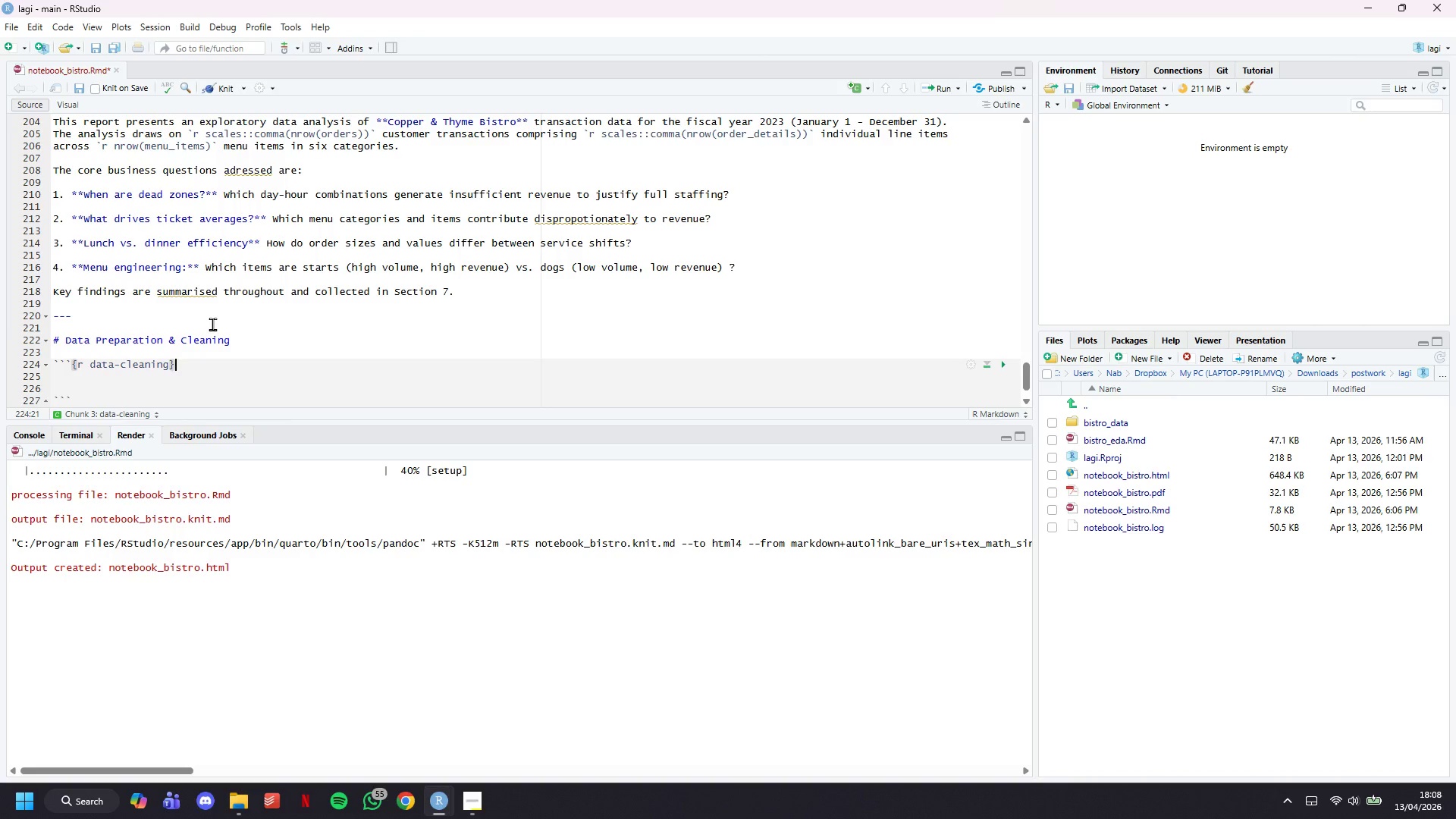 
key(Enter)
 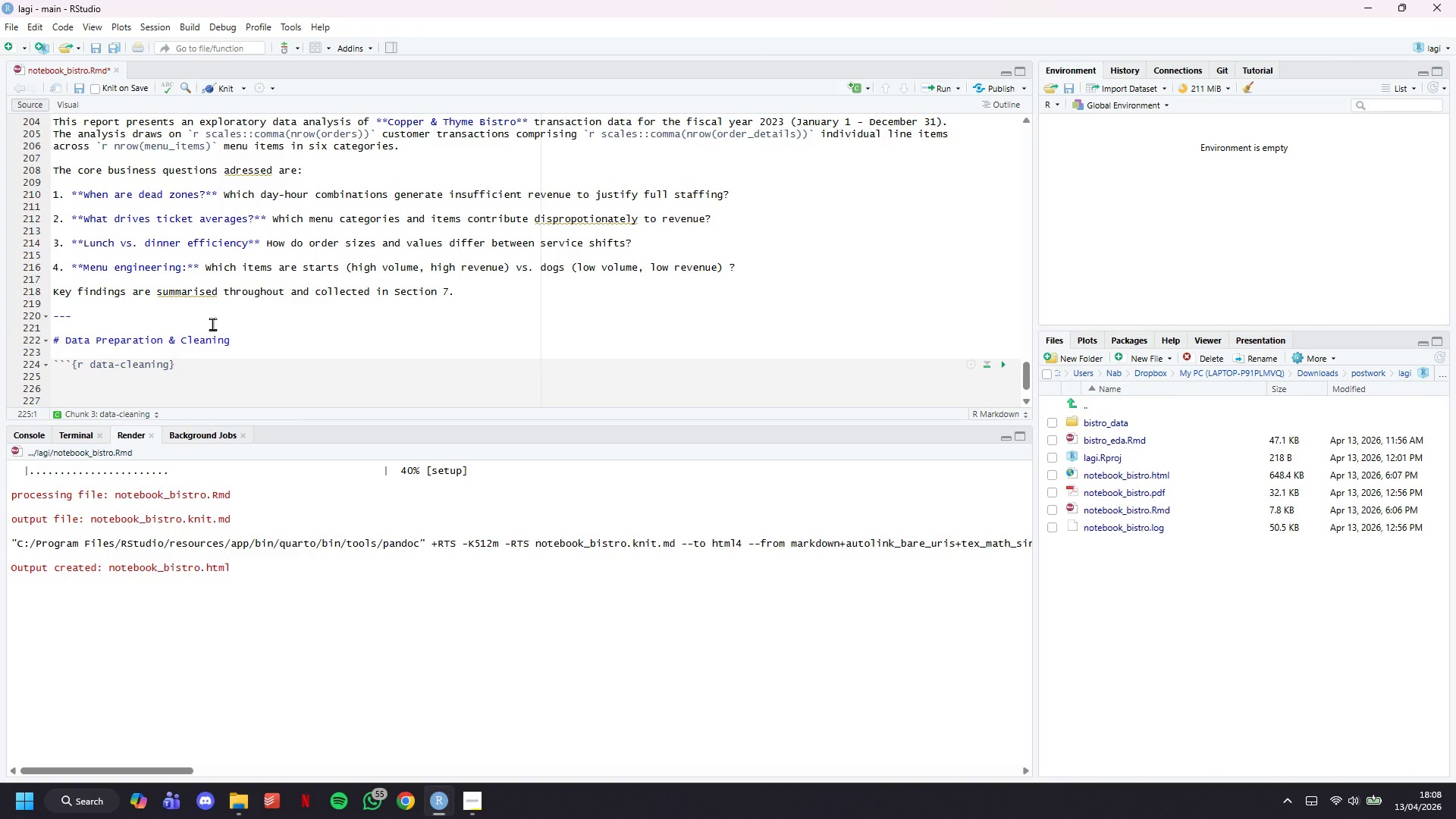 
key(ArrowDown)
 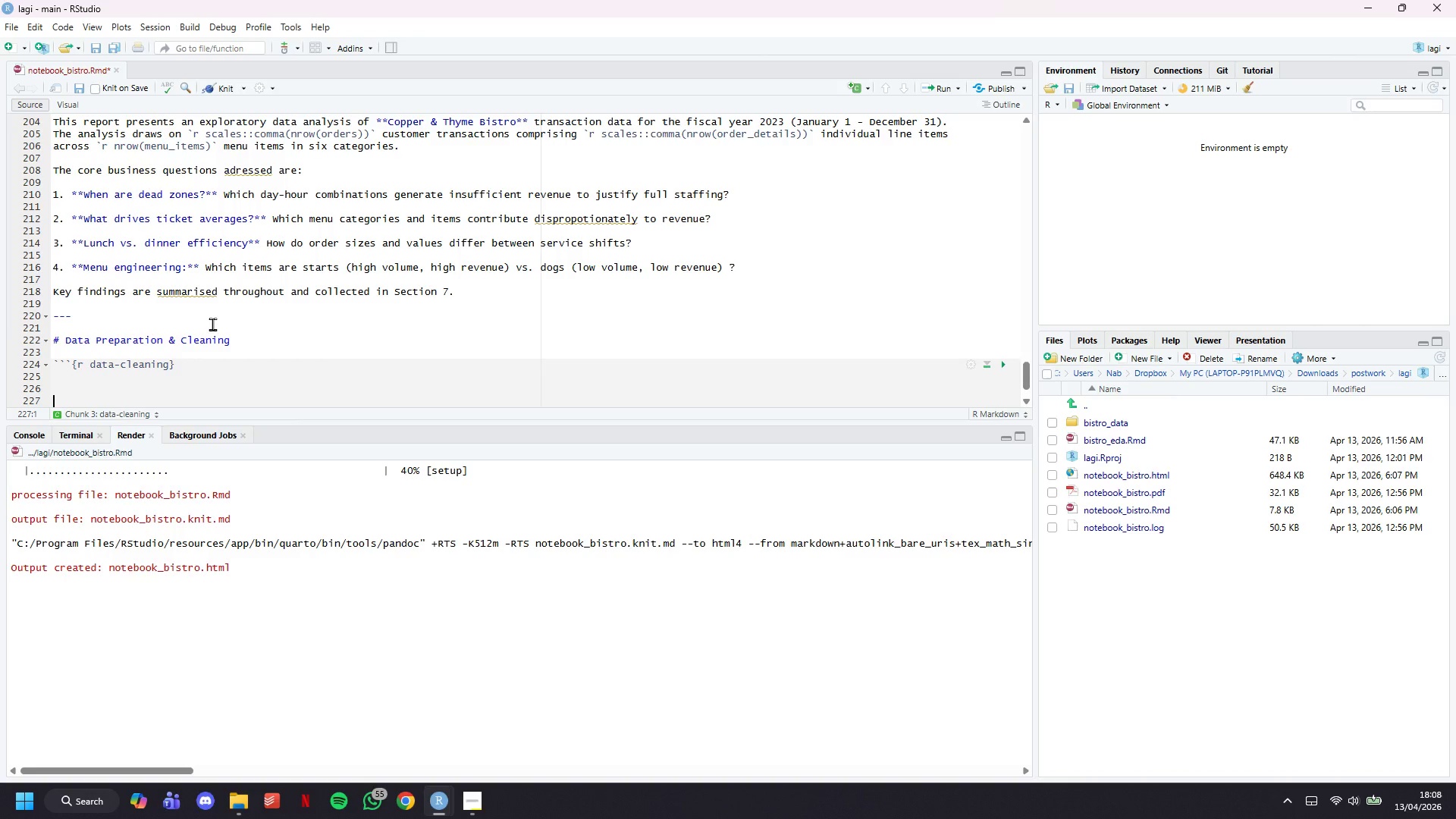 
key(ArrowDown)
 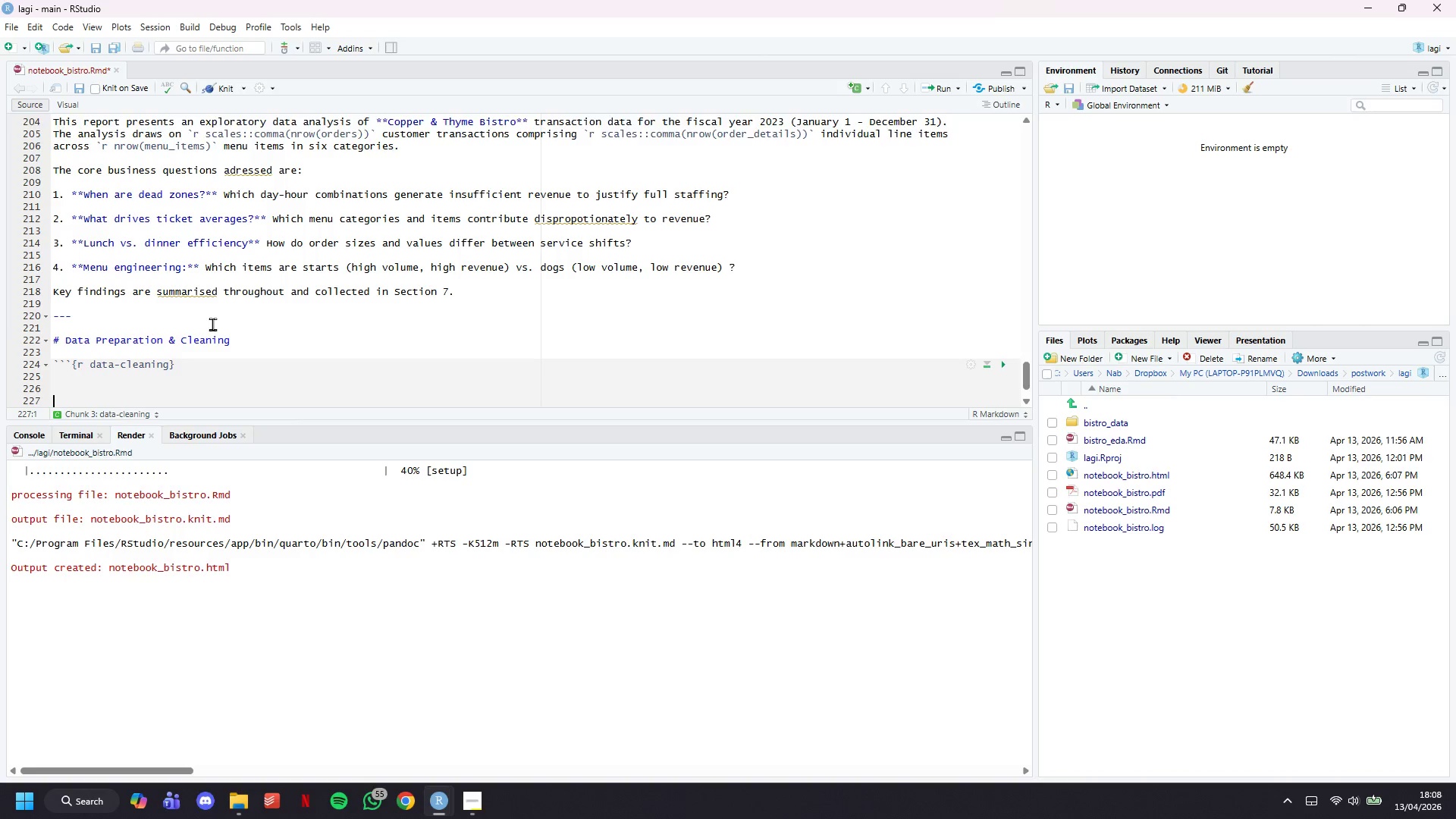 
key(ArrowDown)
 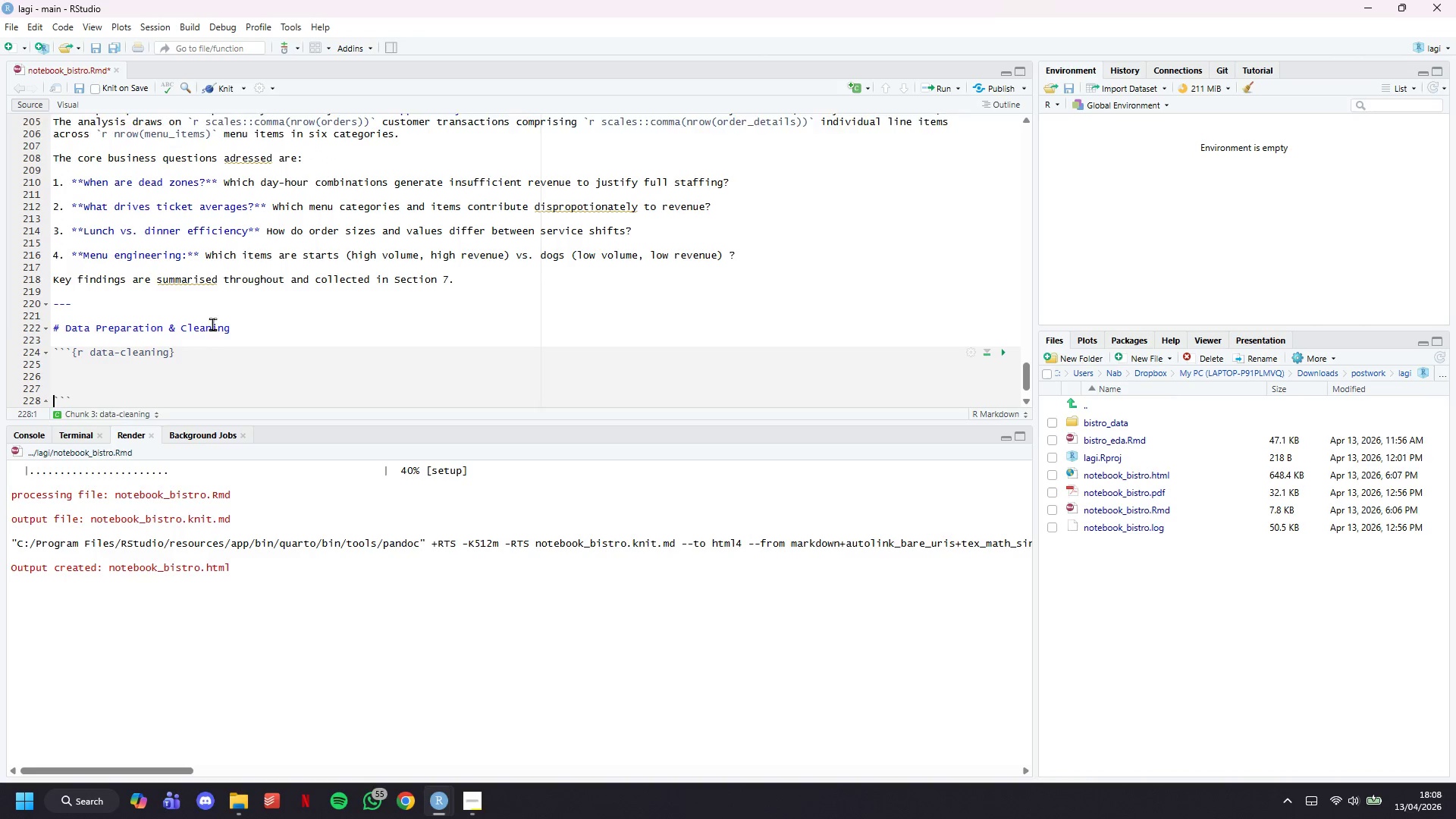 
key(ArrowDown)
 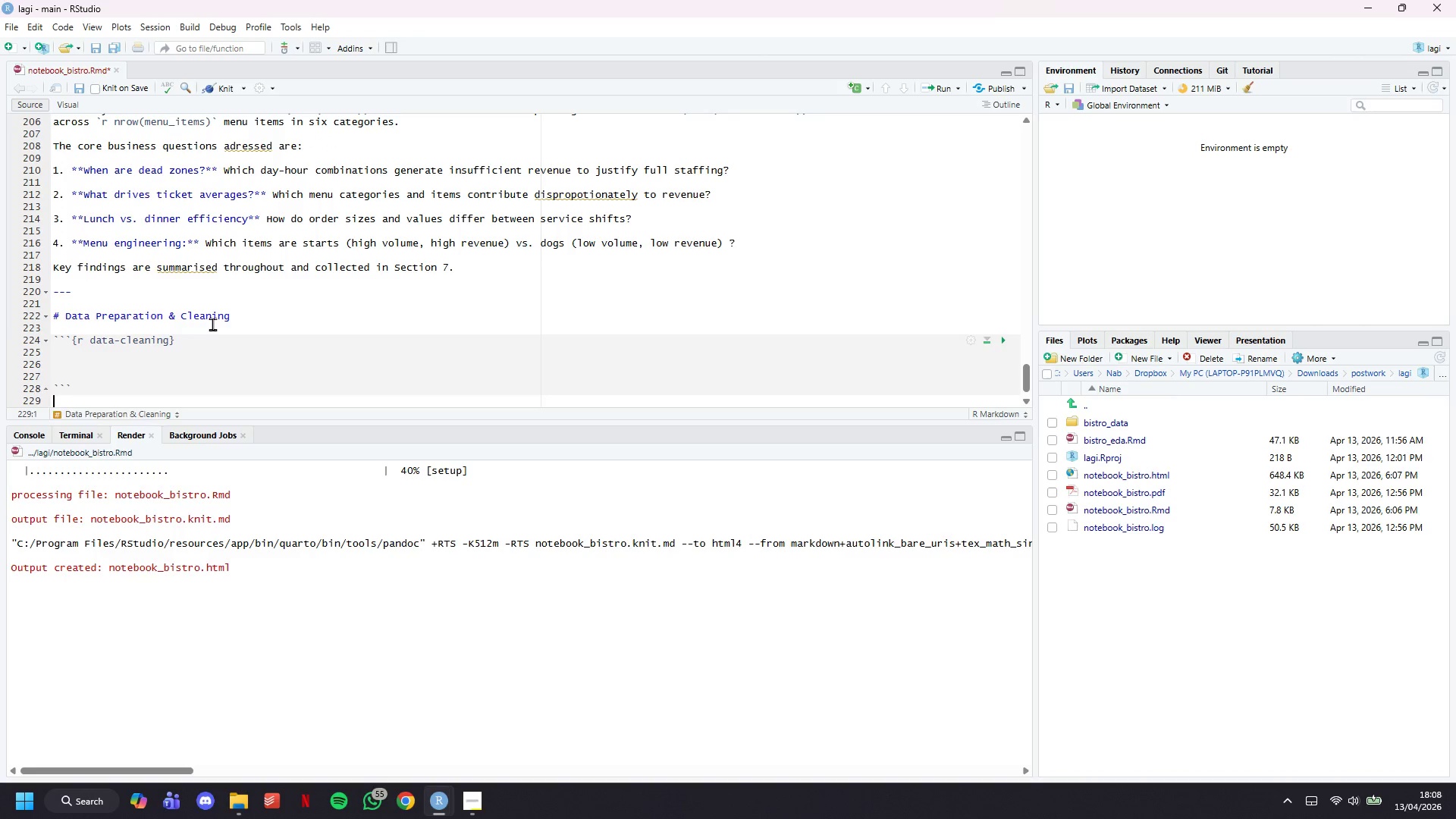 
key(ArrowUp)
 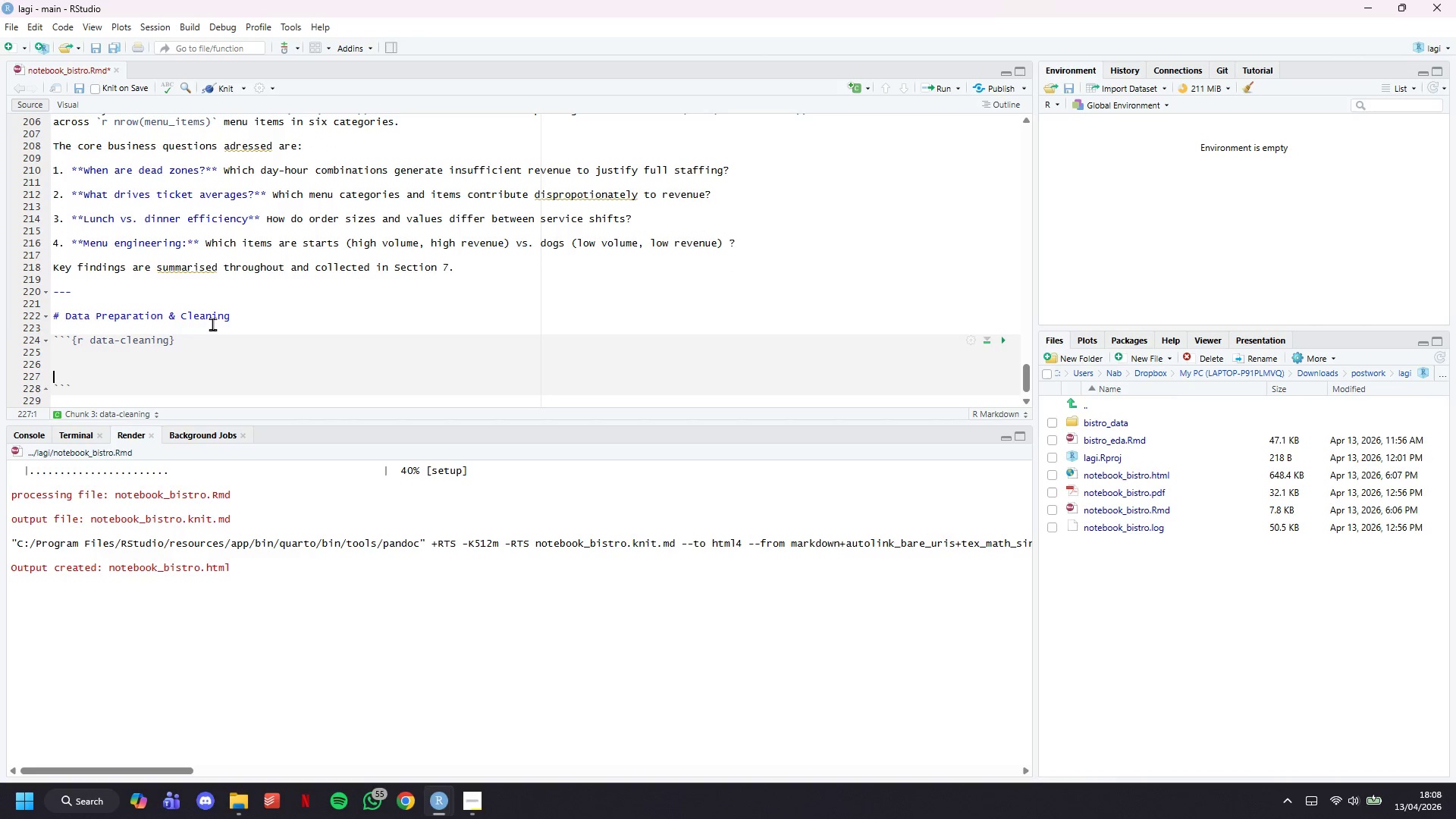 
key(ArrowUp)
 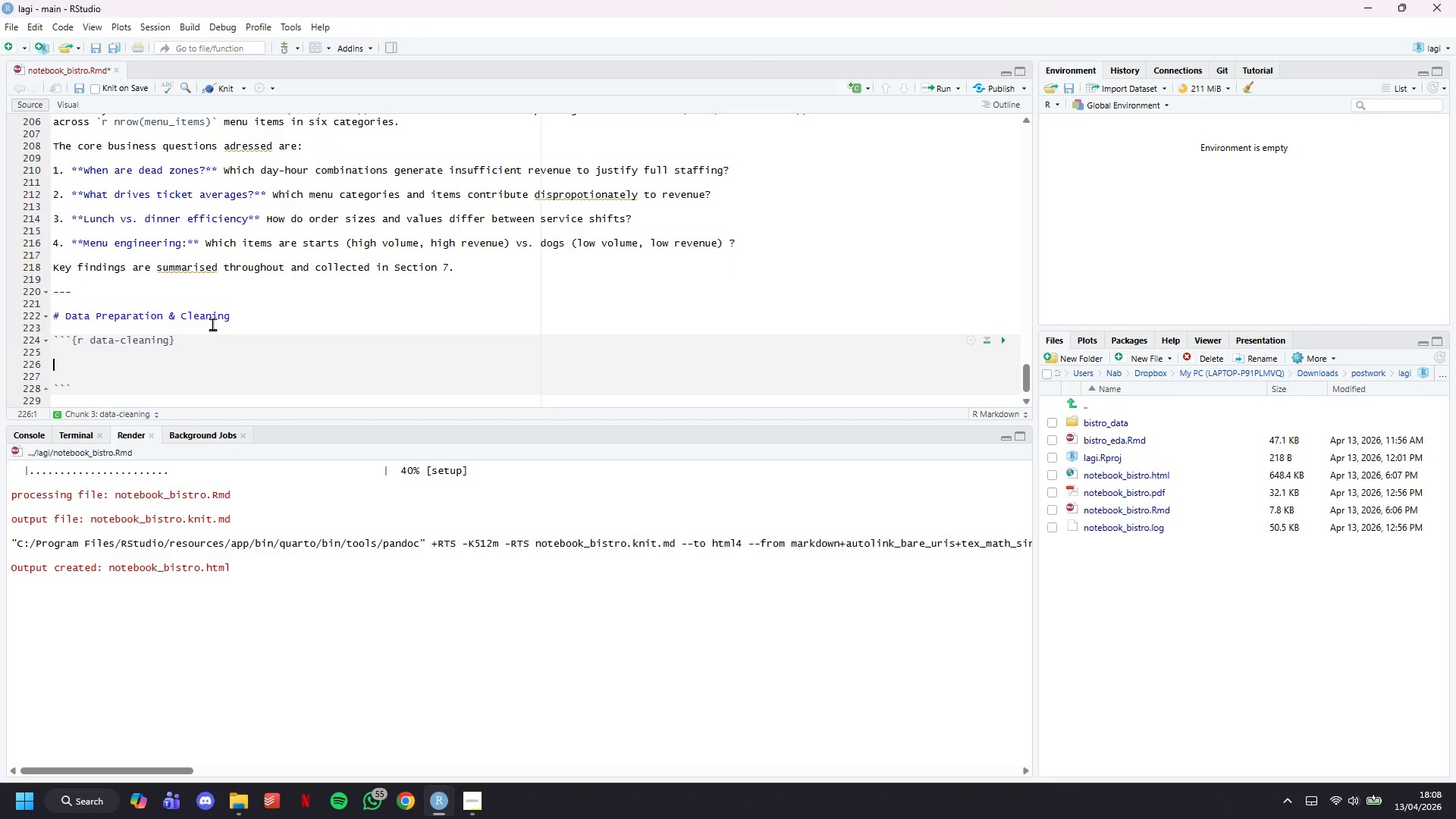 
key(ArrowUp)
 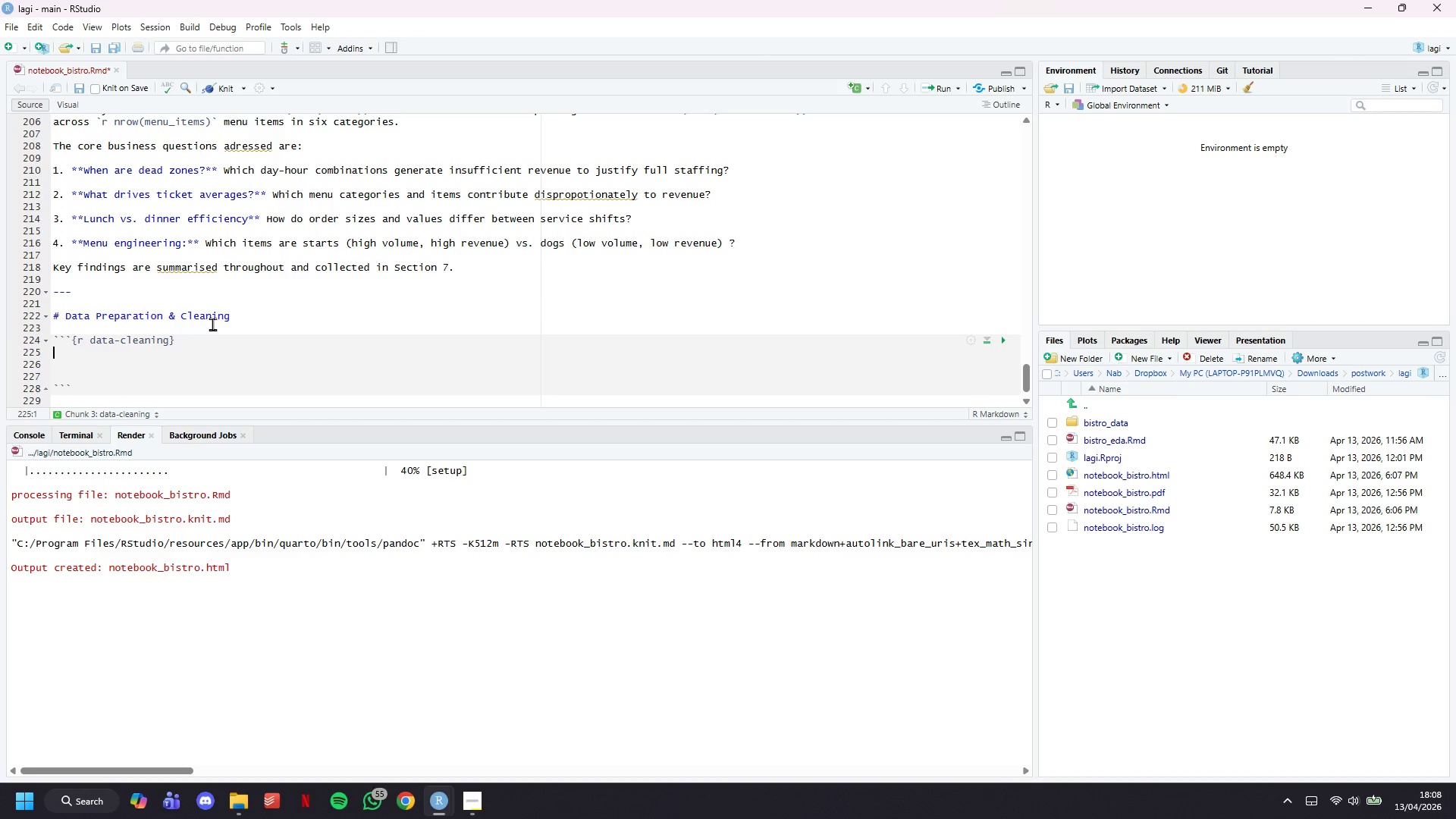 
key(ArrowUp)
 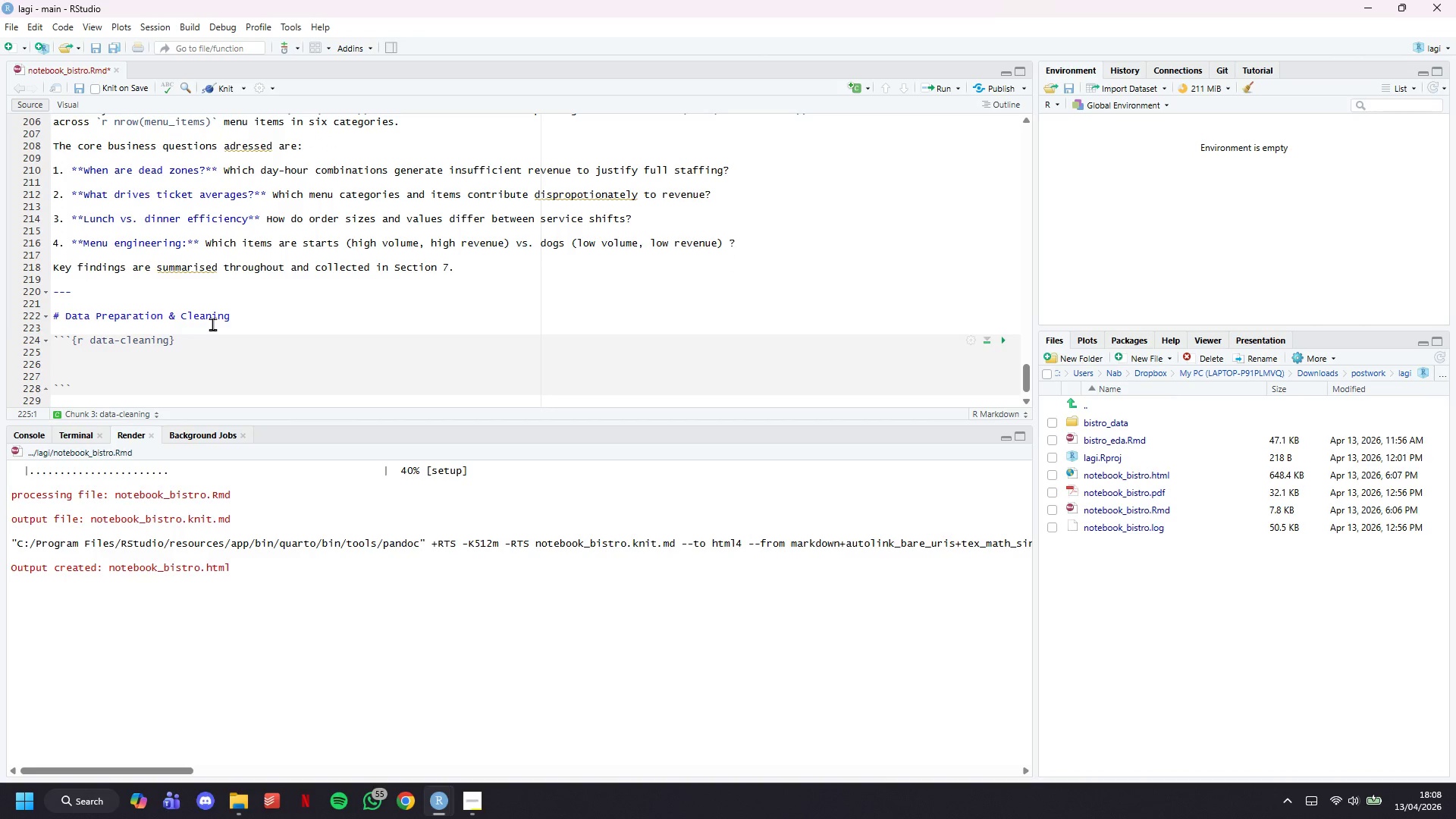 
type(# Join the four tables into one analysis-ready flat table. Document every transformation so the cleaning logic is fully auditable.)
 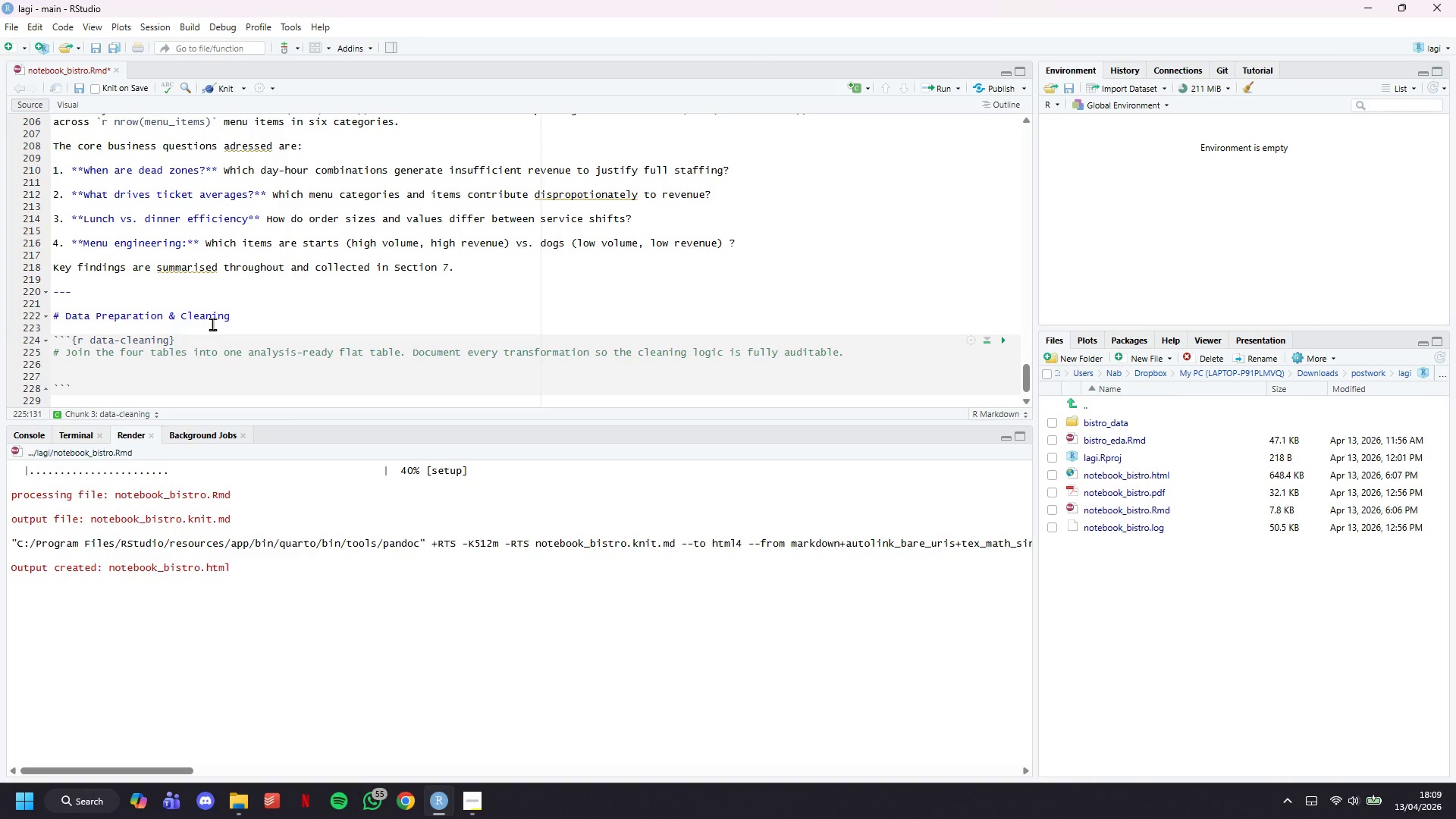 
key(Enter)
 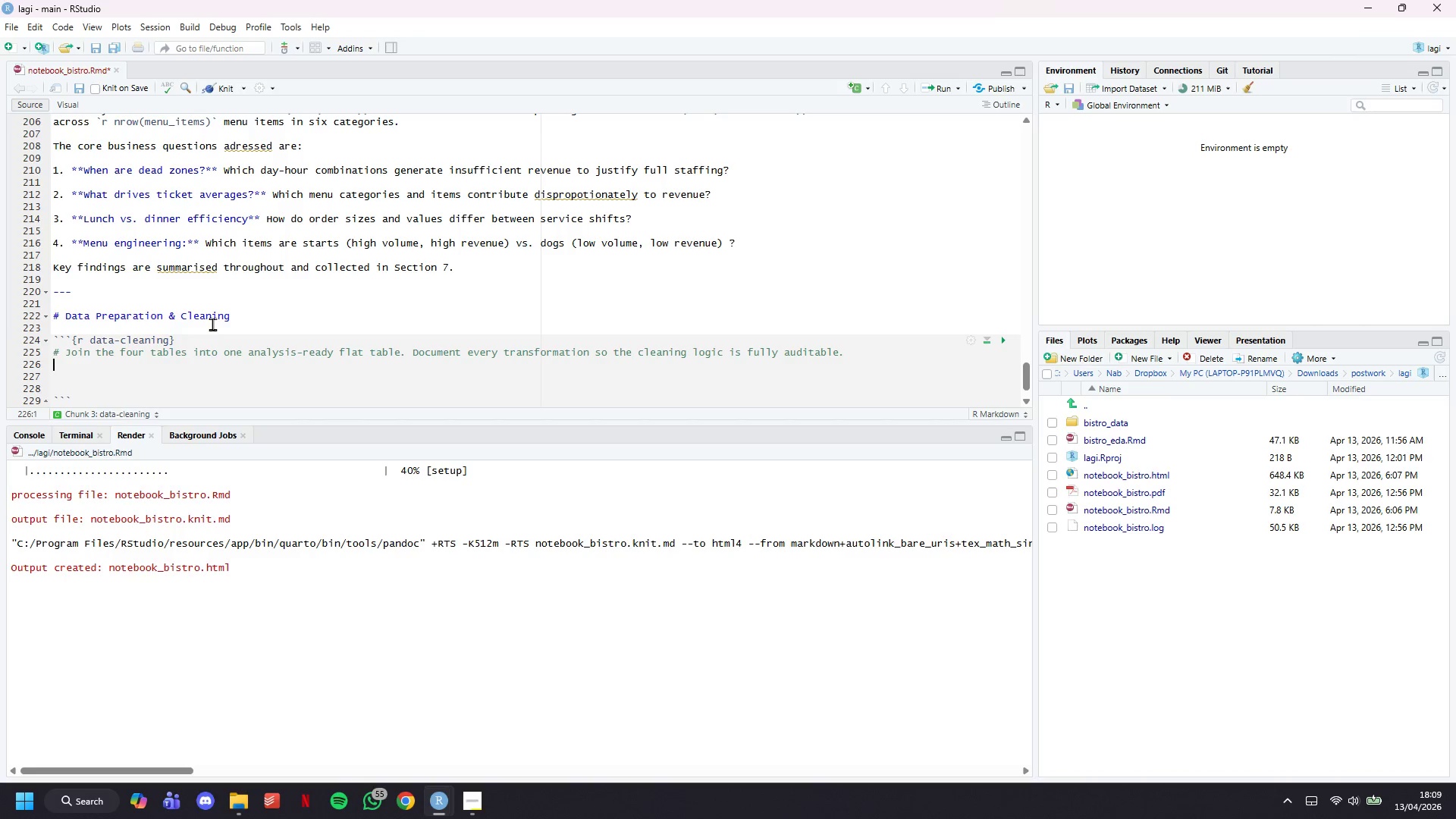 
key(Enter)
 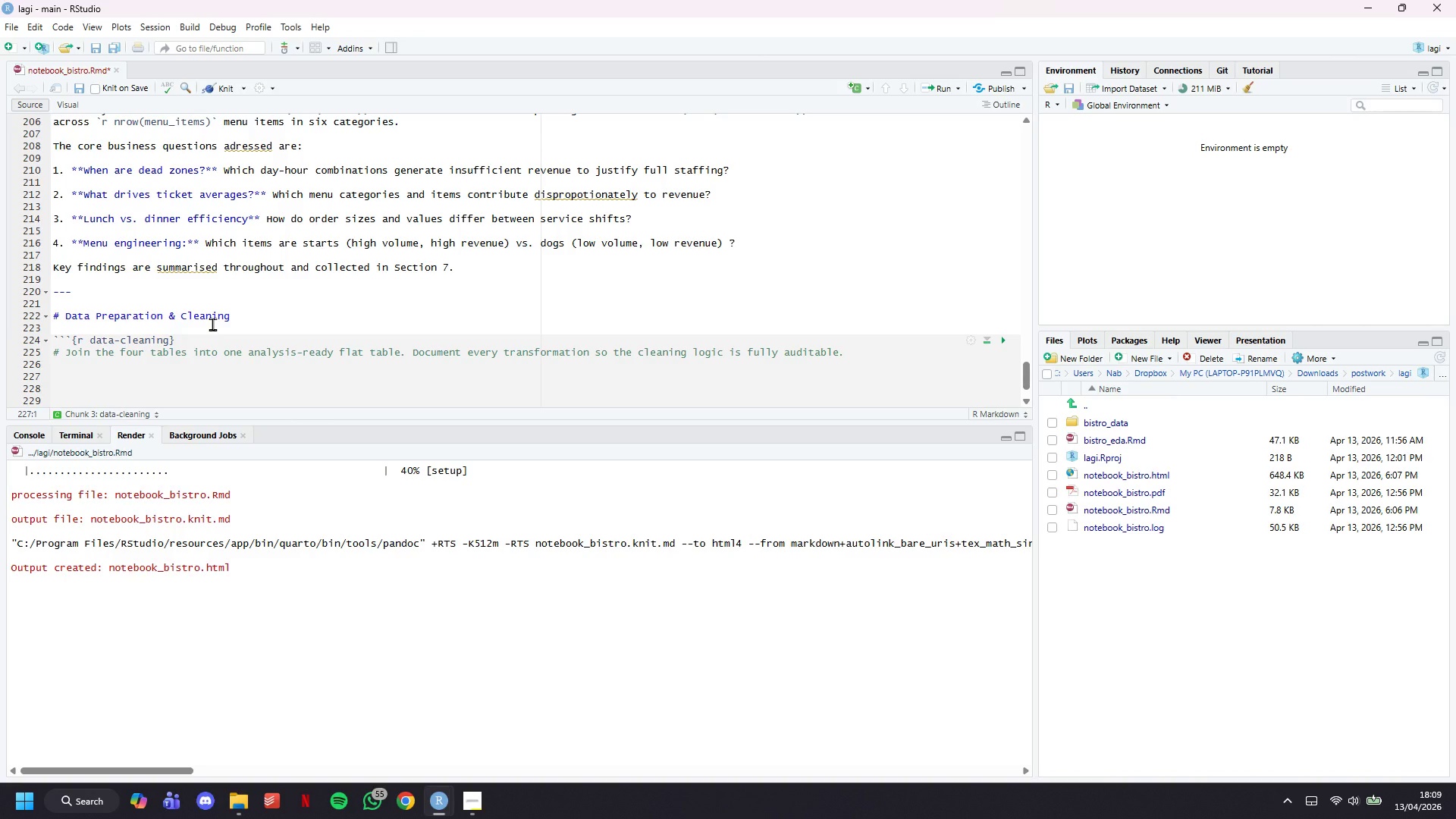 
key(Shift+3)
 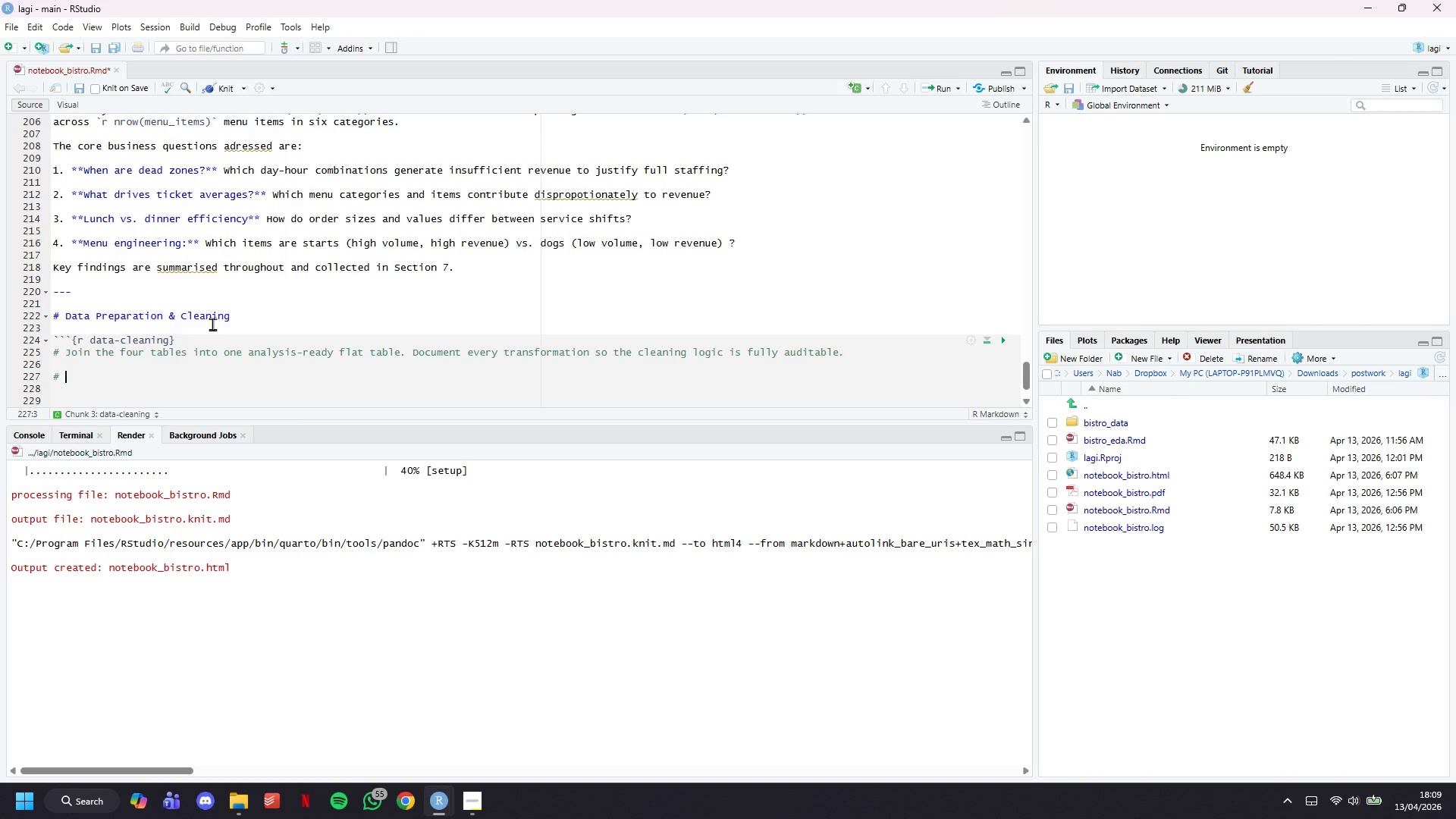 
key(Space)
 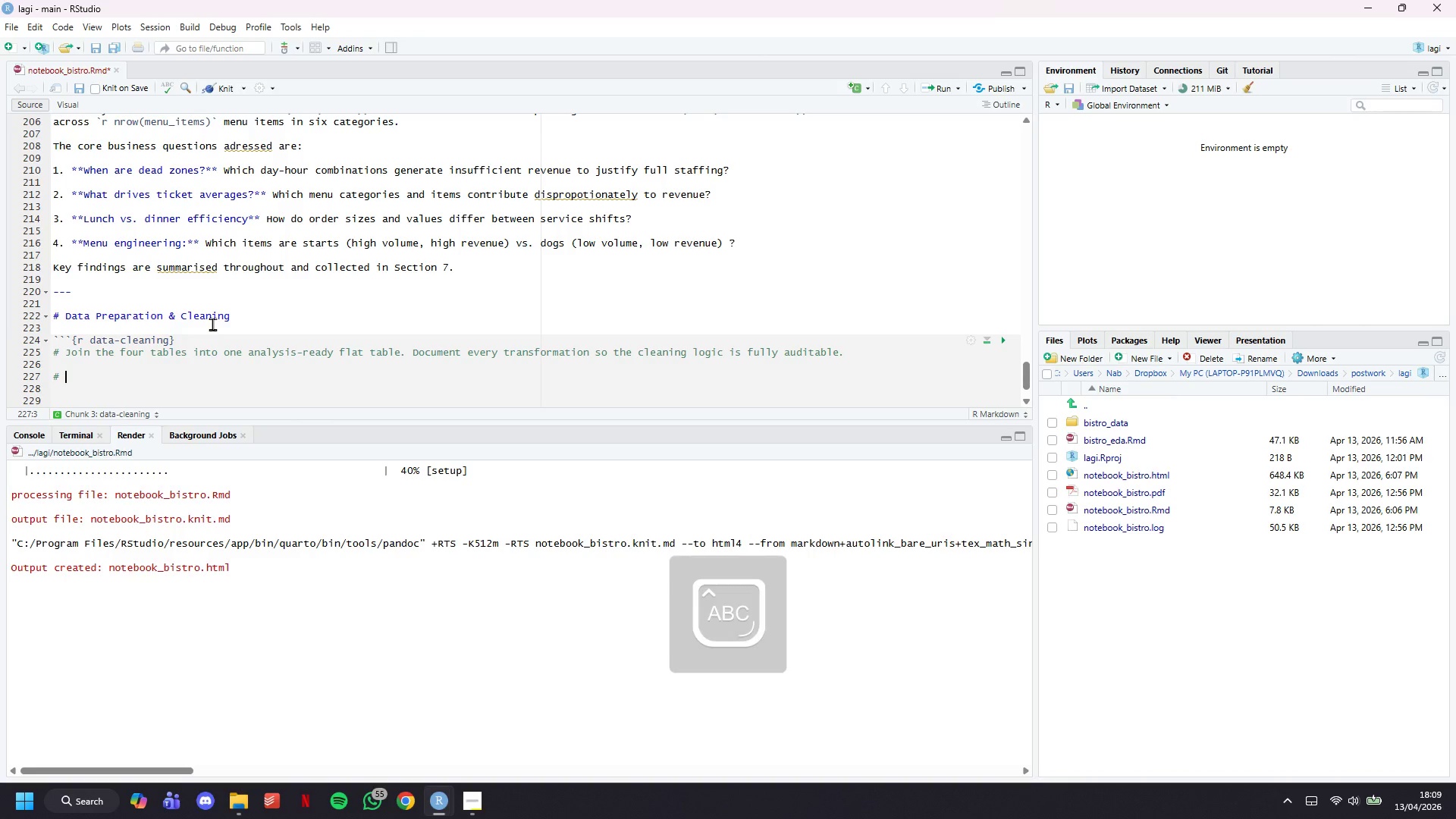 
key(CapsLock)
 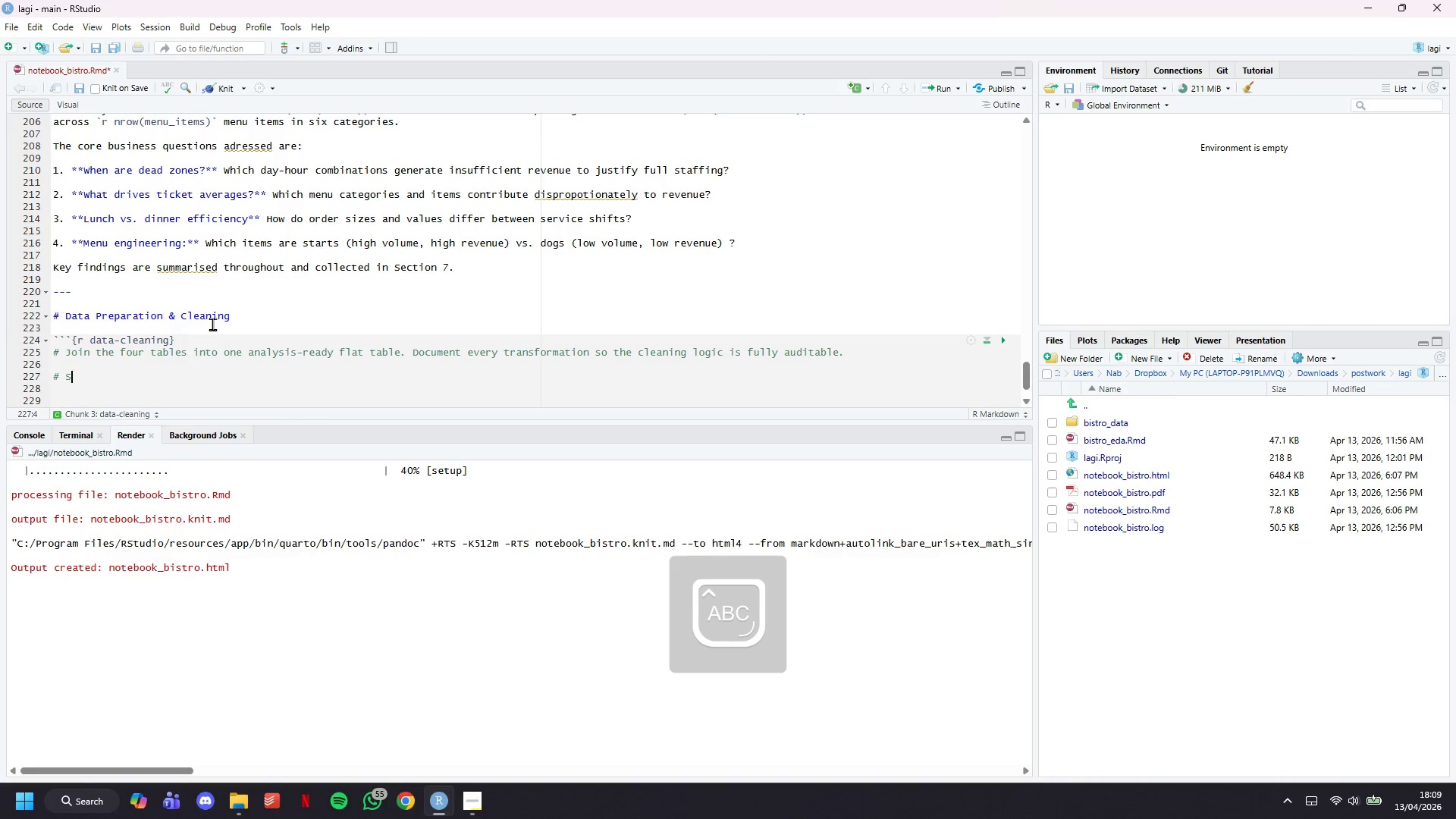 
key(S)
 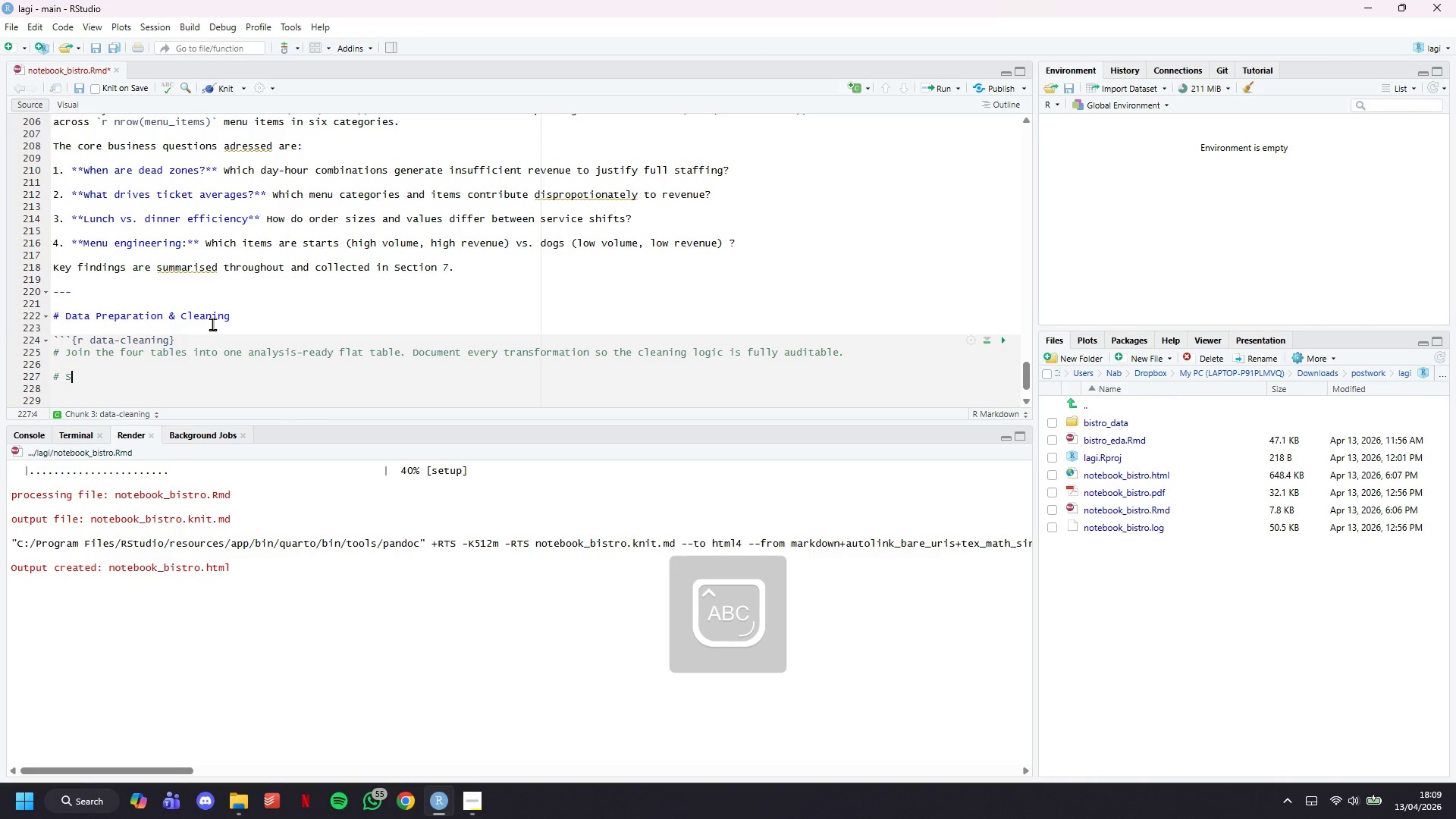 
key(CapsLock)
 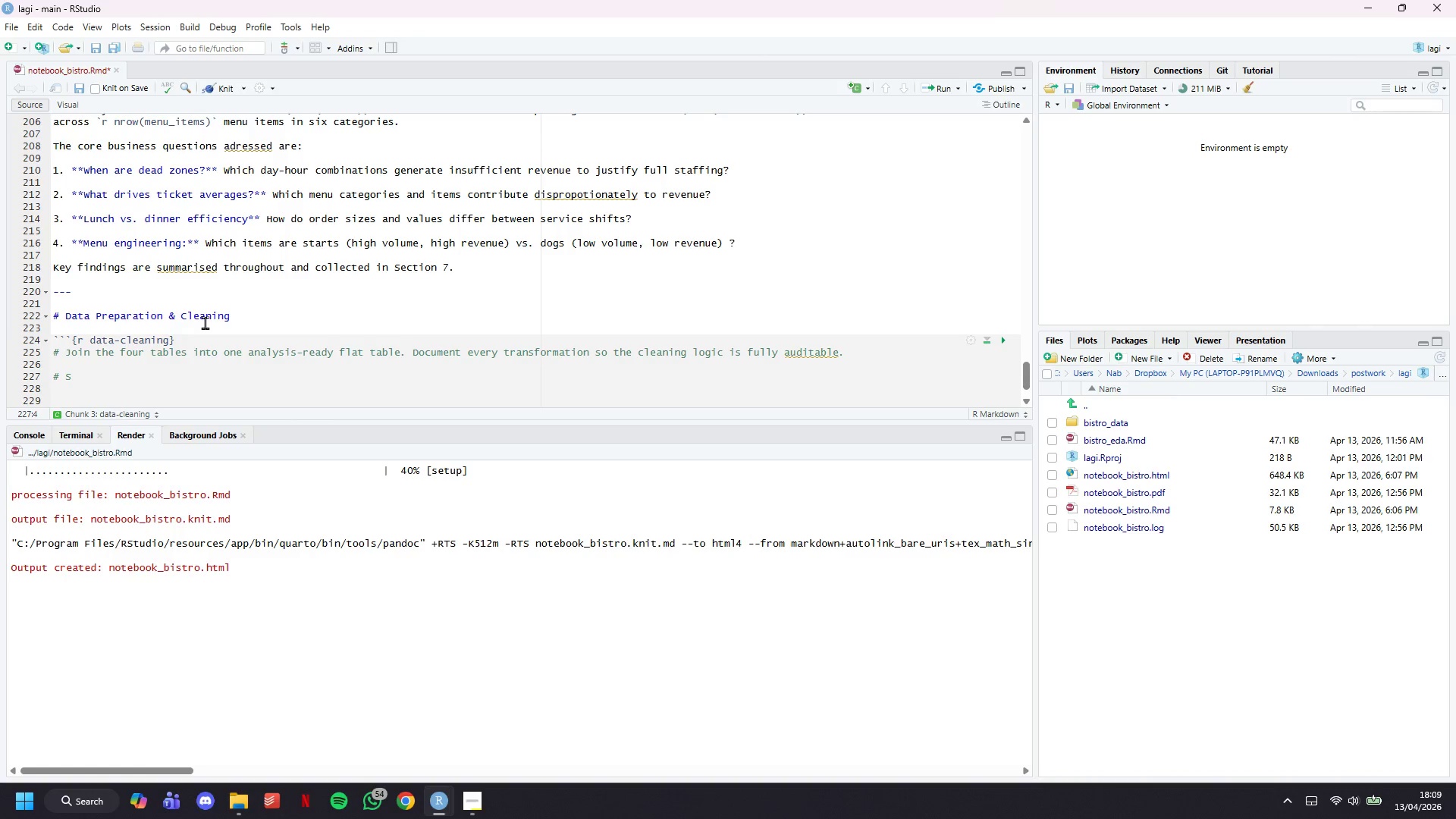 
wait(30.55)
 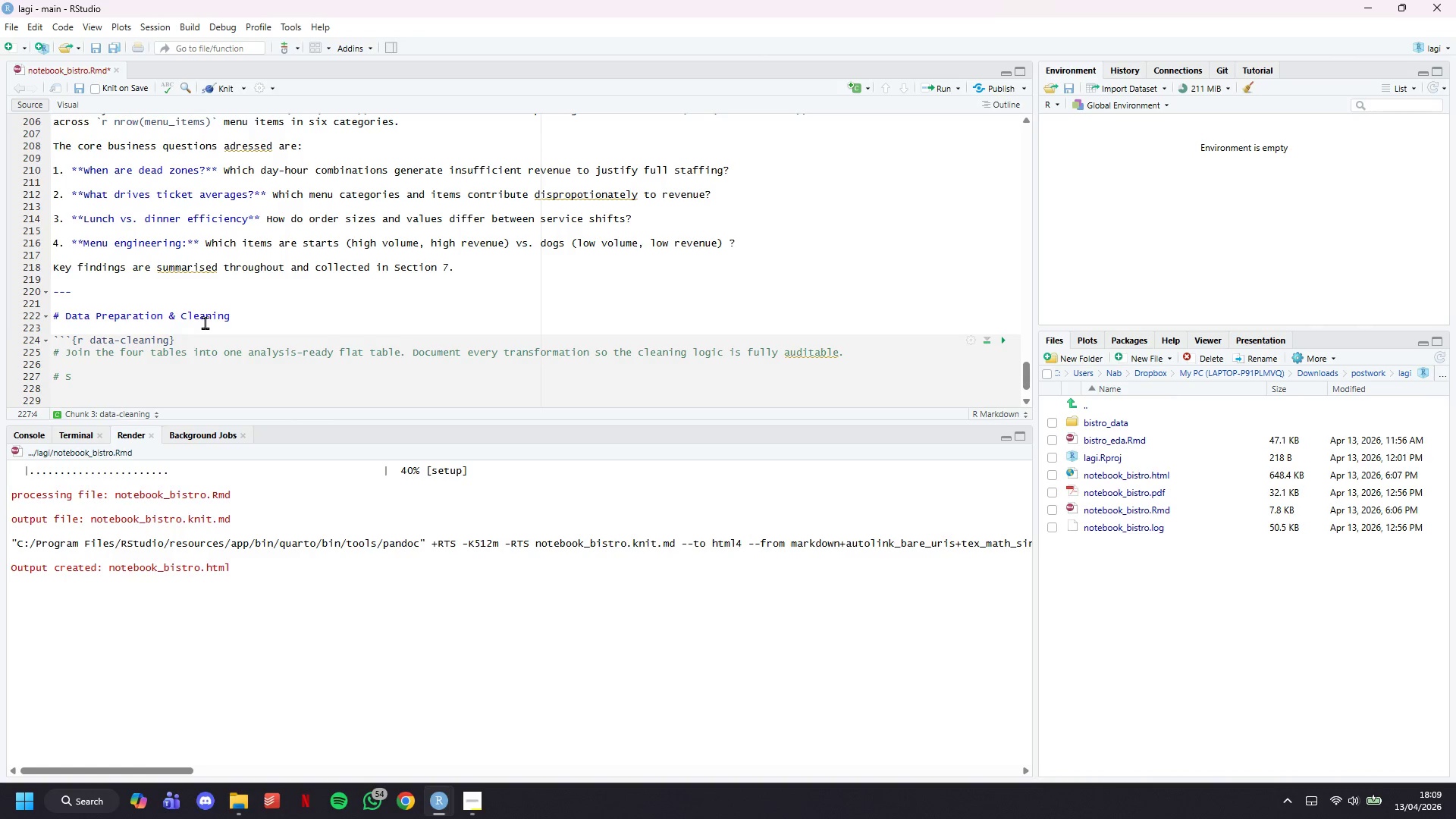 
type(teps:)
 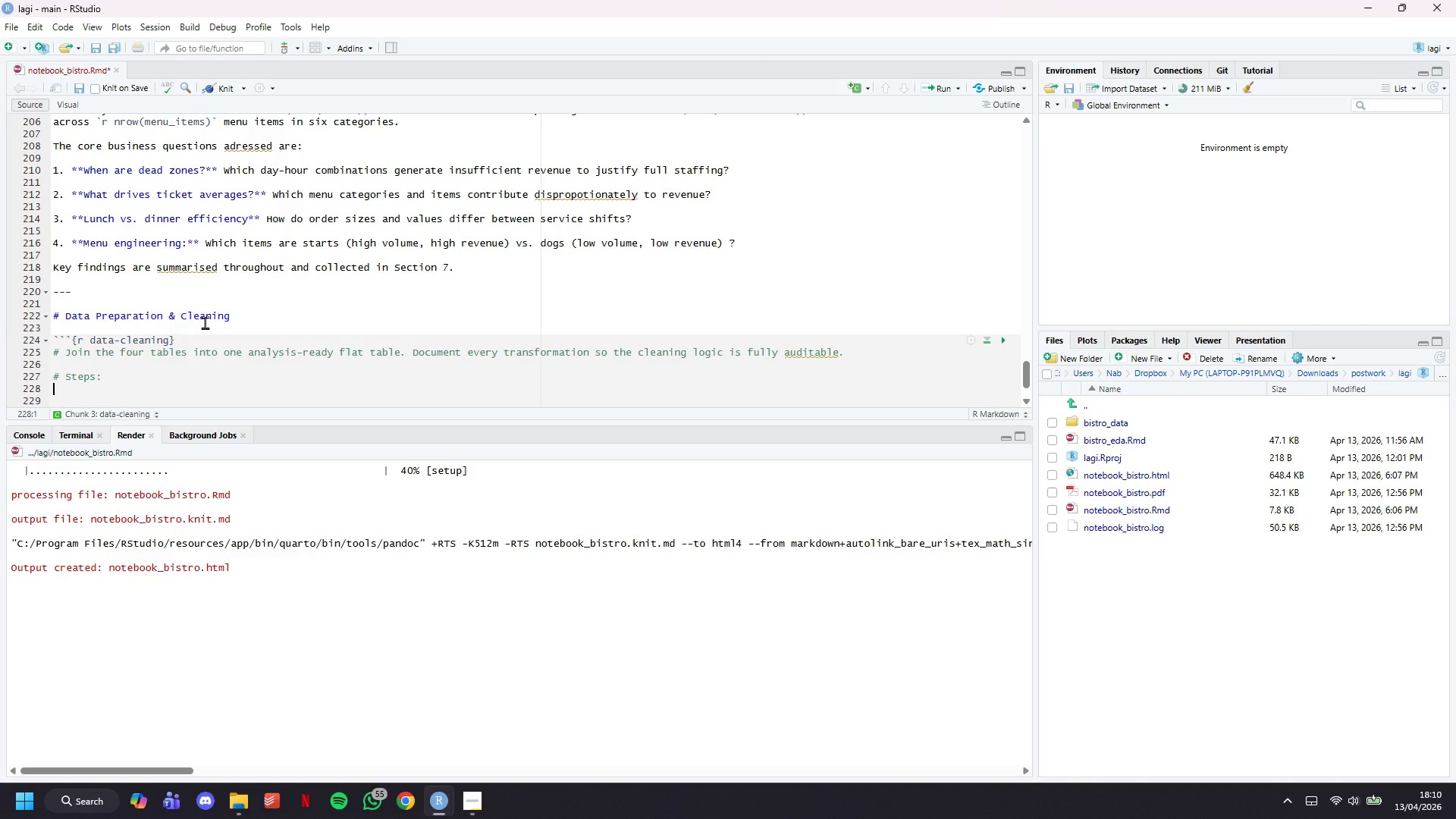 
key(Enter)
 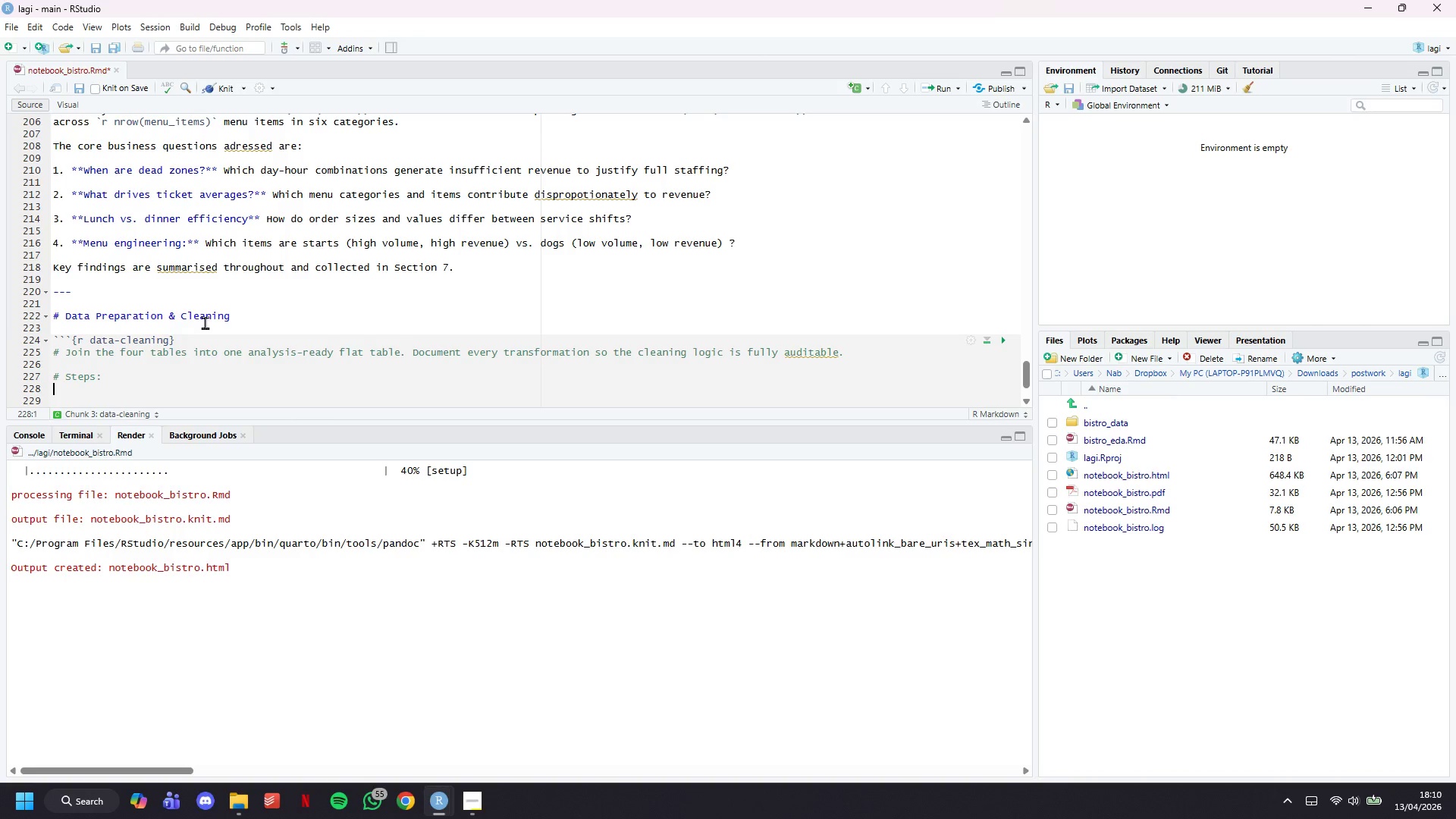 
key(Shift+3)
 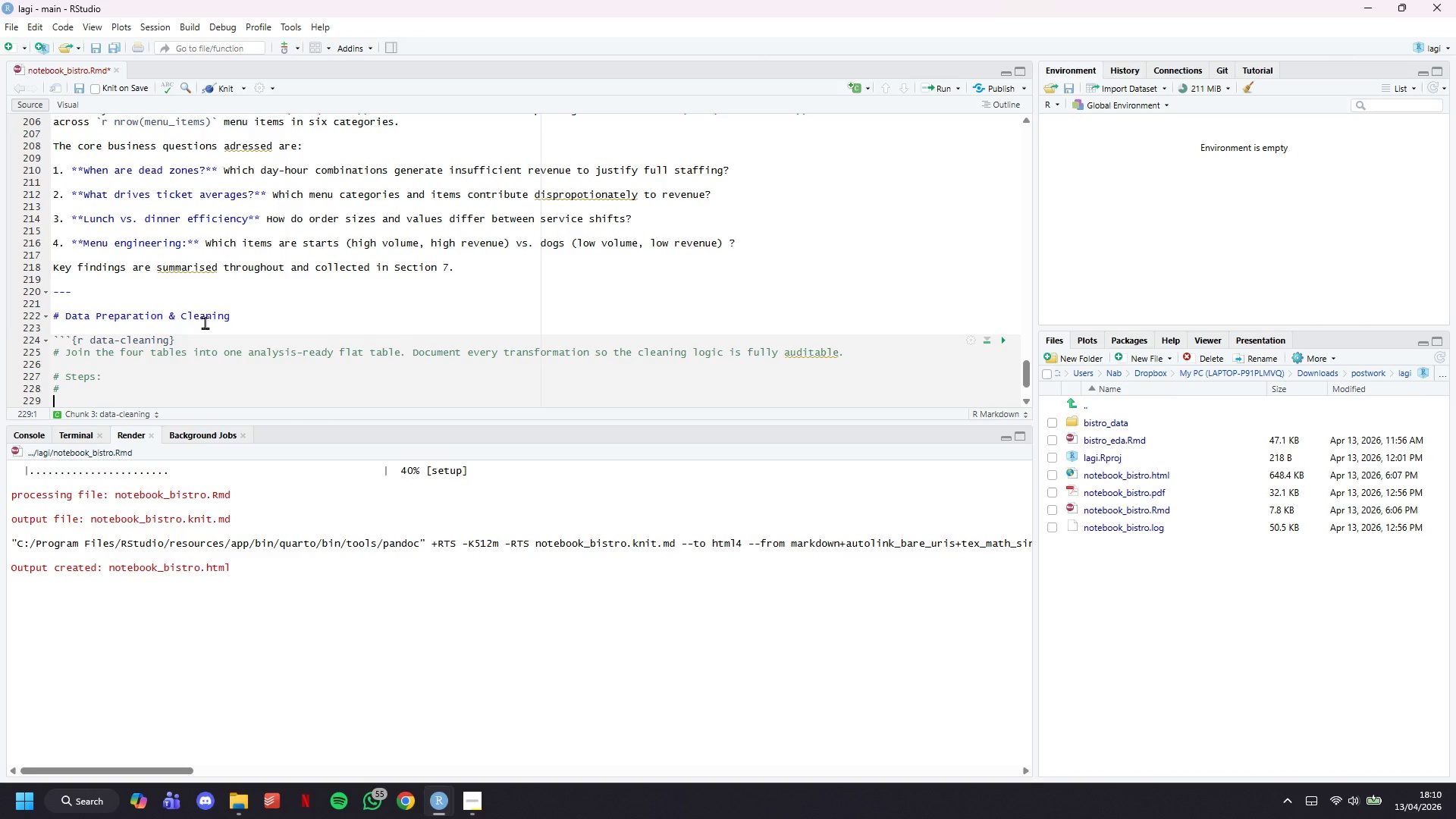 
key(Enter)
 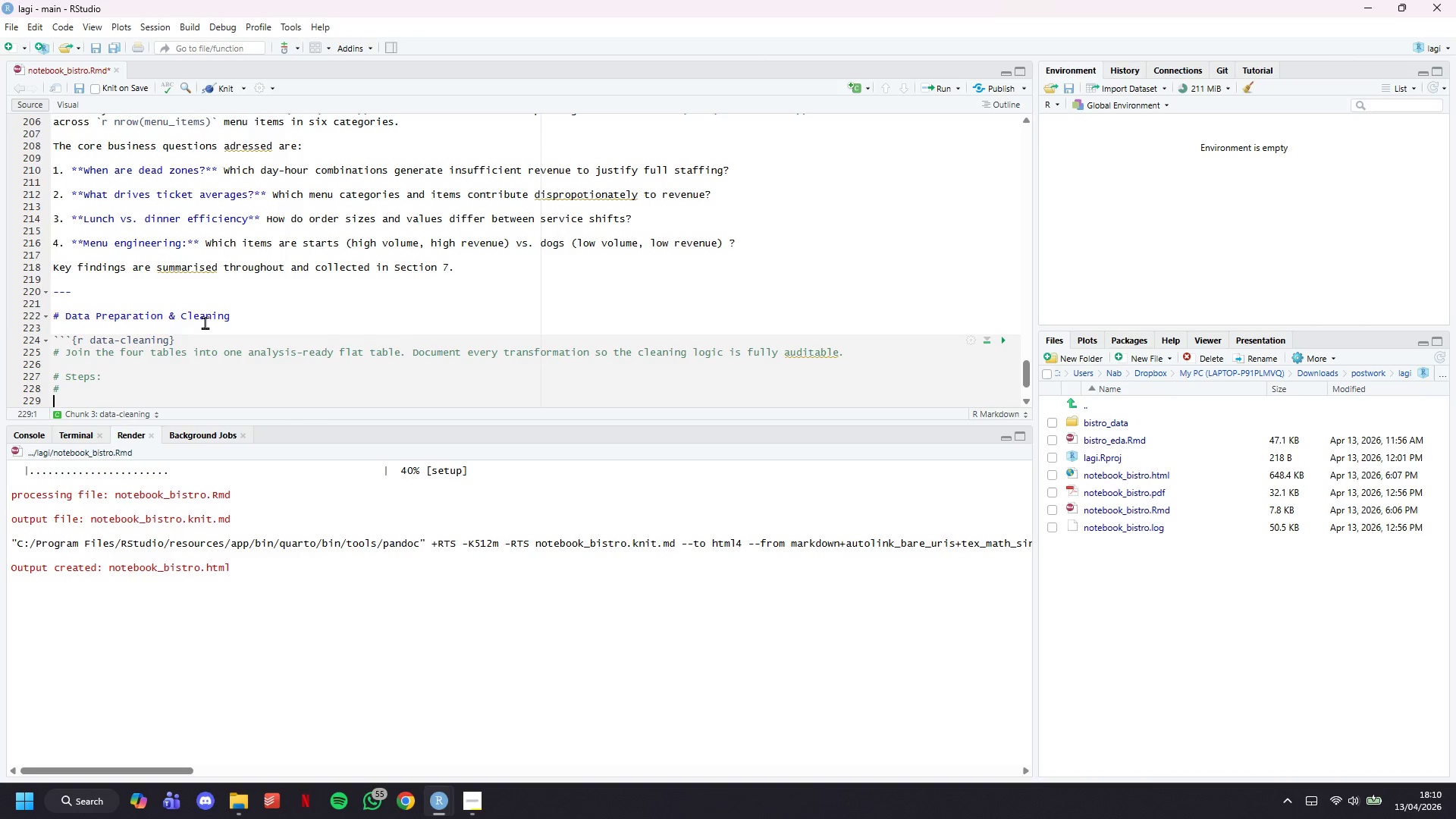 
key(Shift+3)
 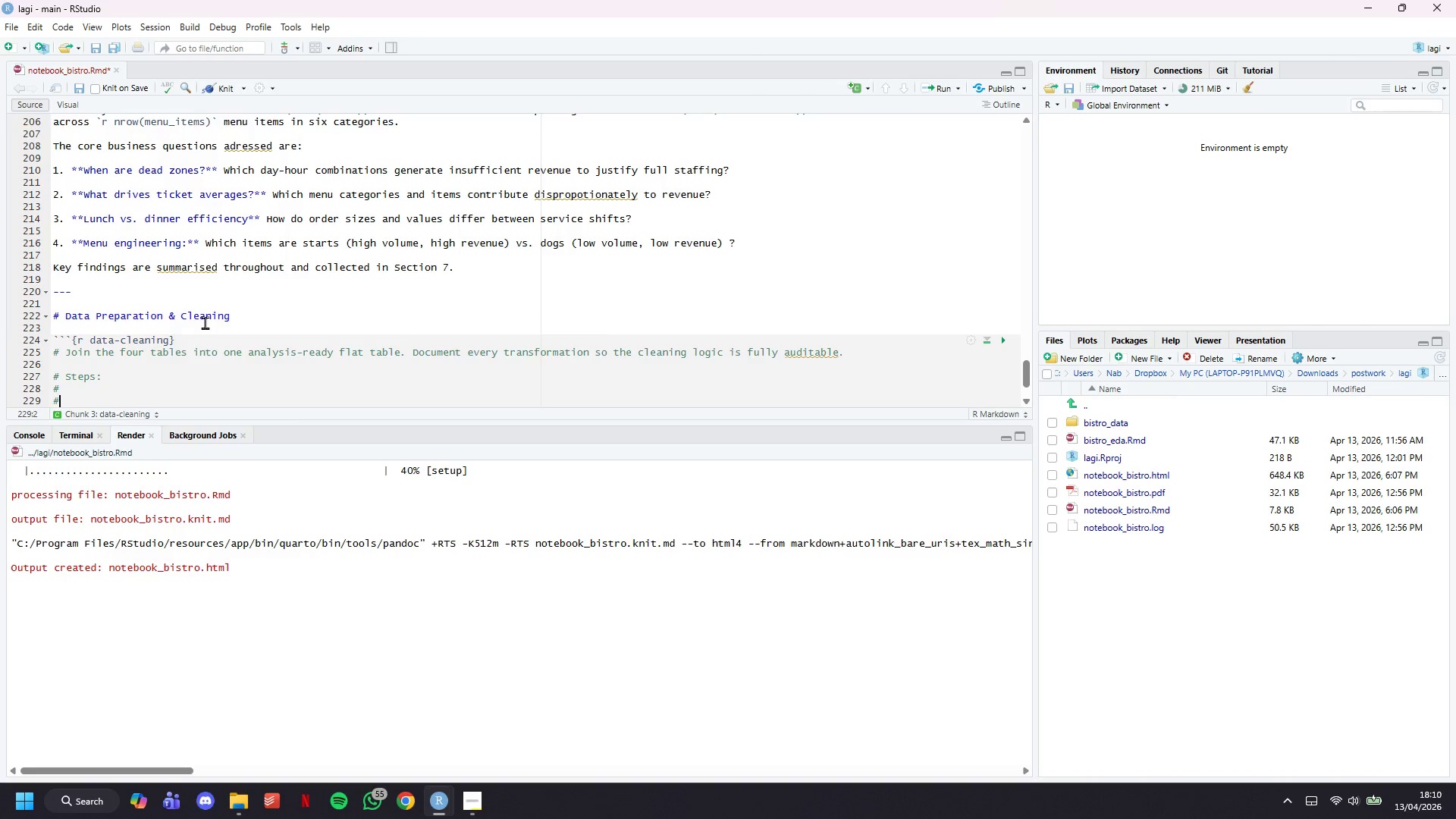 
key(Shift+Enter)
 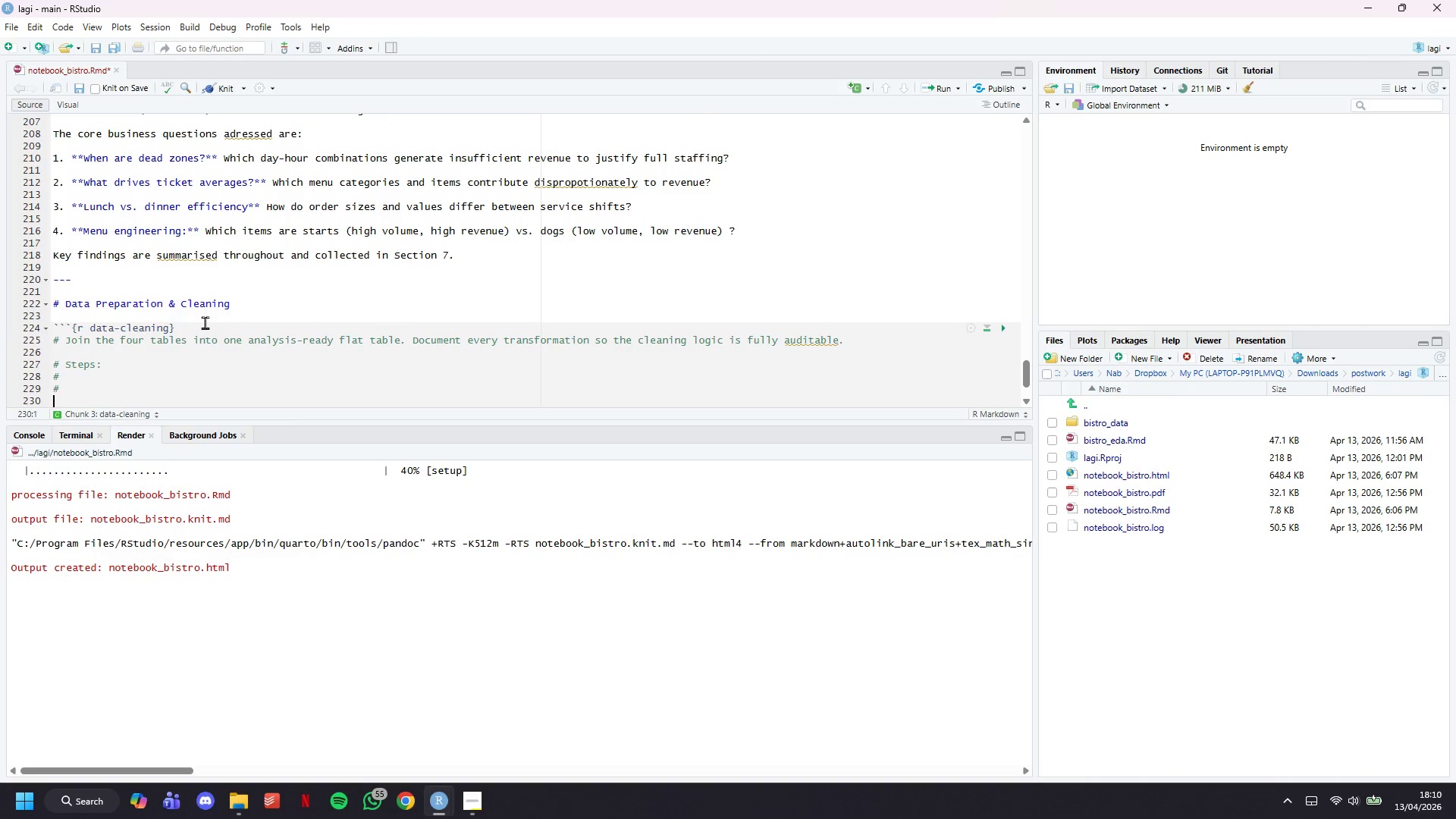 
key(Shift+ShiftLeft)
 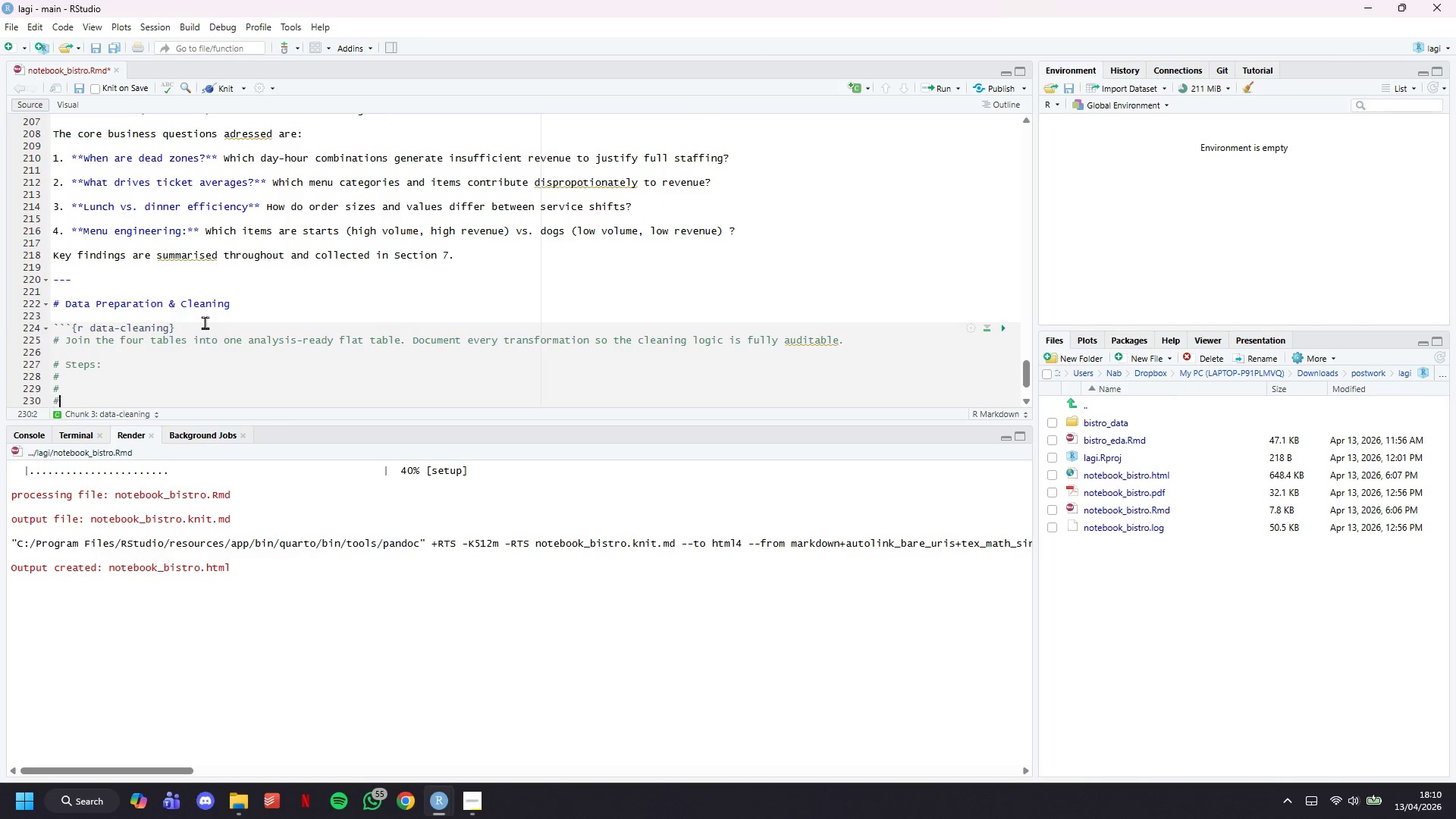 
key(Shift+3)
 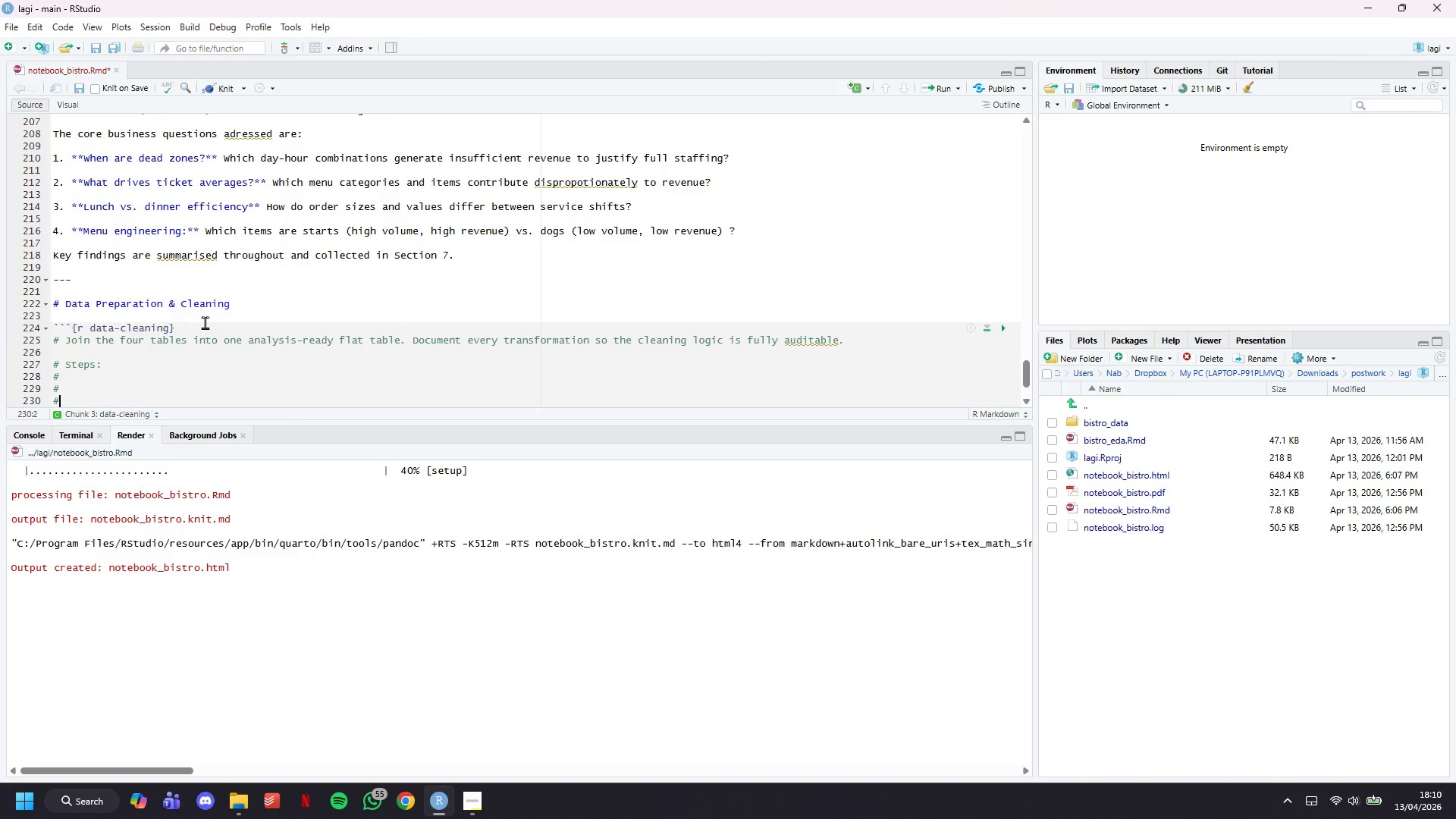 
key(Enter)
 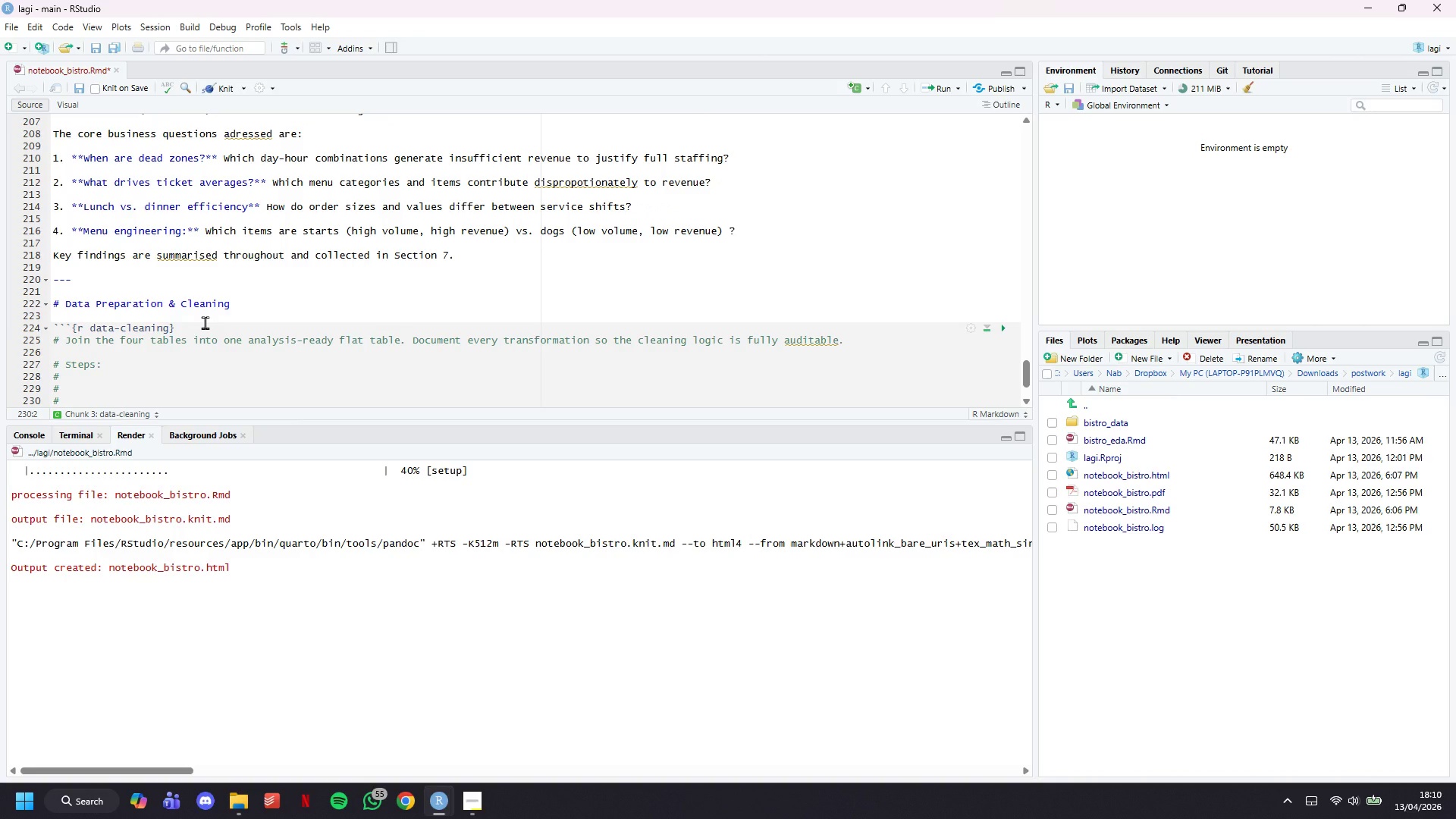 
key(Shift+ShiftLeft)
 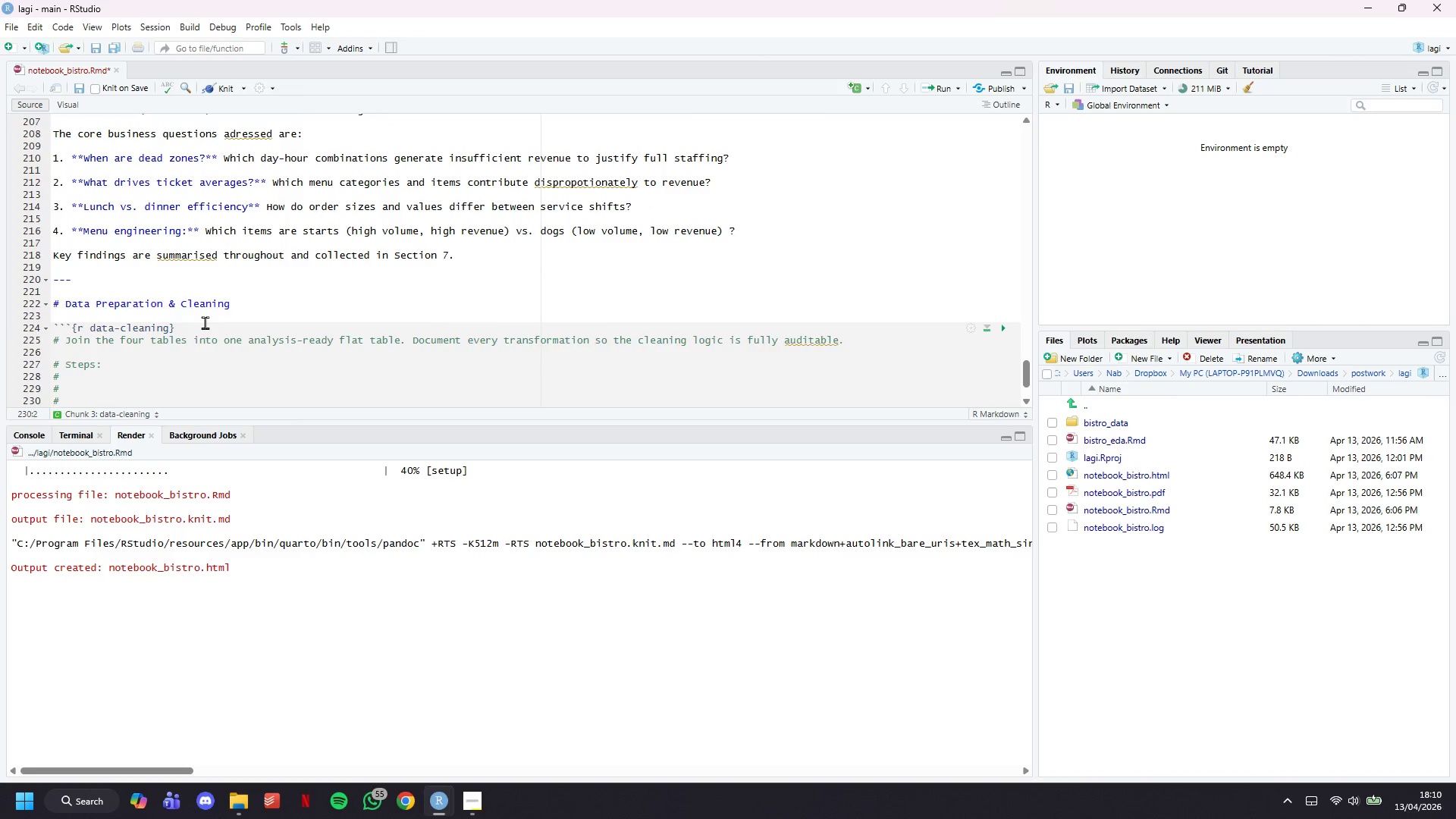 
key(Shift+3)
 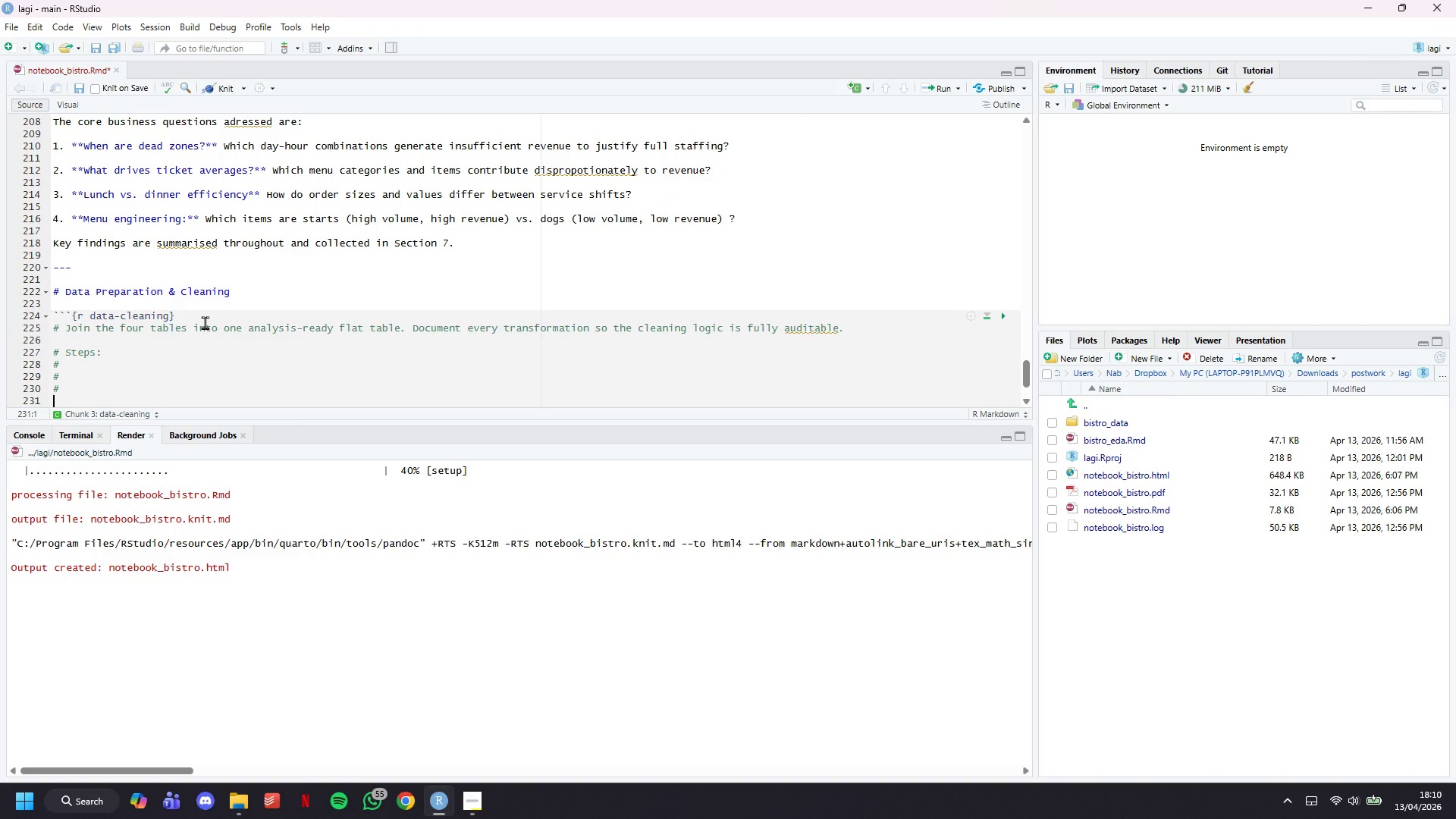 
key(ArrowDown)
 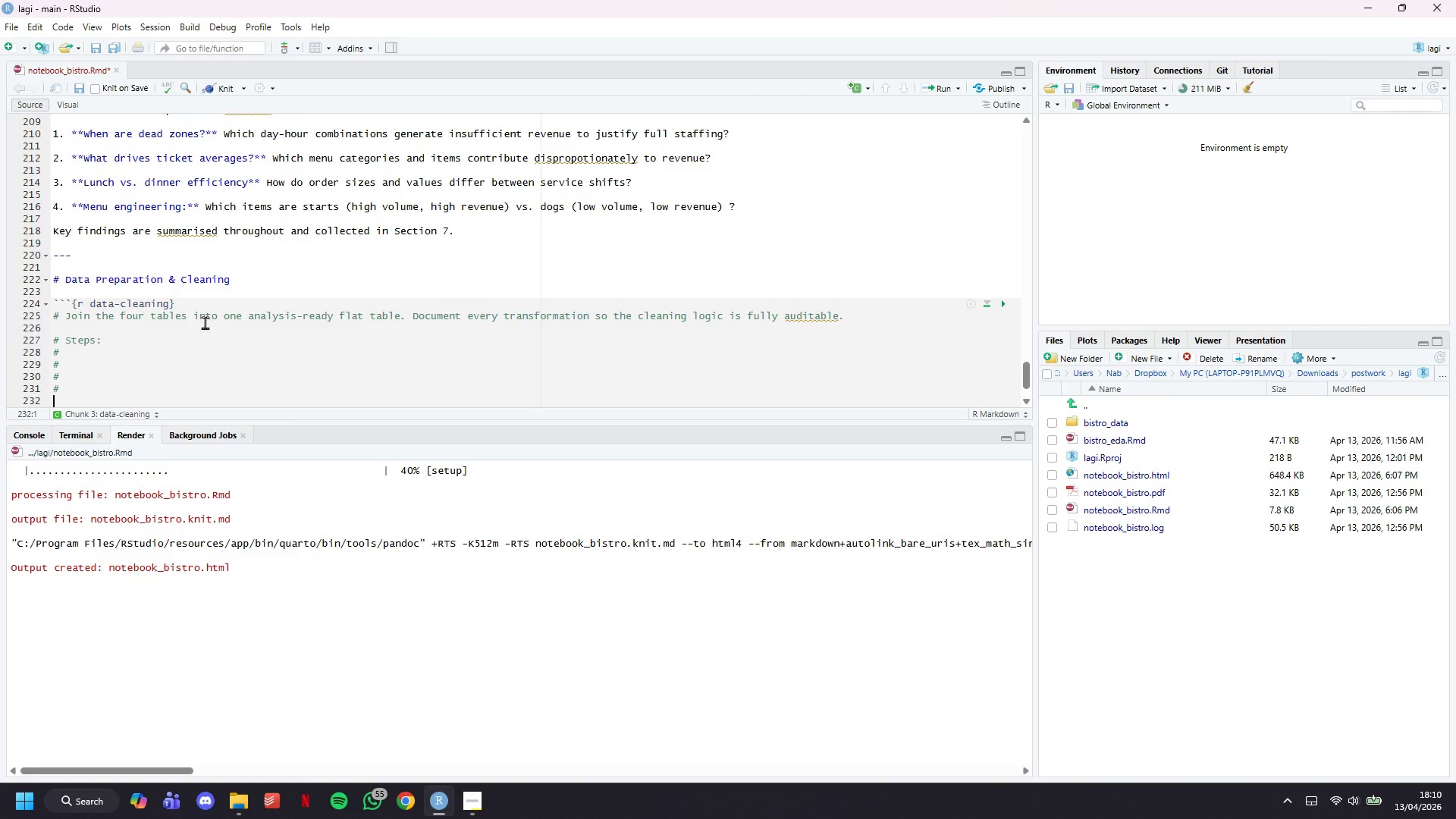 
key(ArrowUp)
 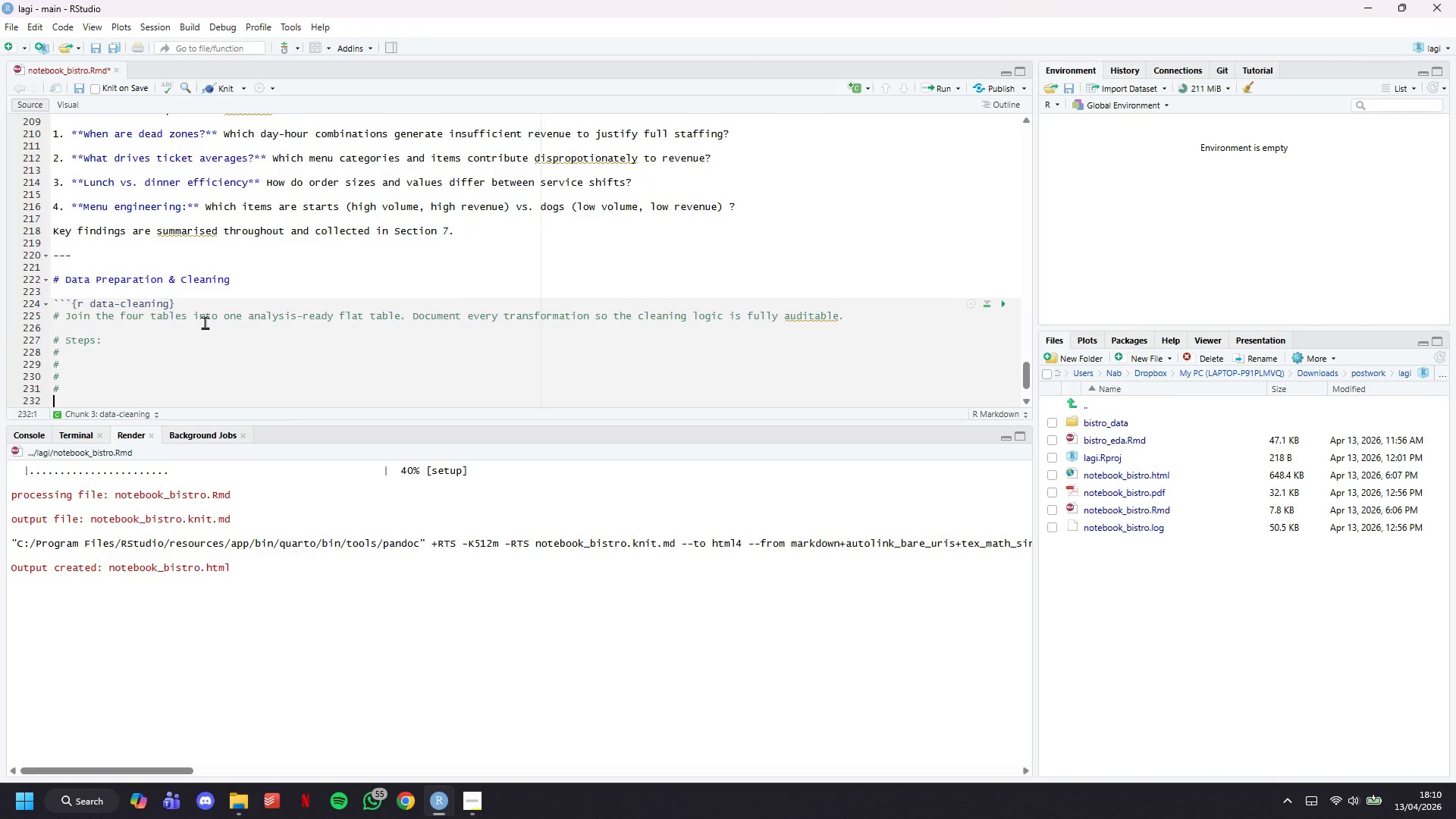 
hold_key(key=ArrowUp, duration=0.31)
 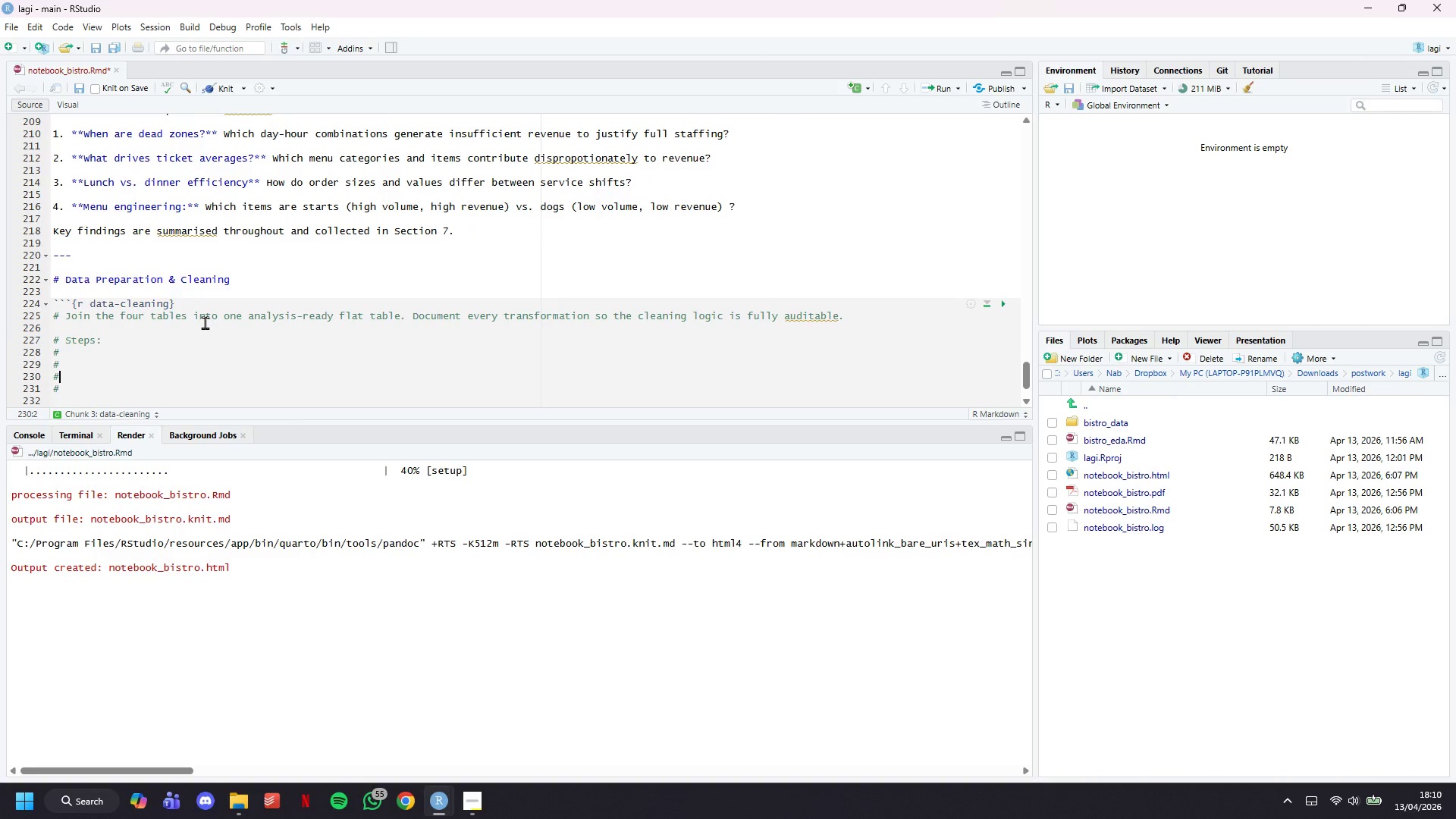 
key(ArrowUp)
 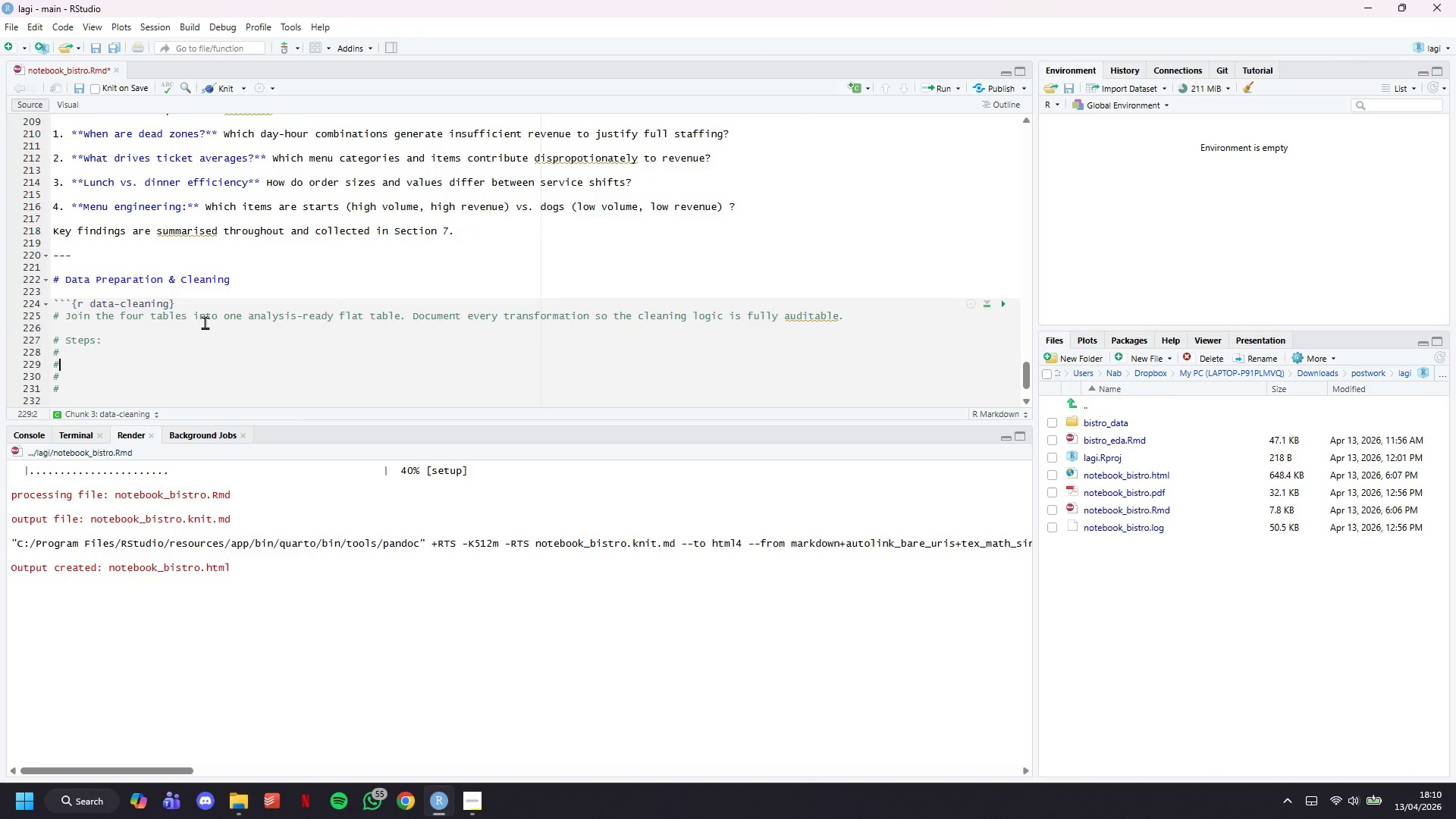 
key(ArrowUp)
 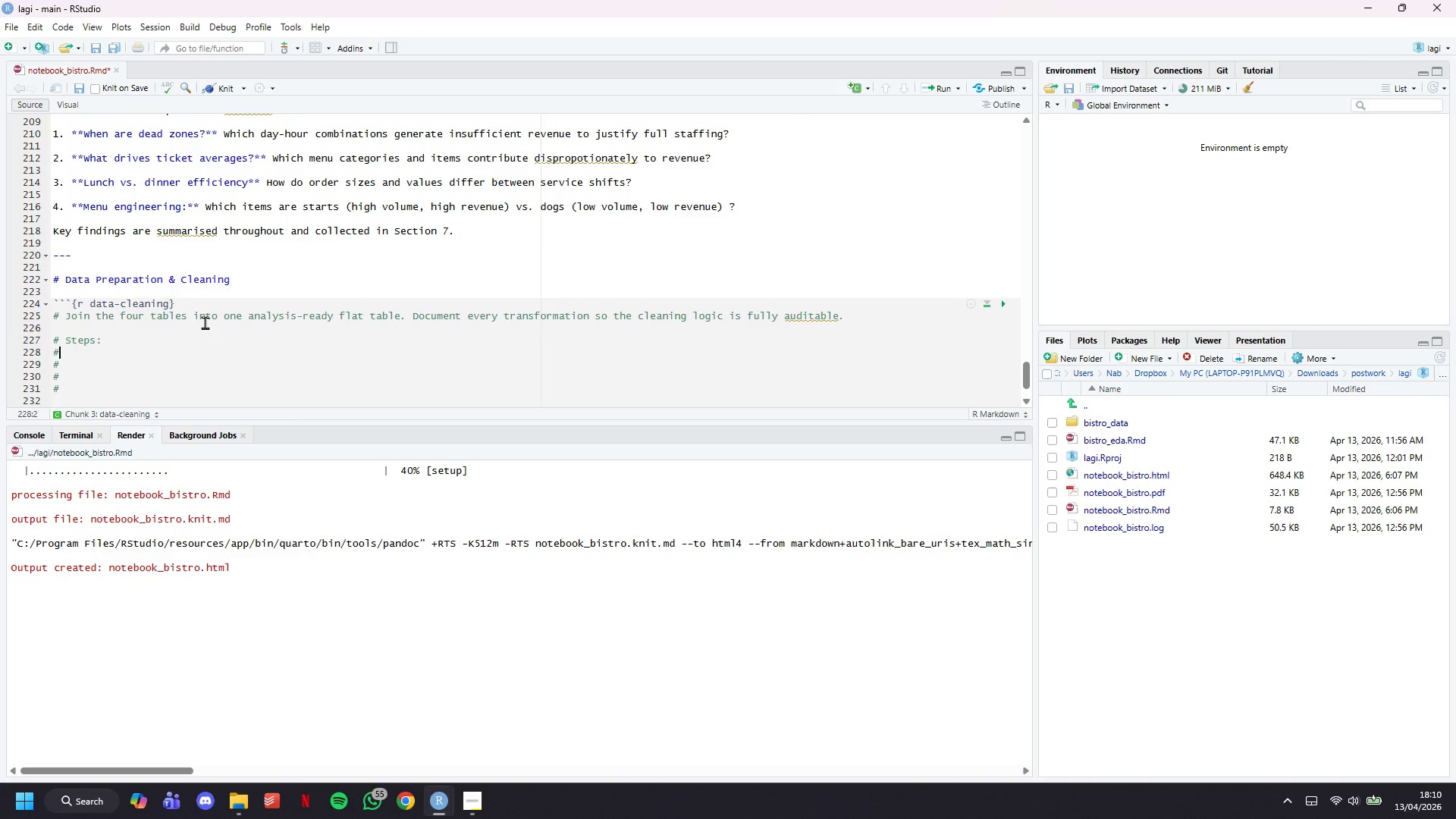 
type( 1. Join order_details -> menu_items to add pro)
key(Backspace)
type(ice )
 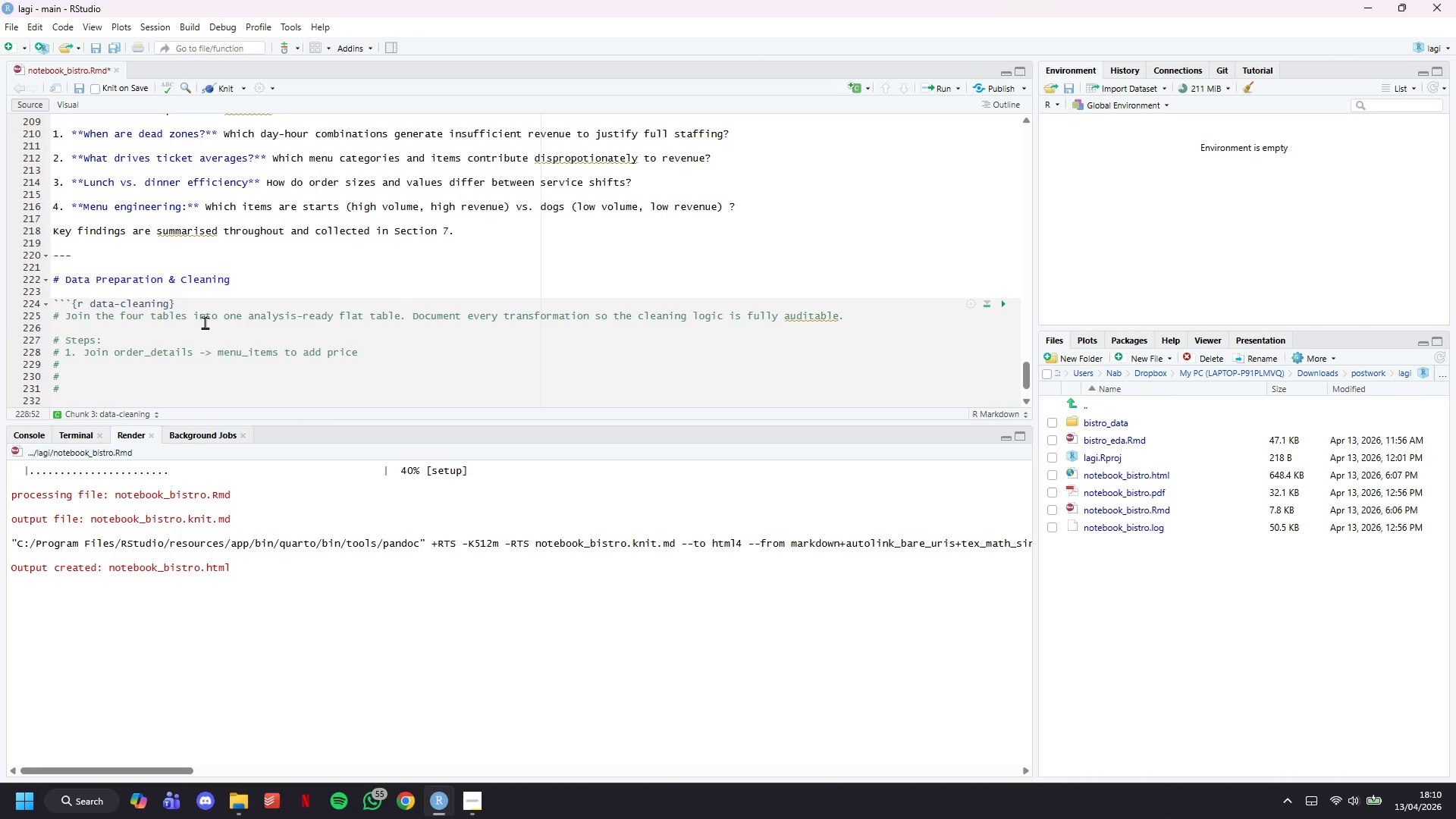 
type( an)
key(Backspace)
key(Backspace)
key(Backspace)
type( and category)
 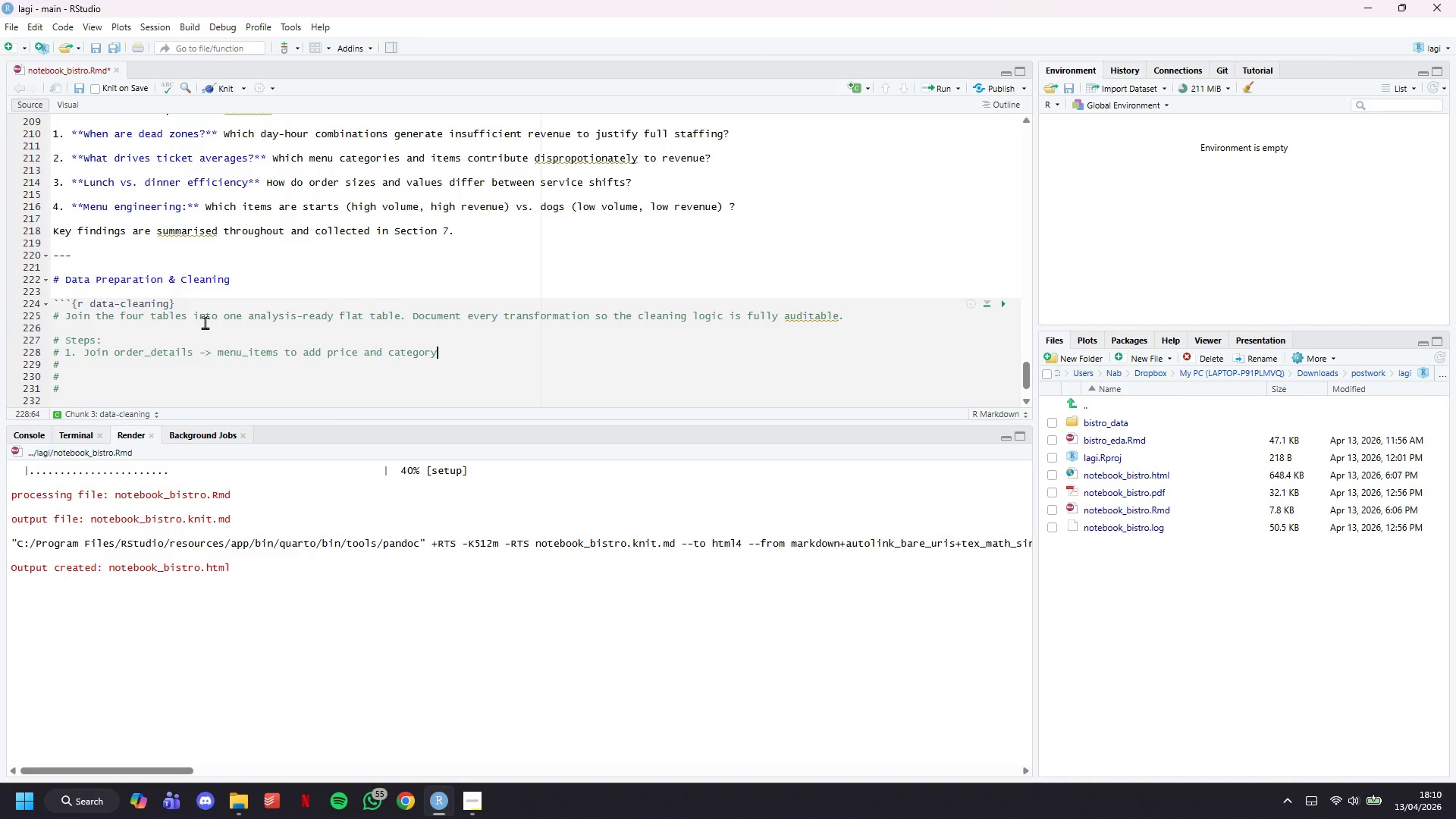 
key(ArrowDown)
 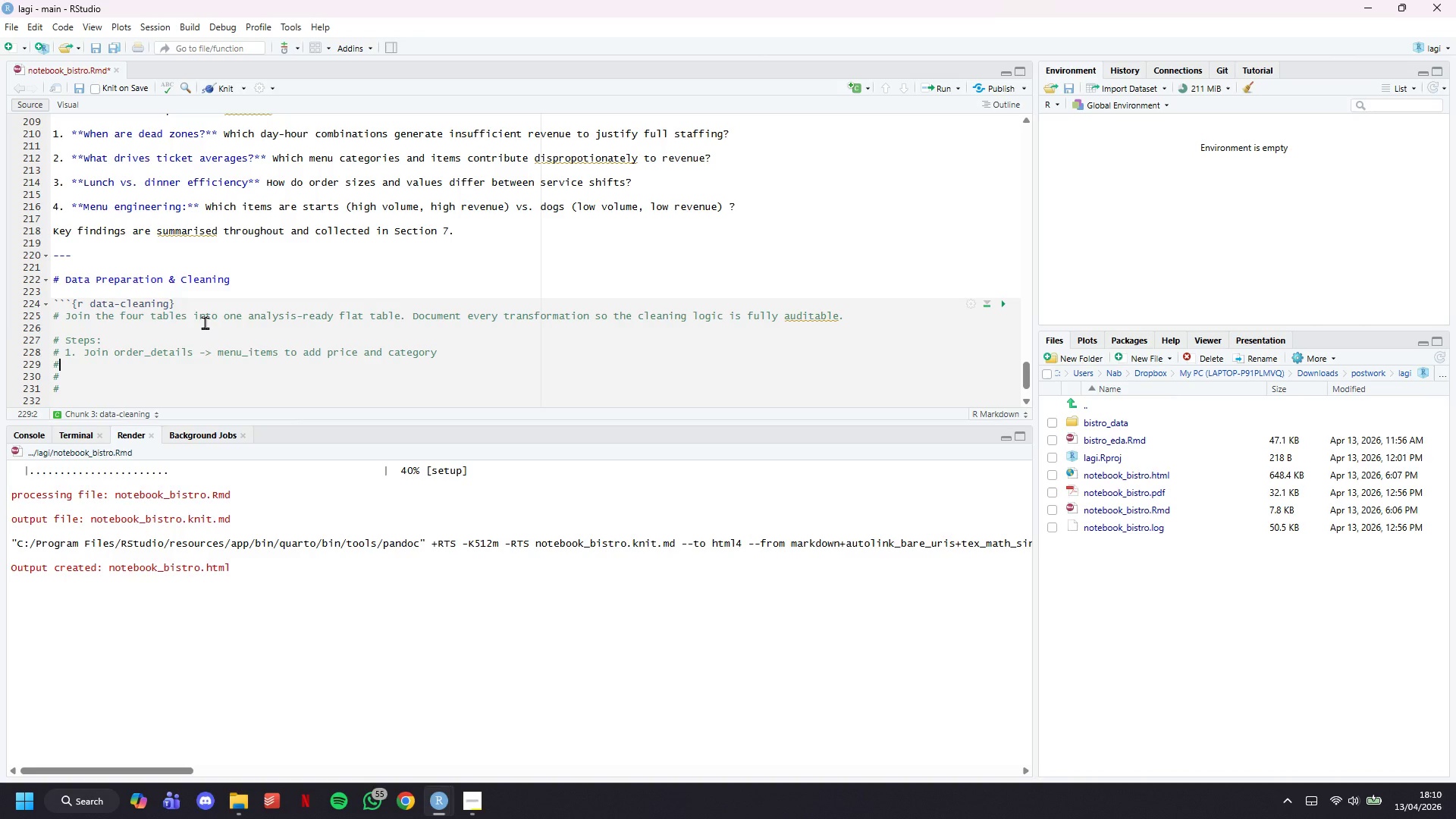 
type( 2. Calculate line-o)
key(Backspace)
type(ite,)
 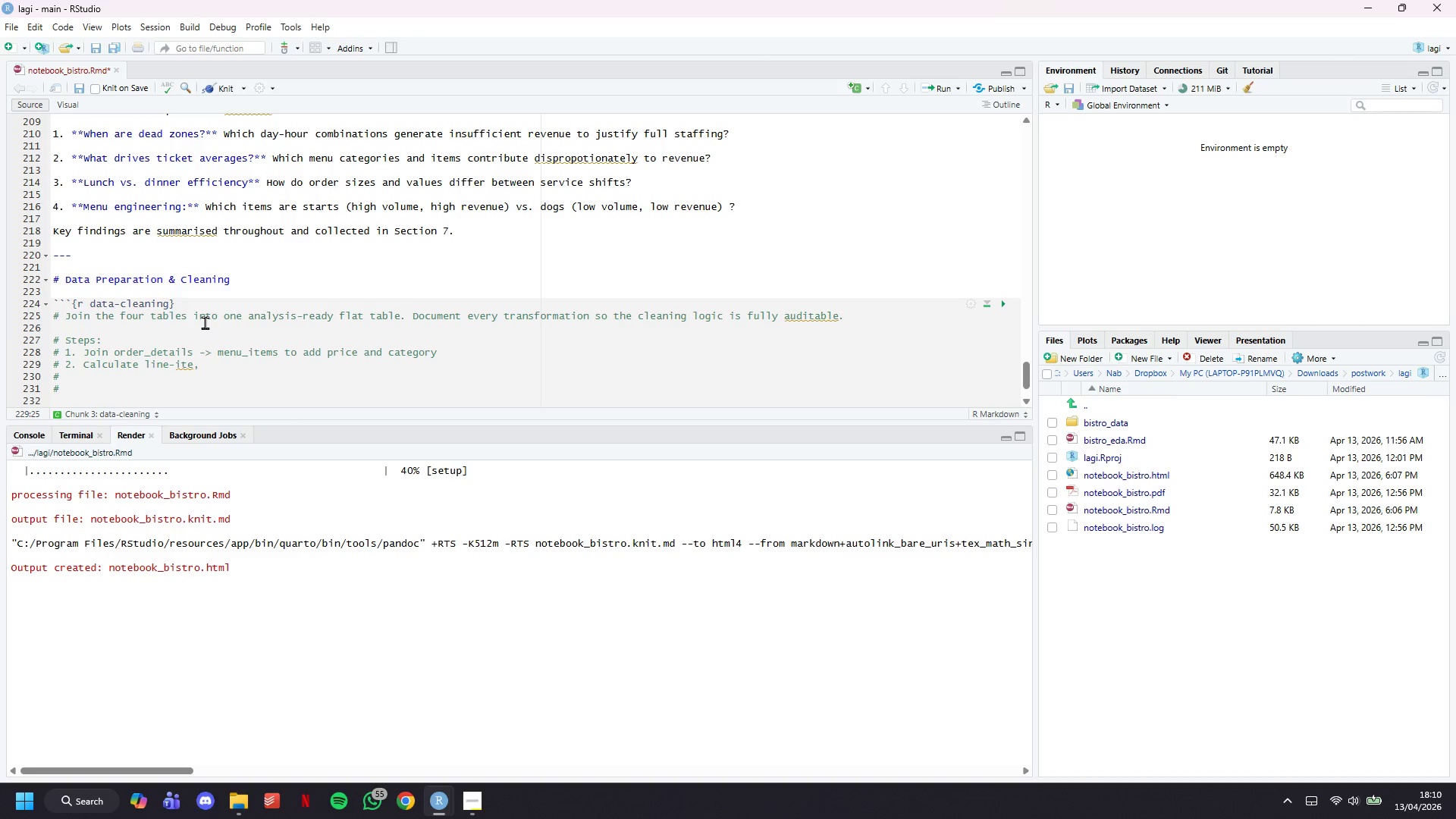 
key(Backspace)
type(m revenue)
 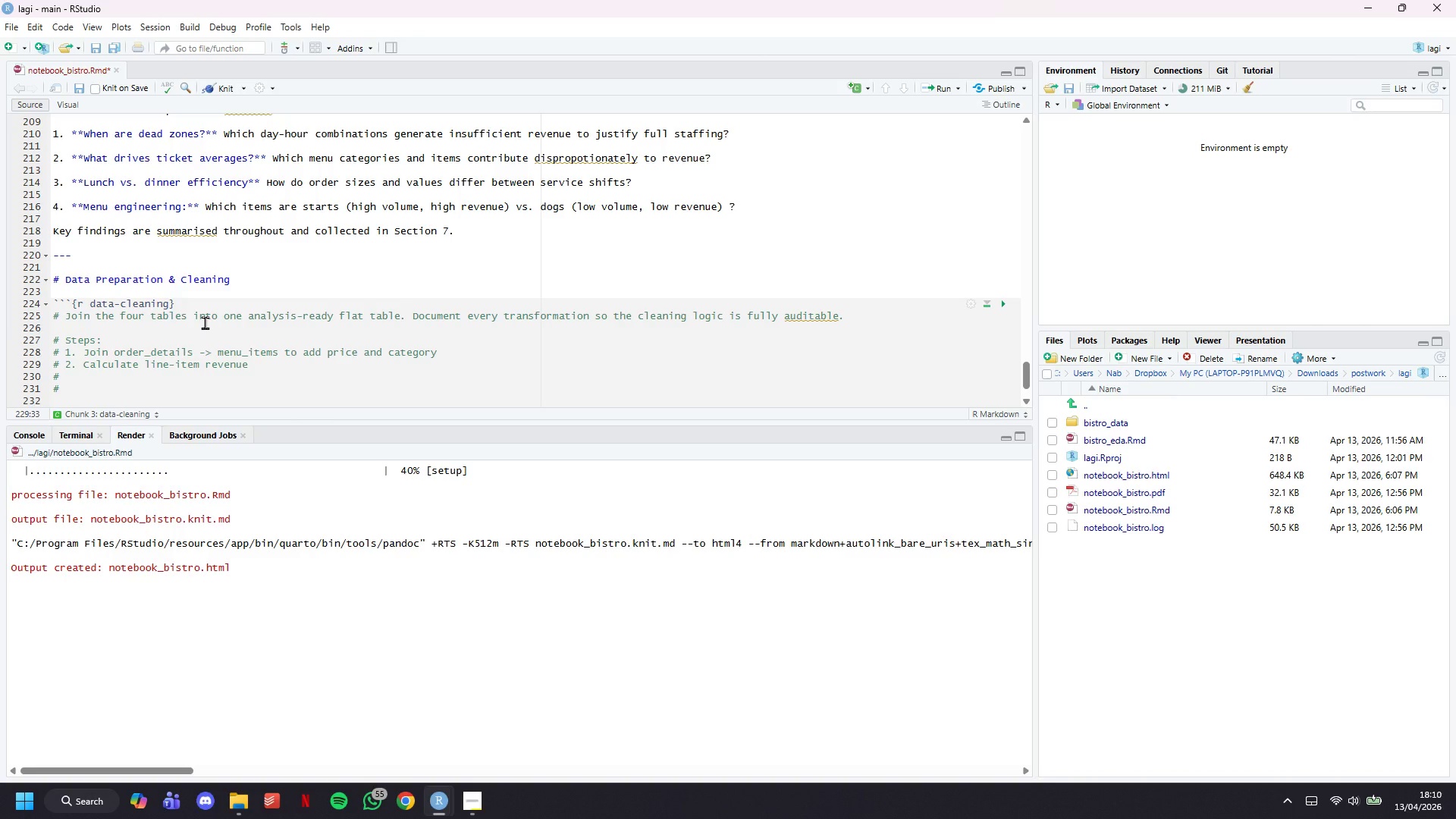 
key(ArrowDown)
 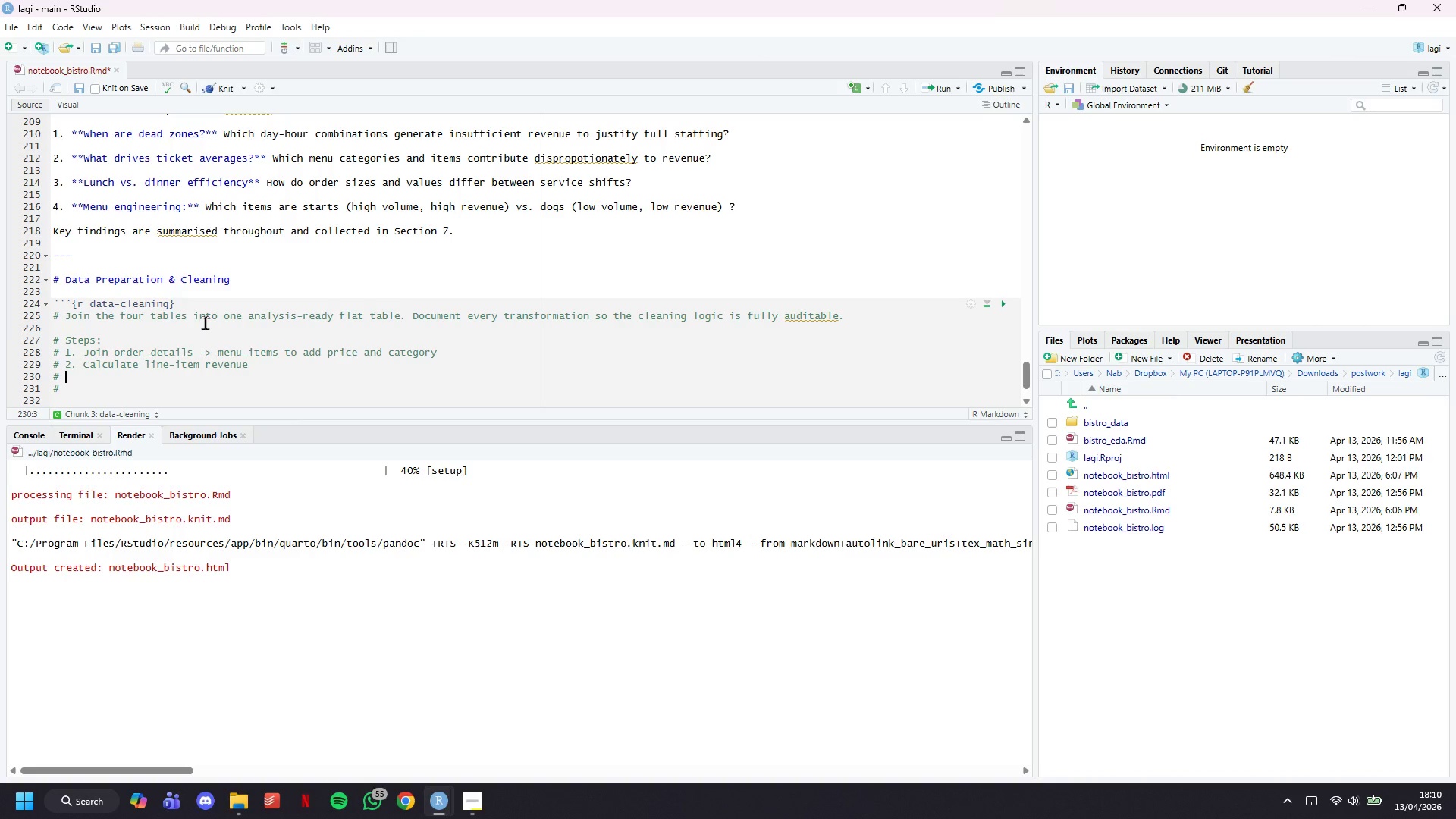 
key(Space)
 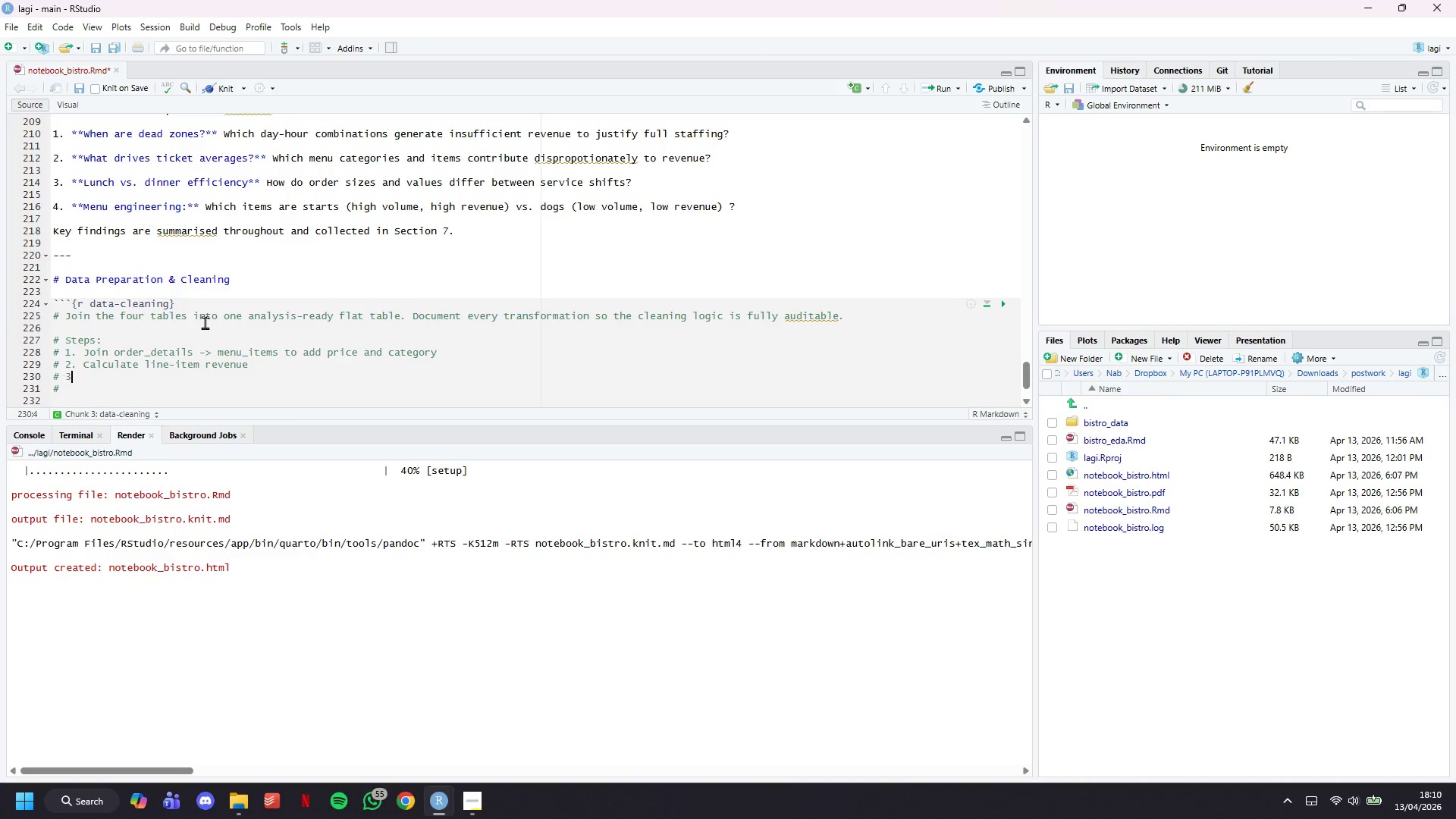 
key(3)
 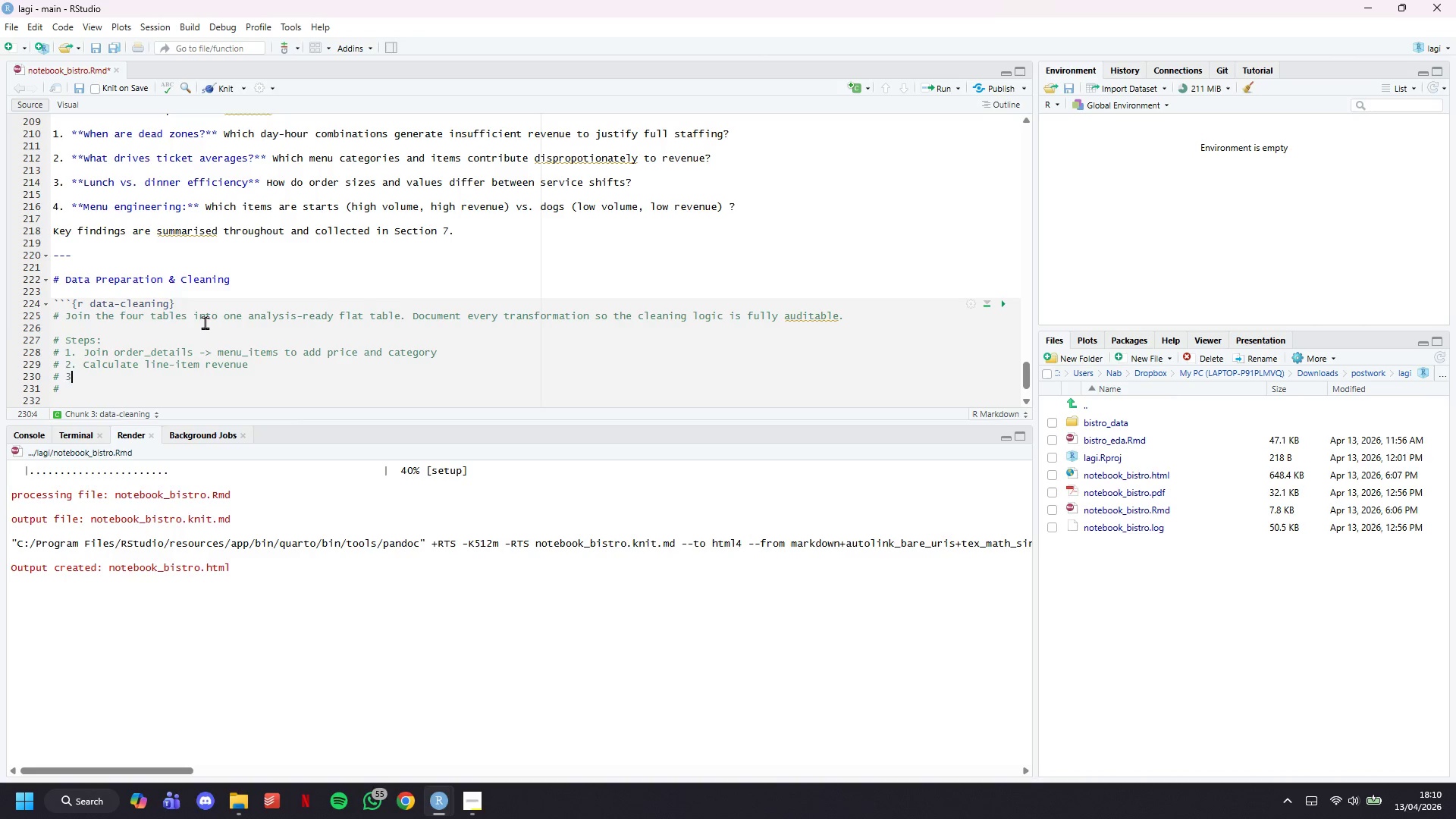 
key(Period)
 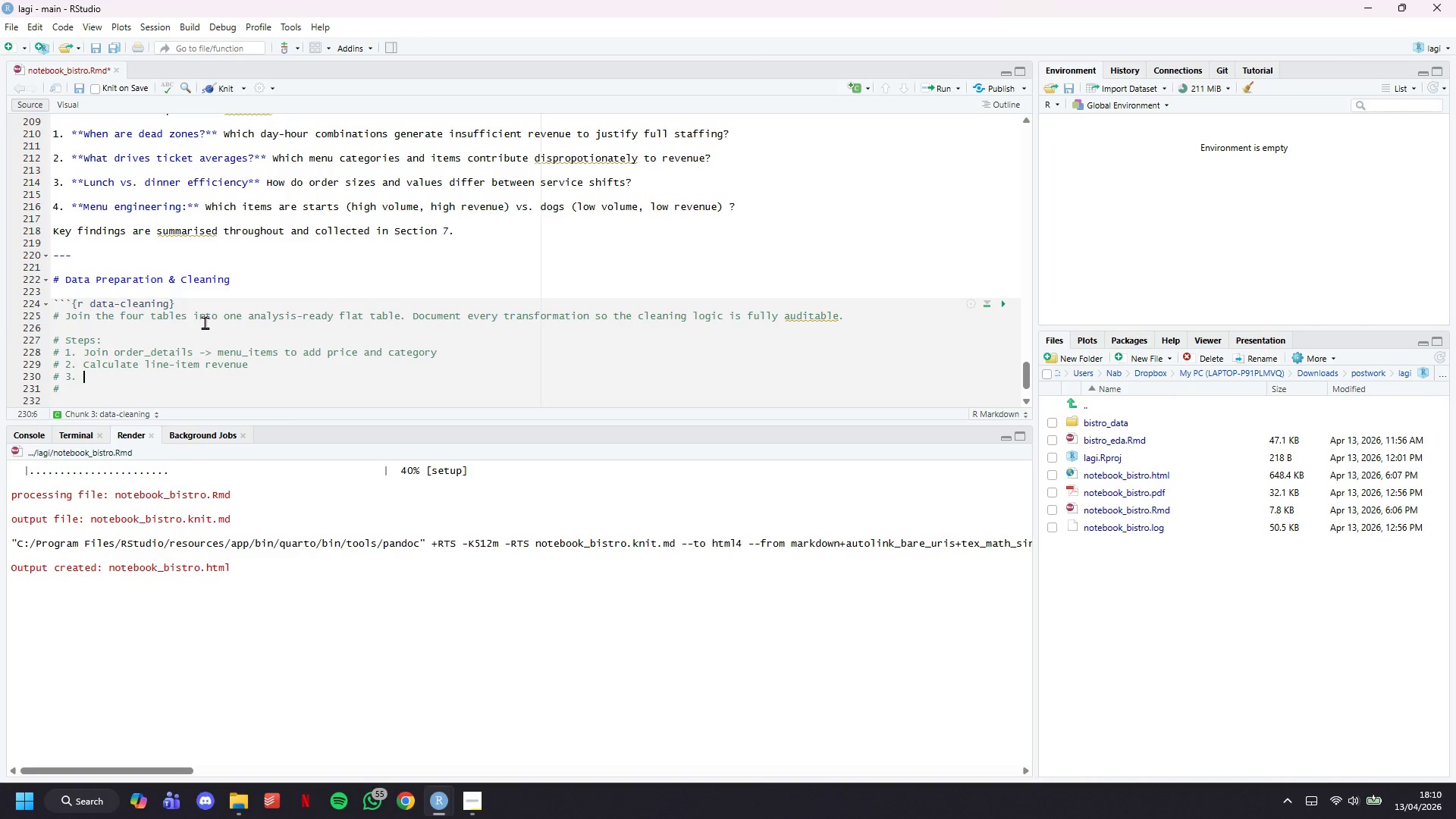 
key(Space)
 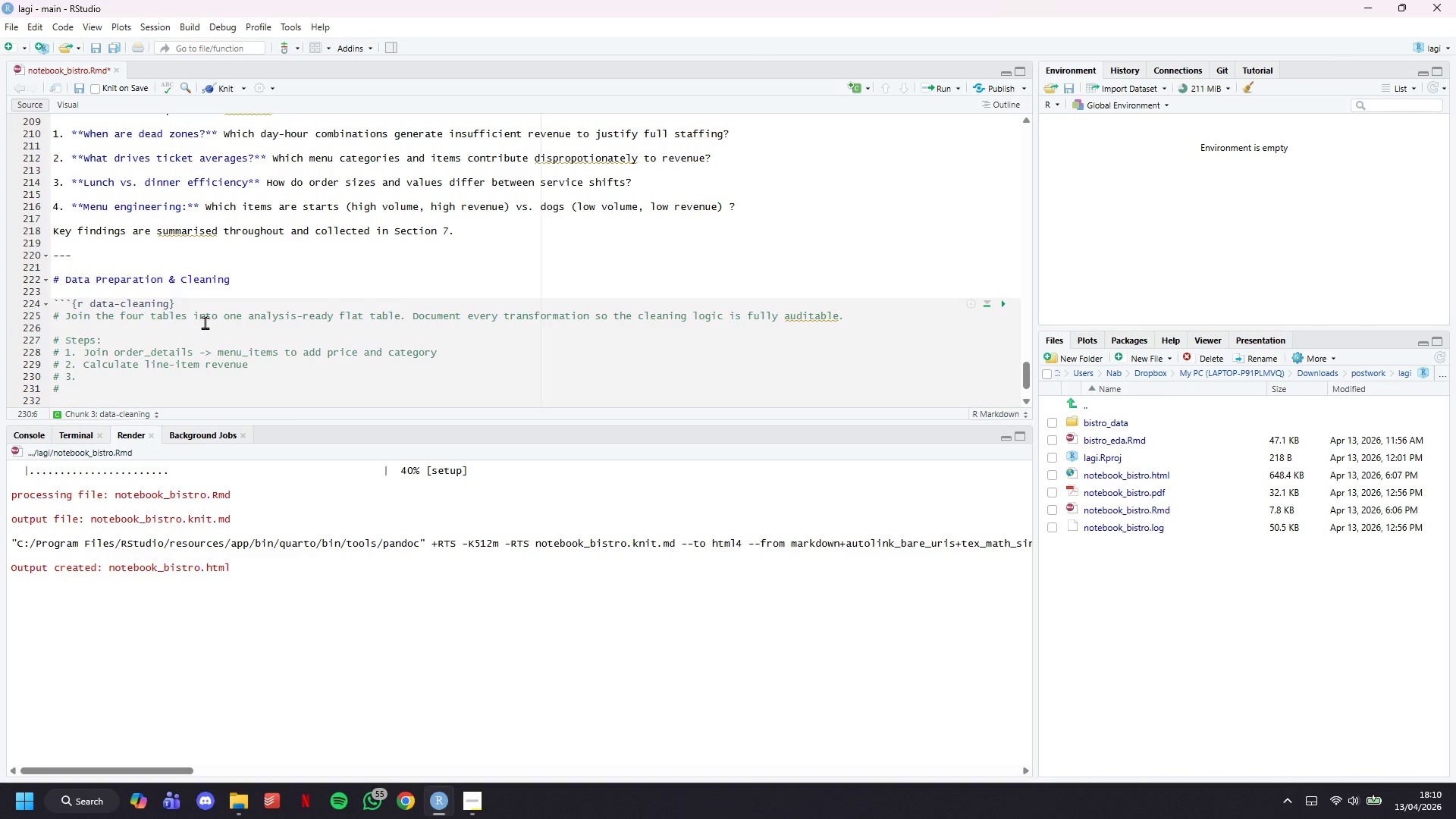 
key(ArrowLeft)
 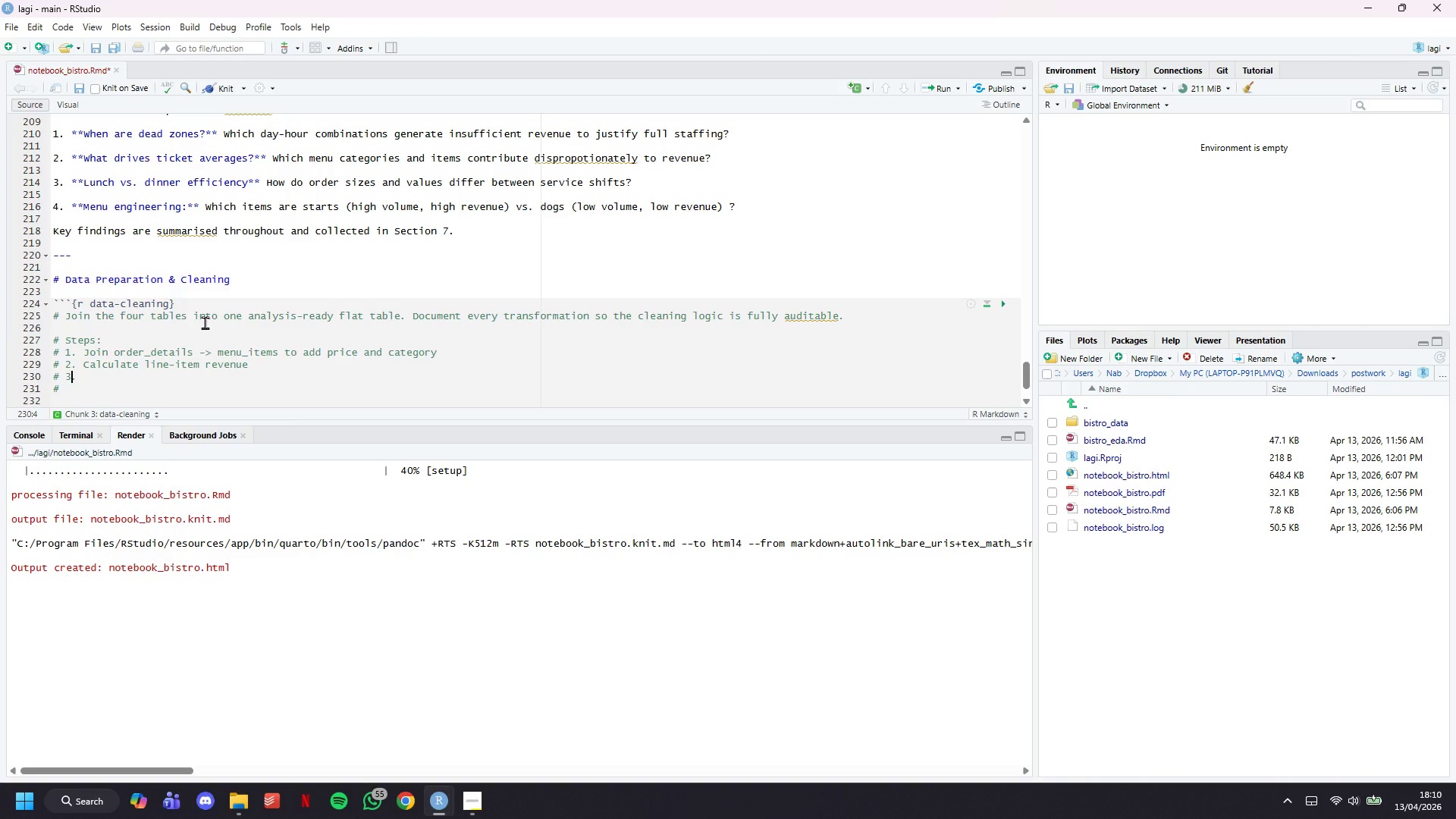 
key(ArrowLeft)
 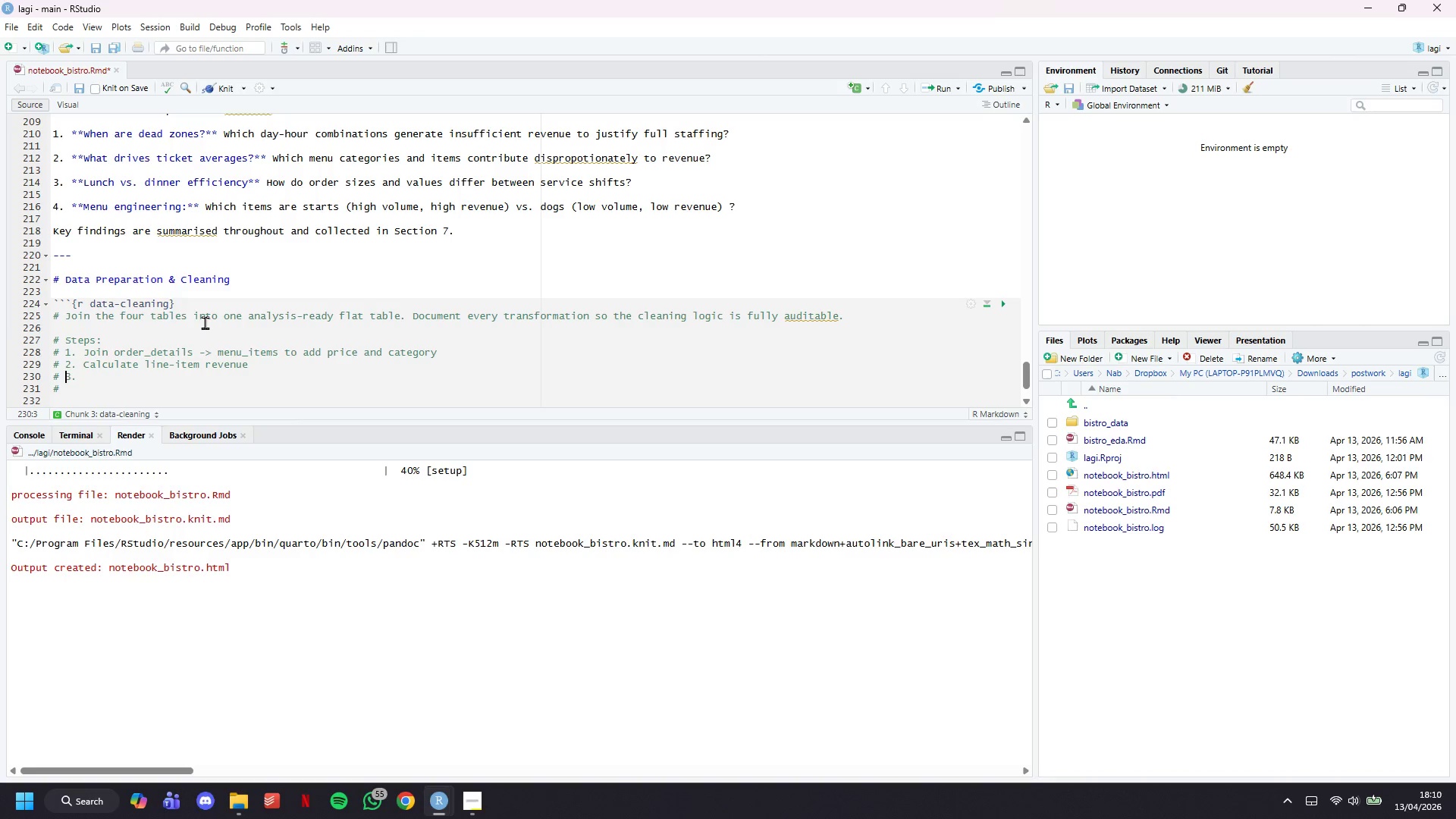 
key(ArrowLeft)
 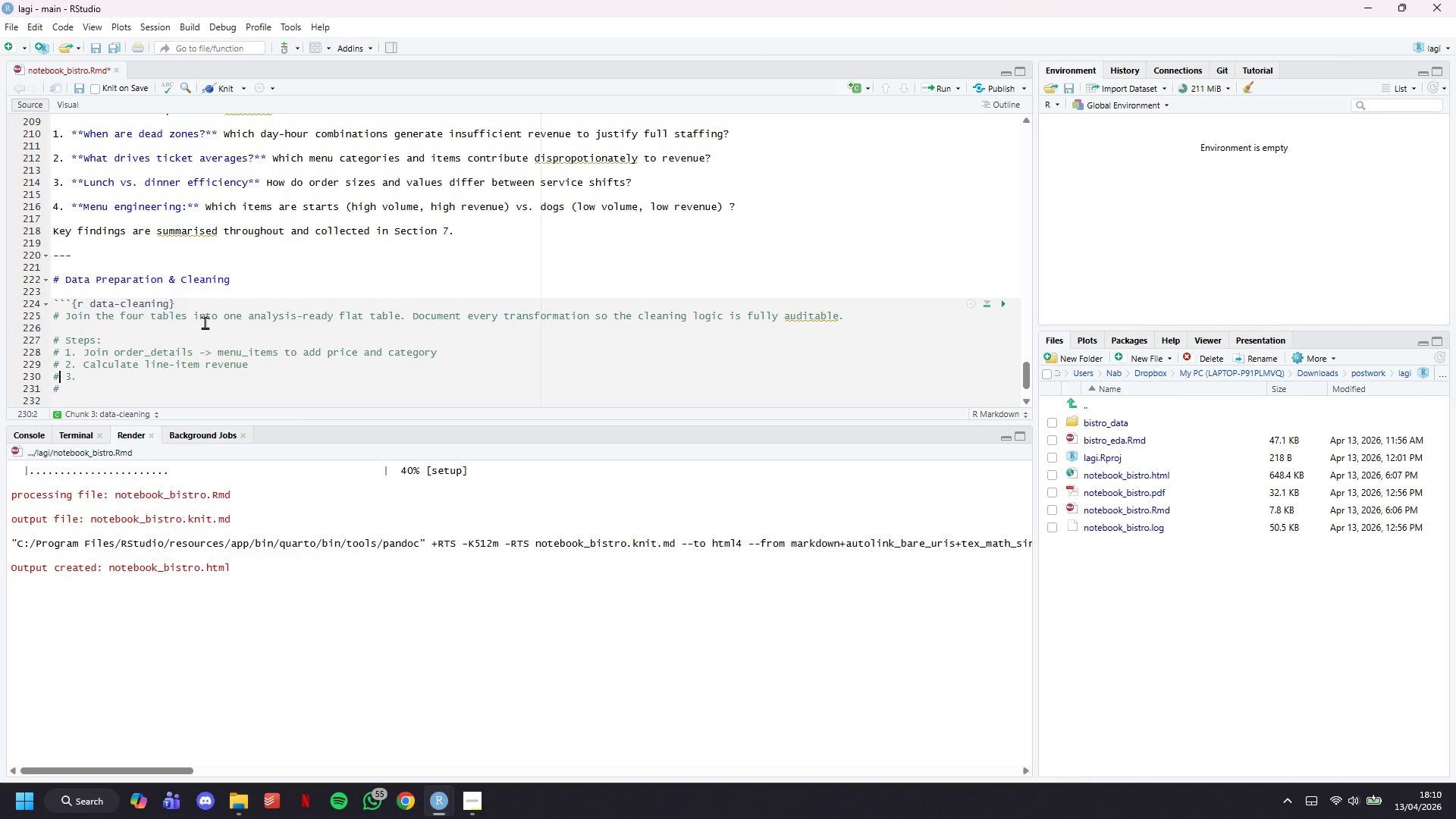 
key(ArrowLeft)
 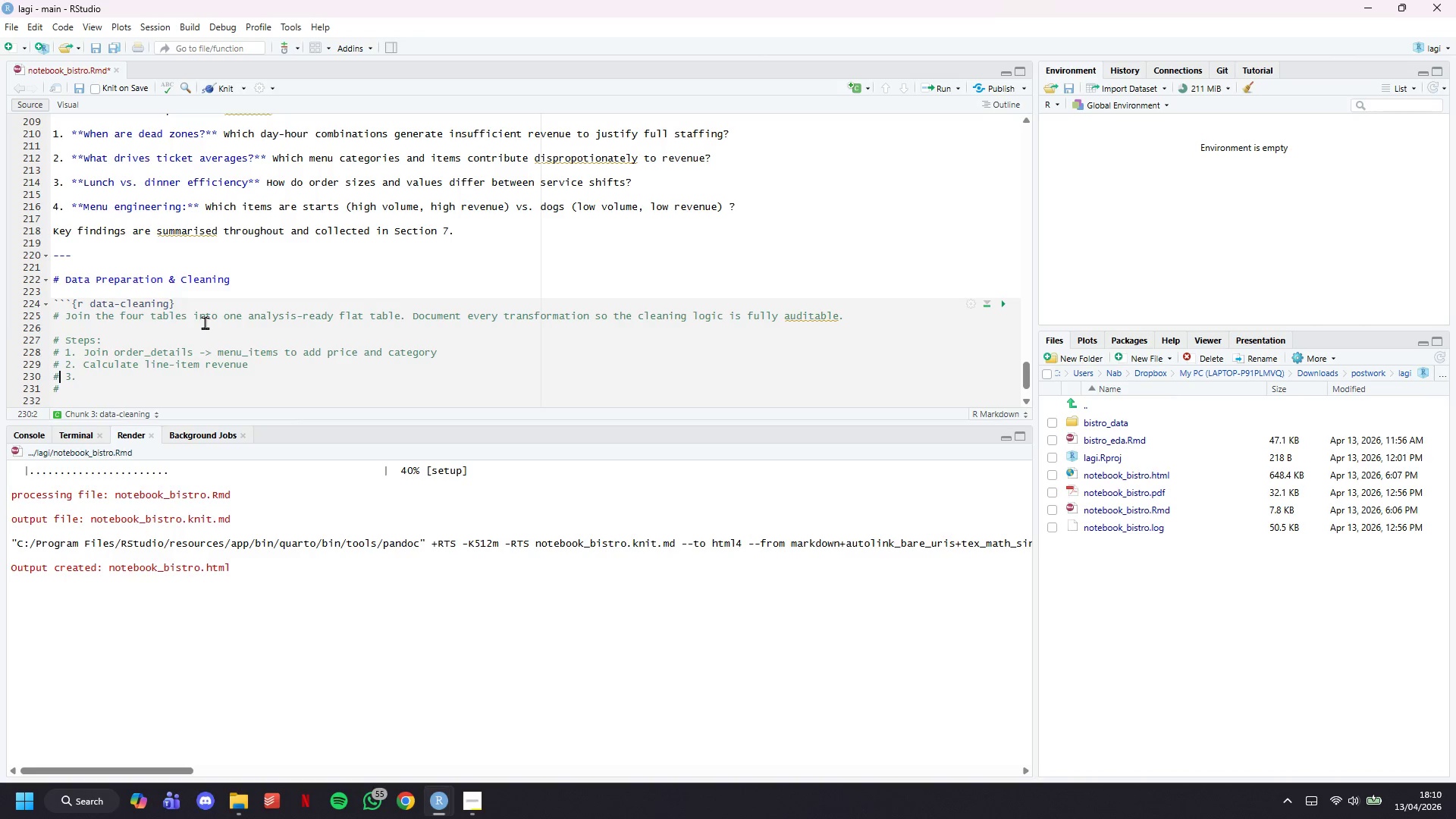 
key(ArrowLeft)
 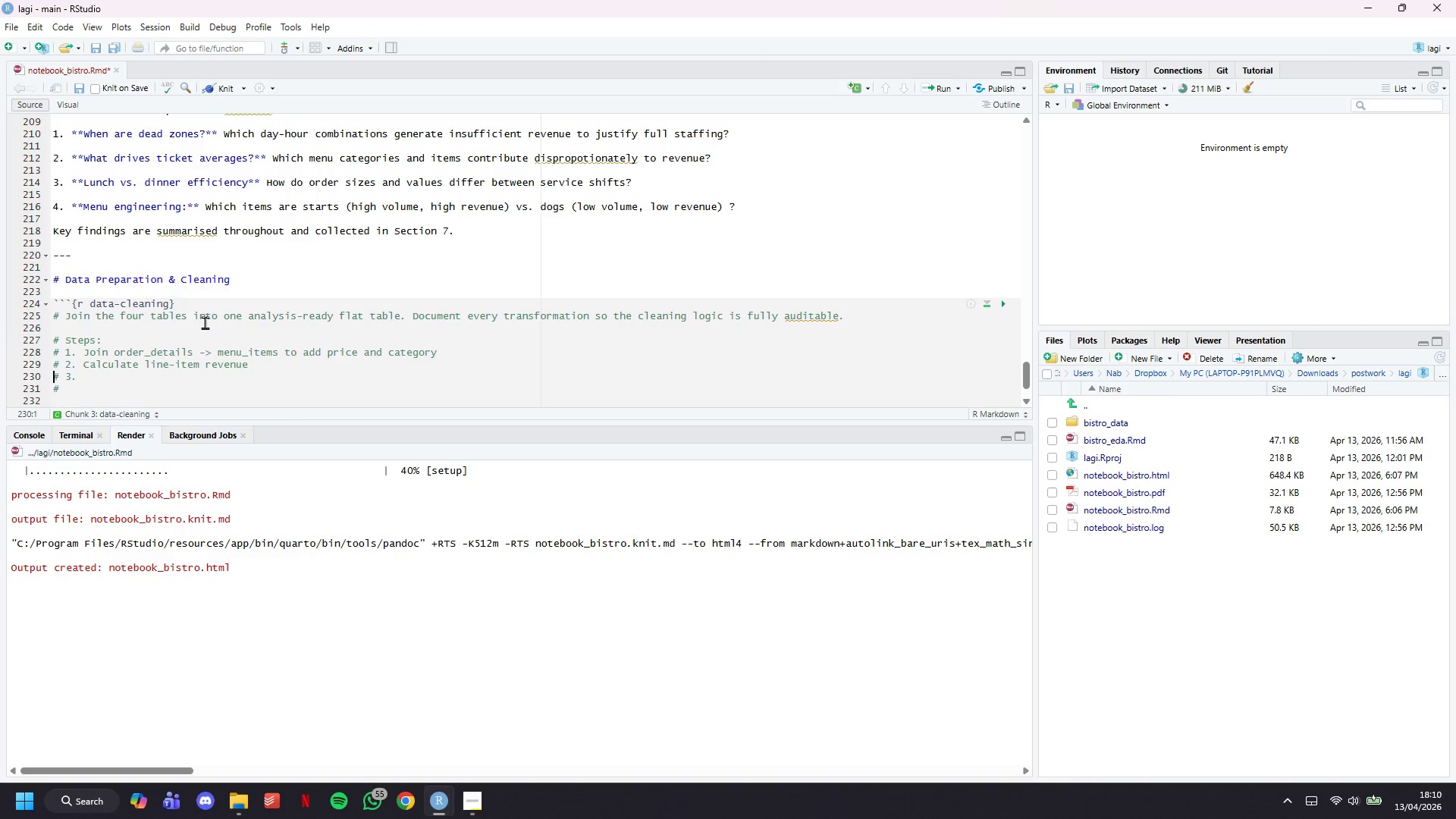 
key(ArrowLeft)
 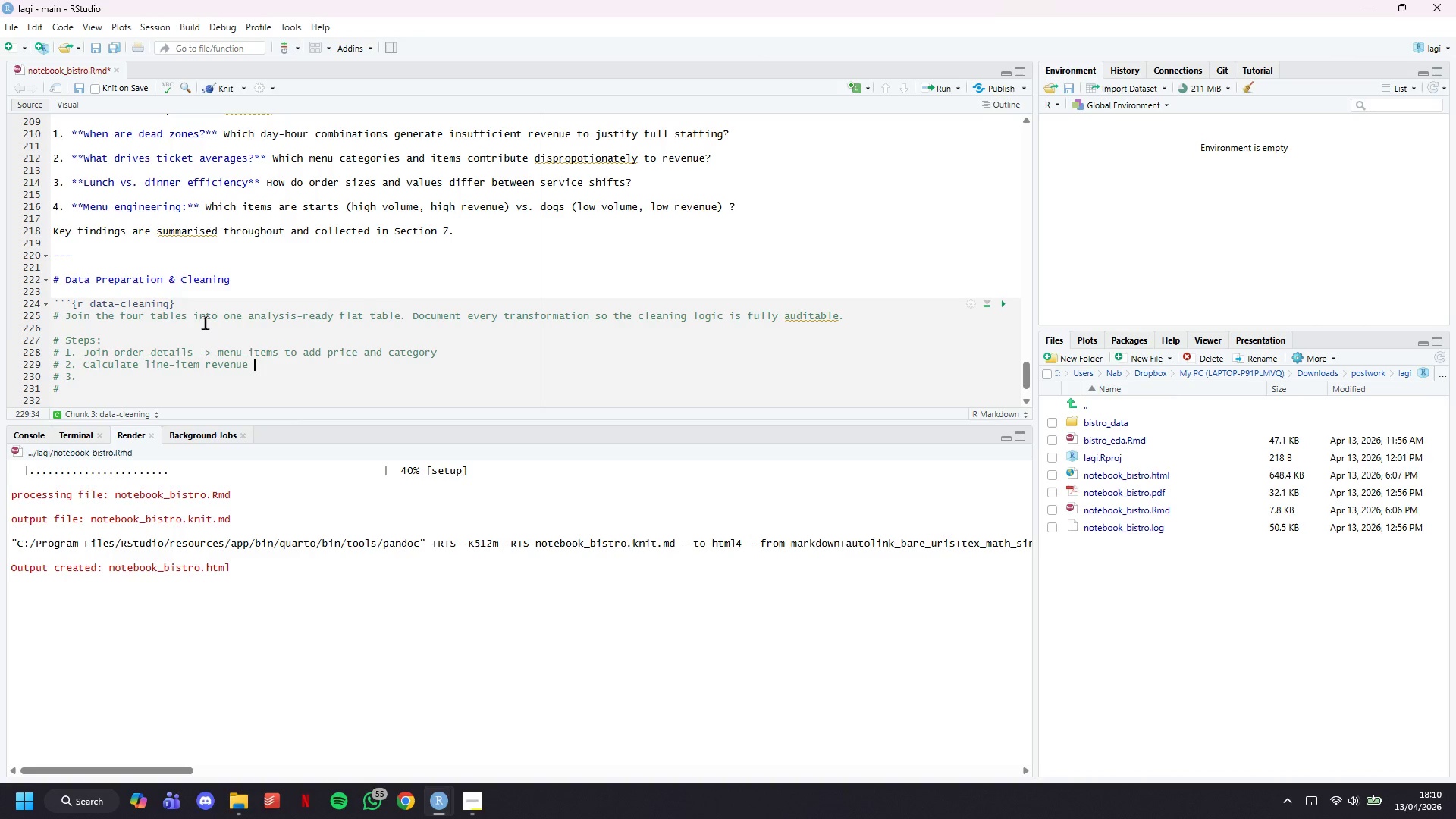 
type( (quantity + price)
 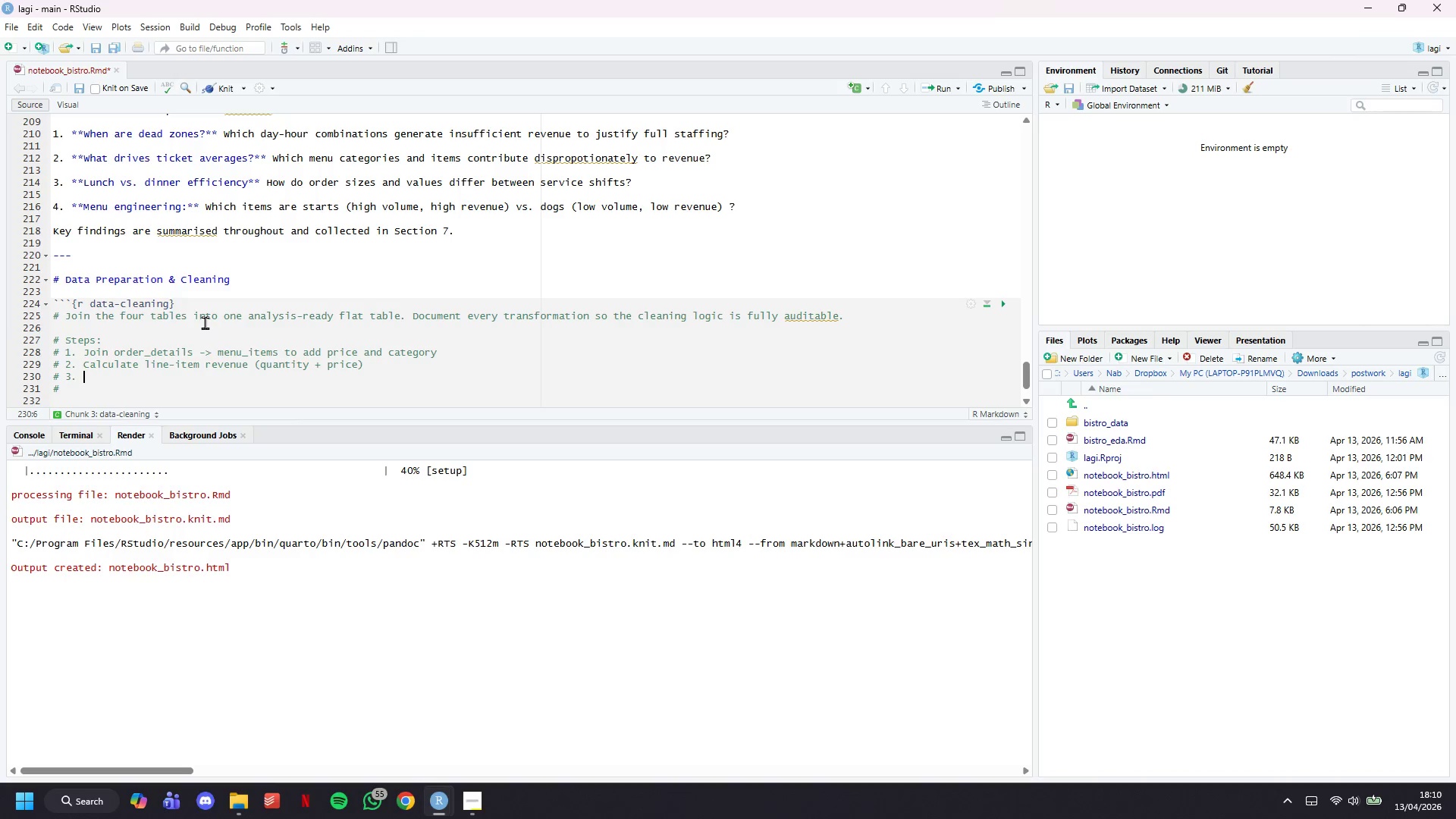 
 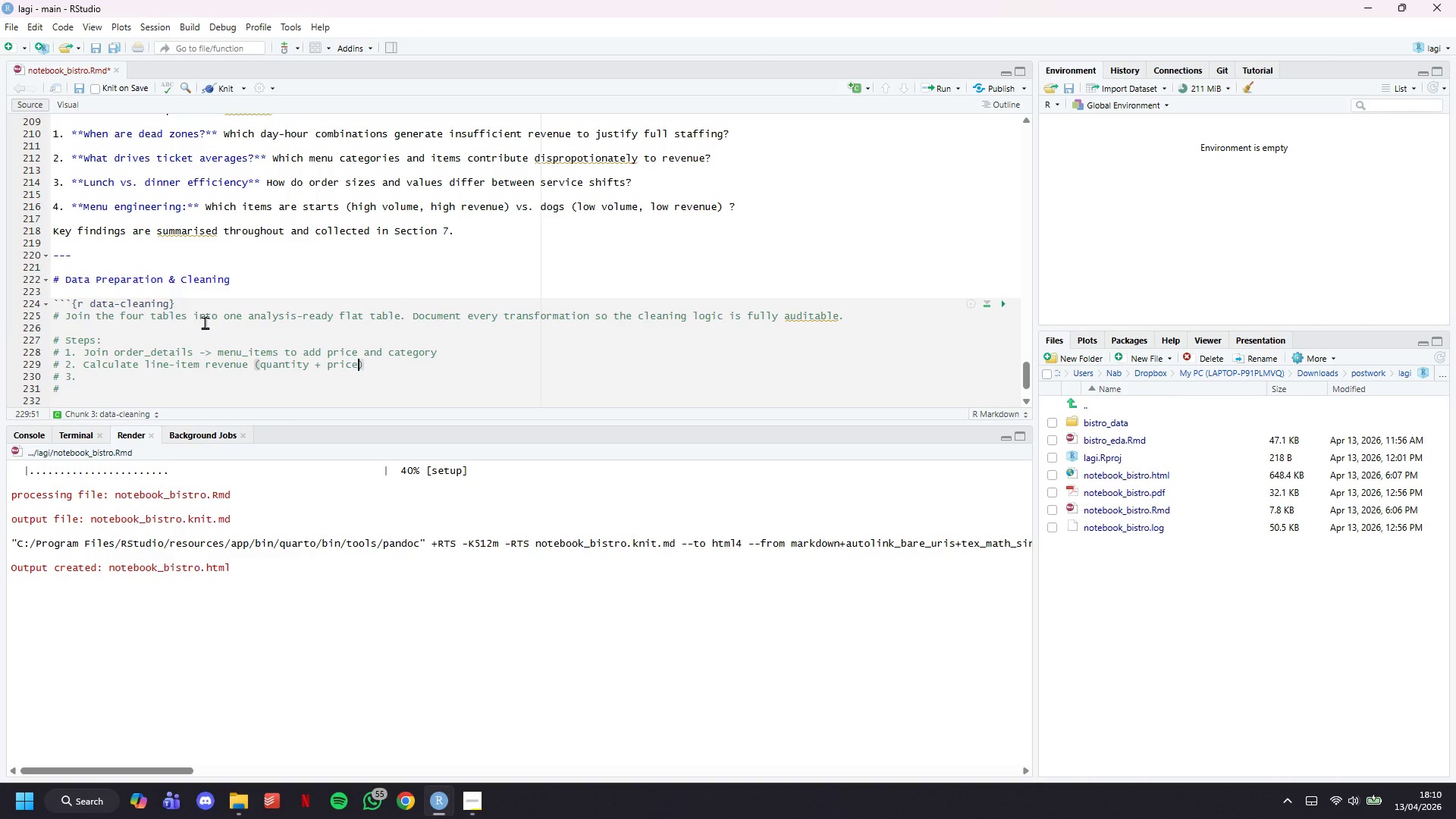 
key(ArrowDown)
 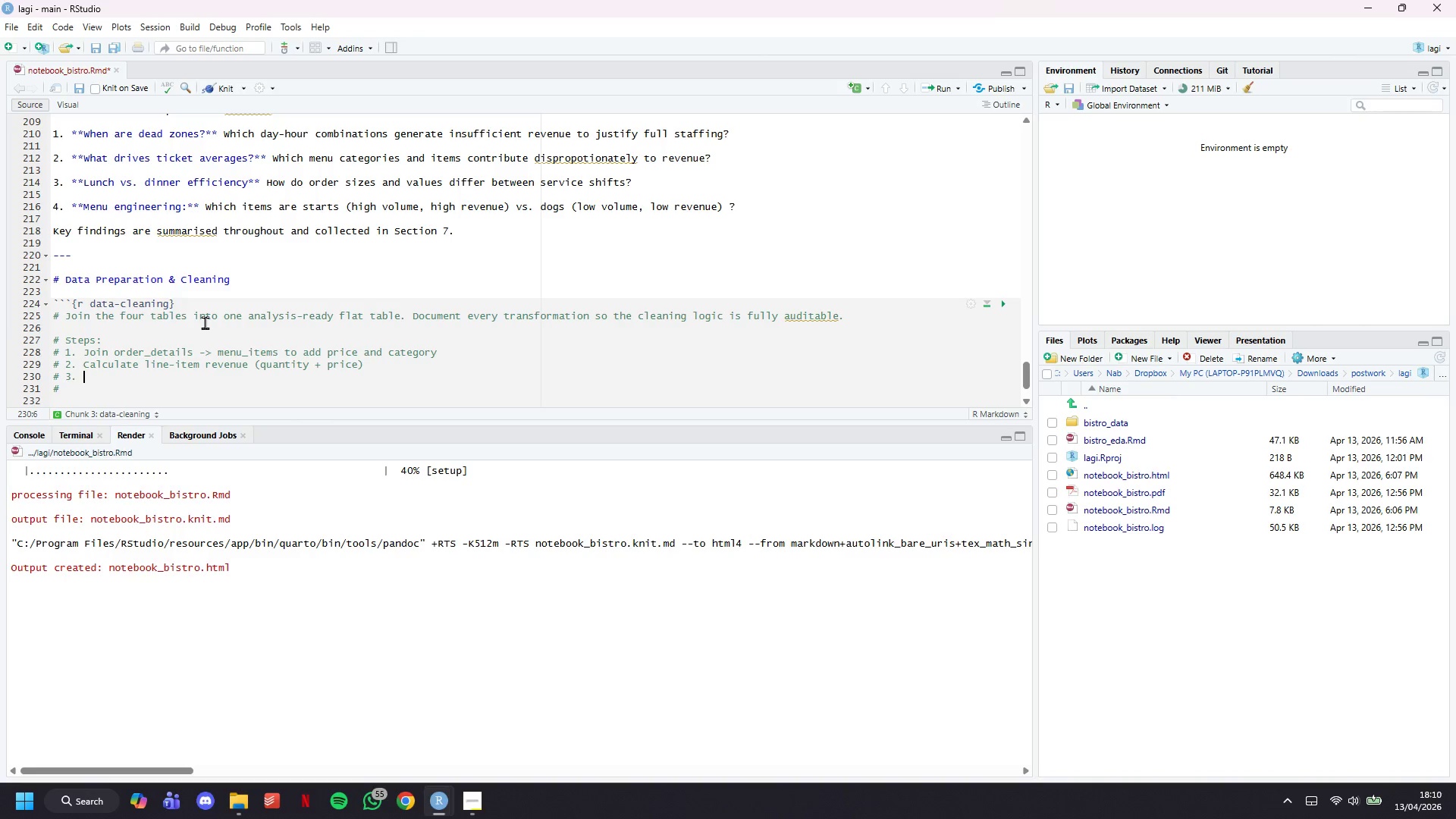 
type(Join to orders to add date and i)
key(Backspace)
type(tu)
key(Backspace)
type(ime)
 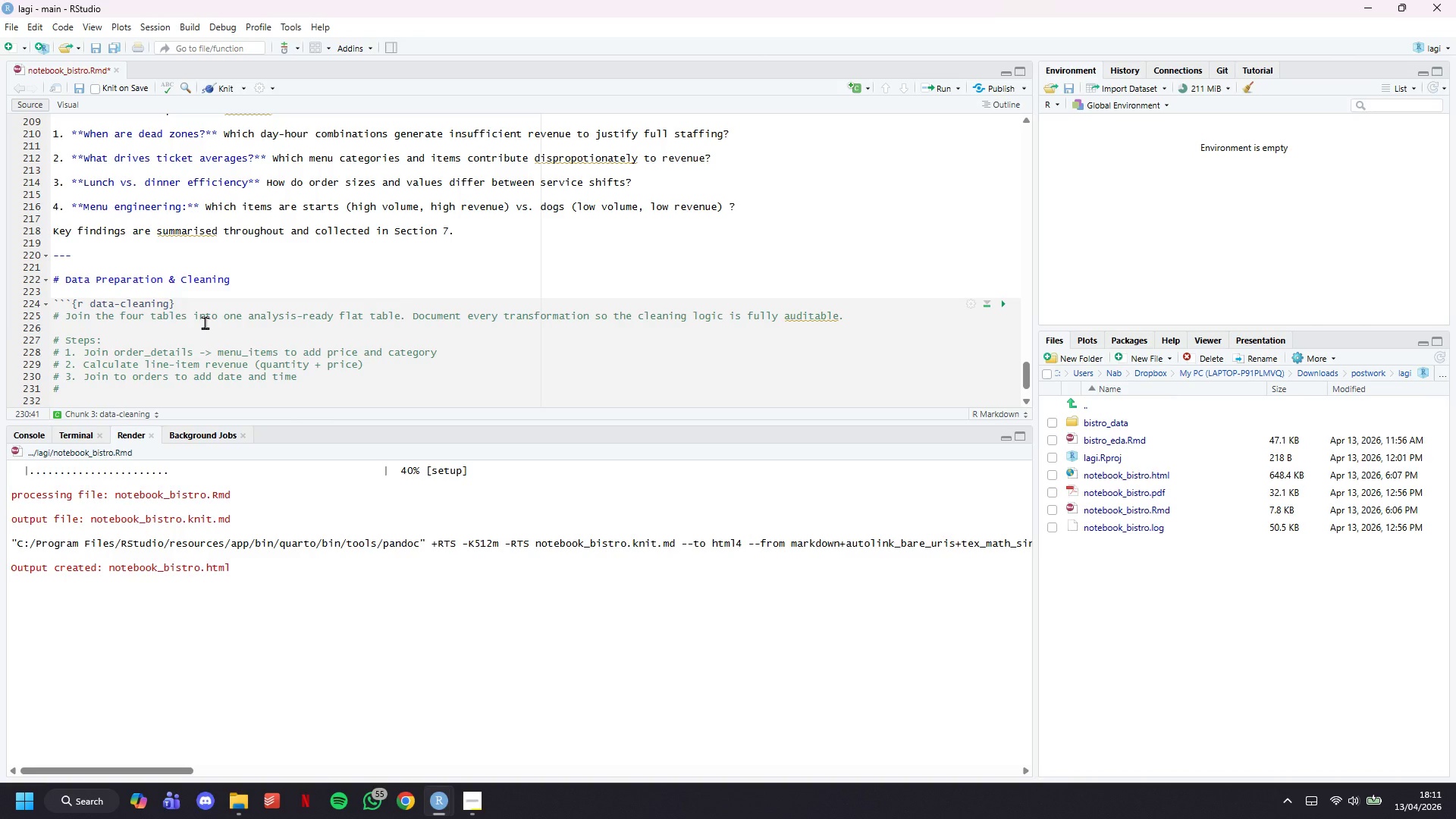 
wait(15.58)
 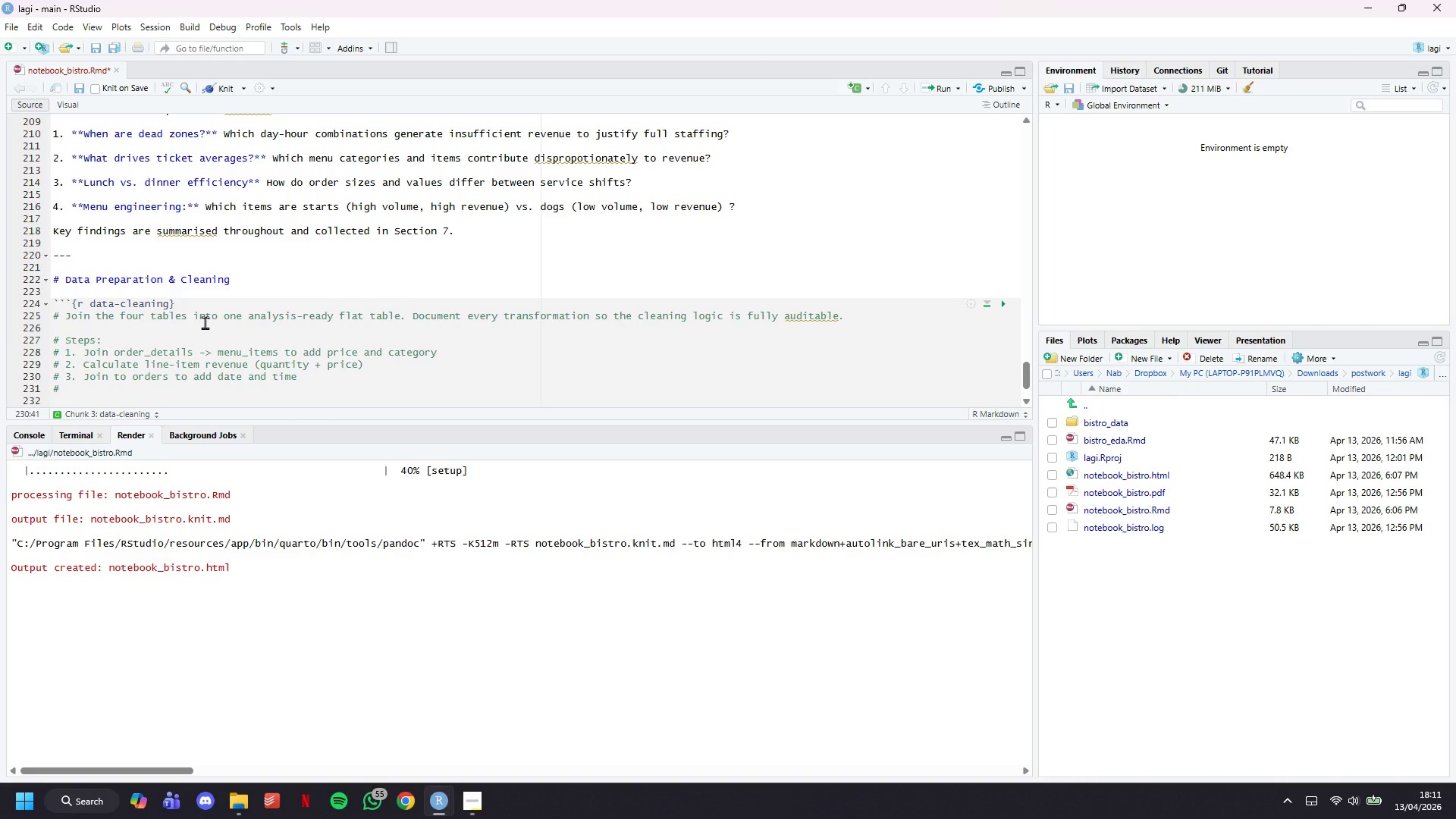 
key(Space)
 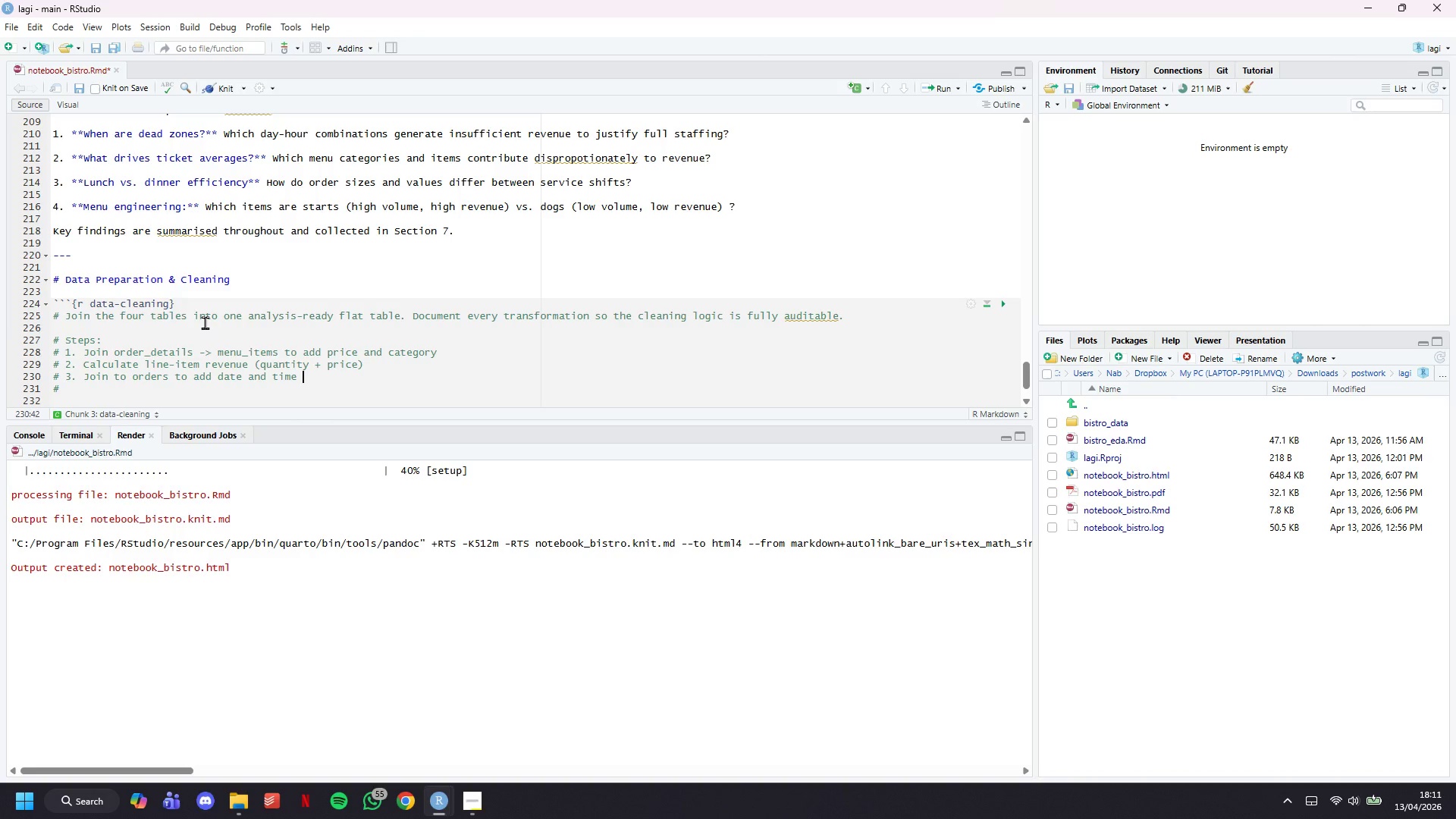 
key(ArrowDown)
 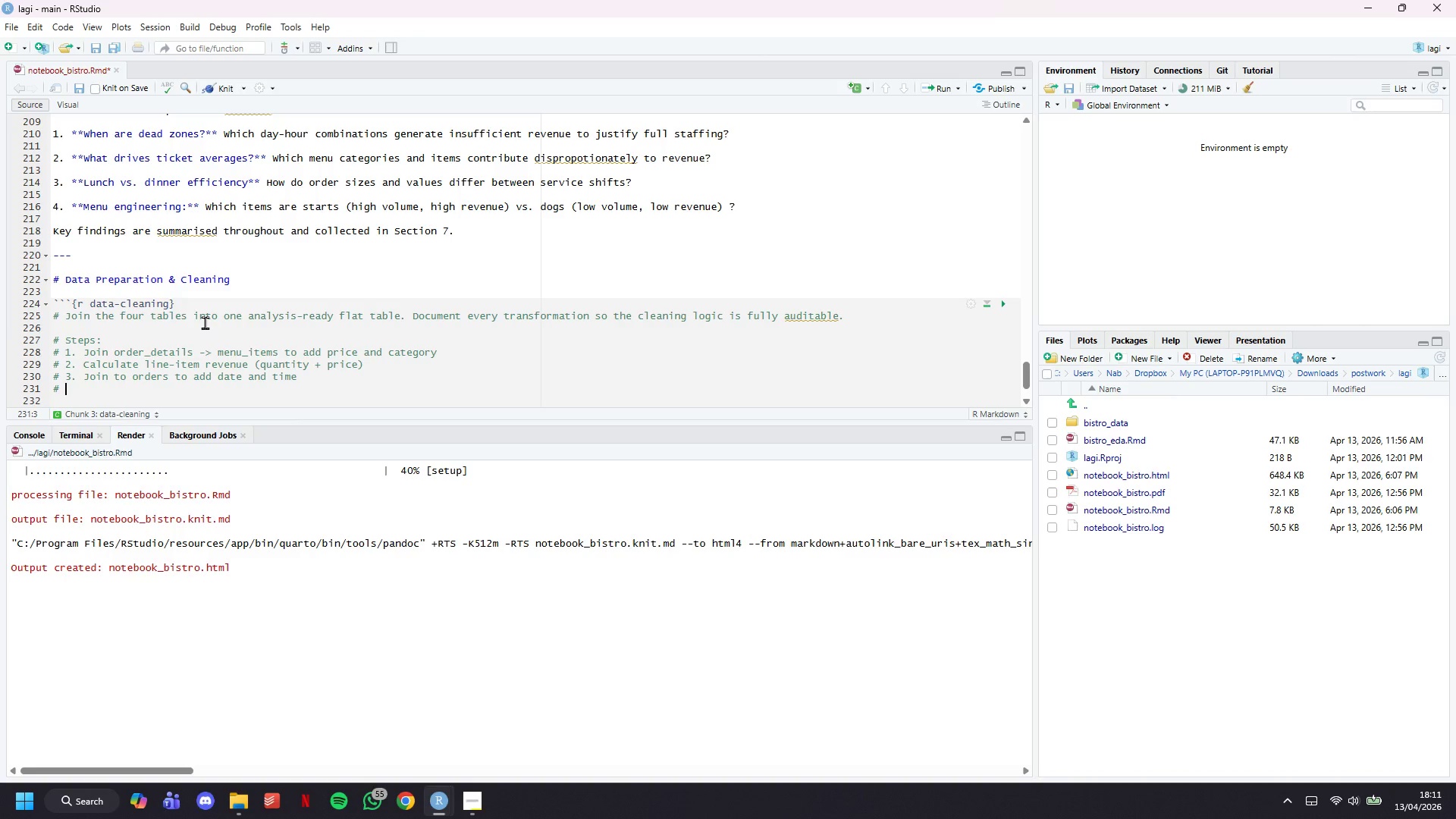 
type( 4. Extract )
 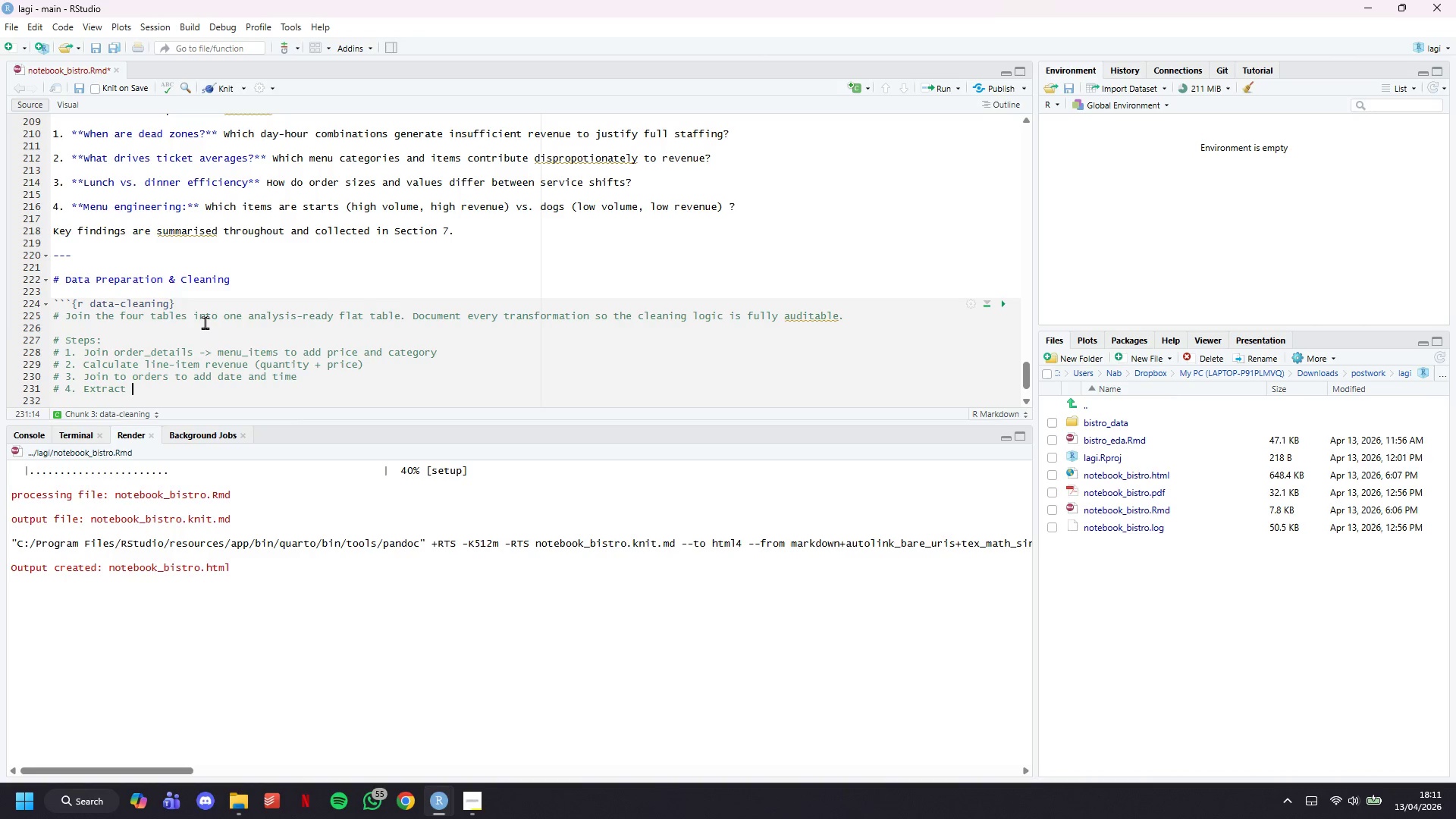 
wait(5.44)
 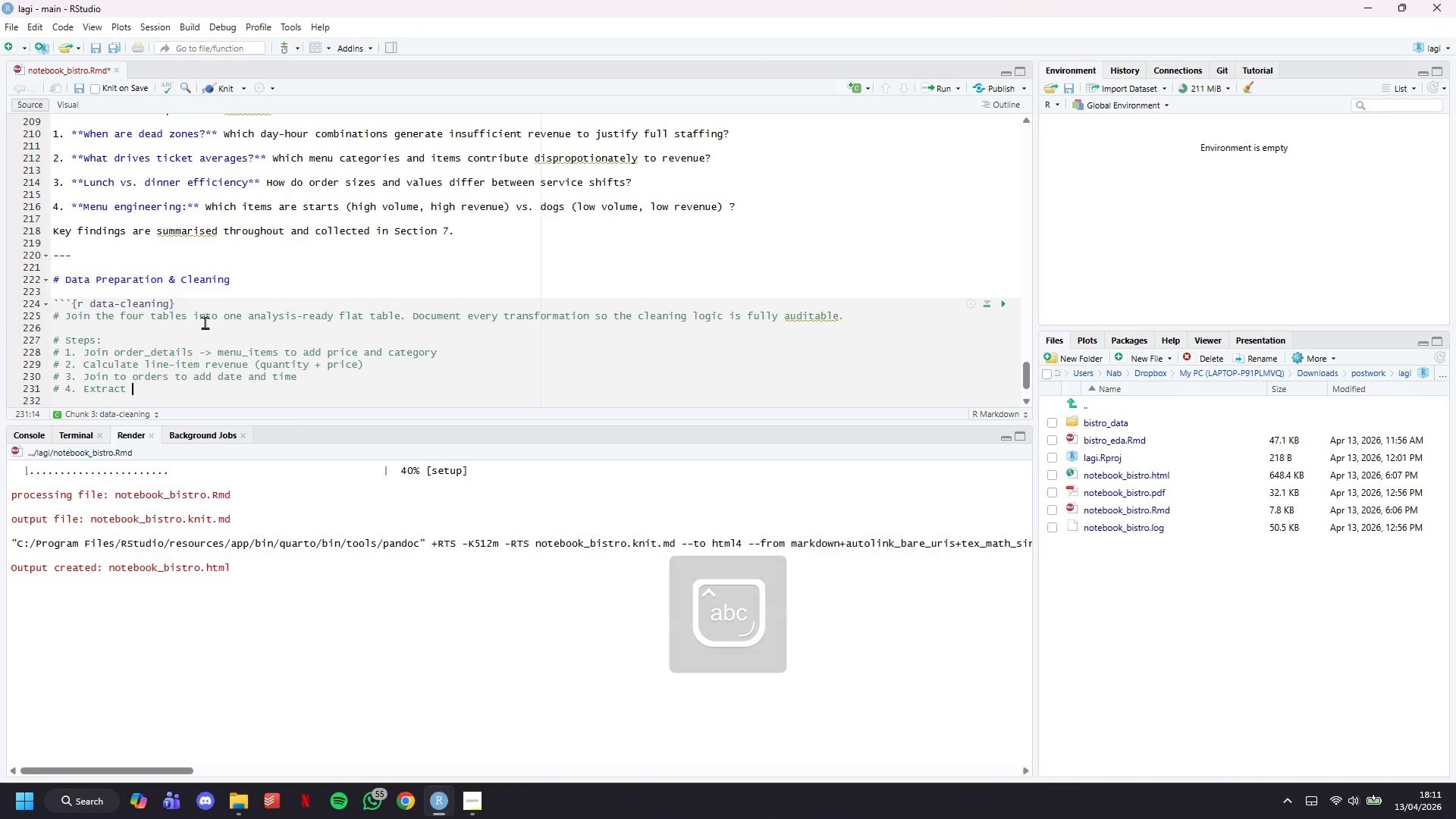 
type(temporal features: year, month, week, DOW, hour, shift)
 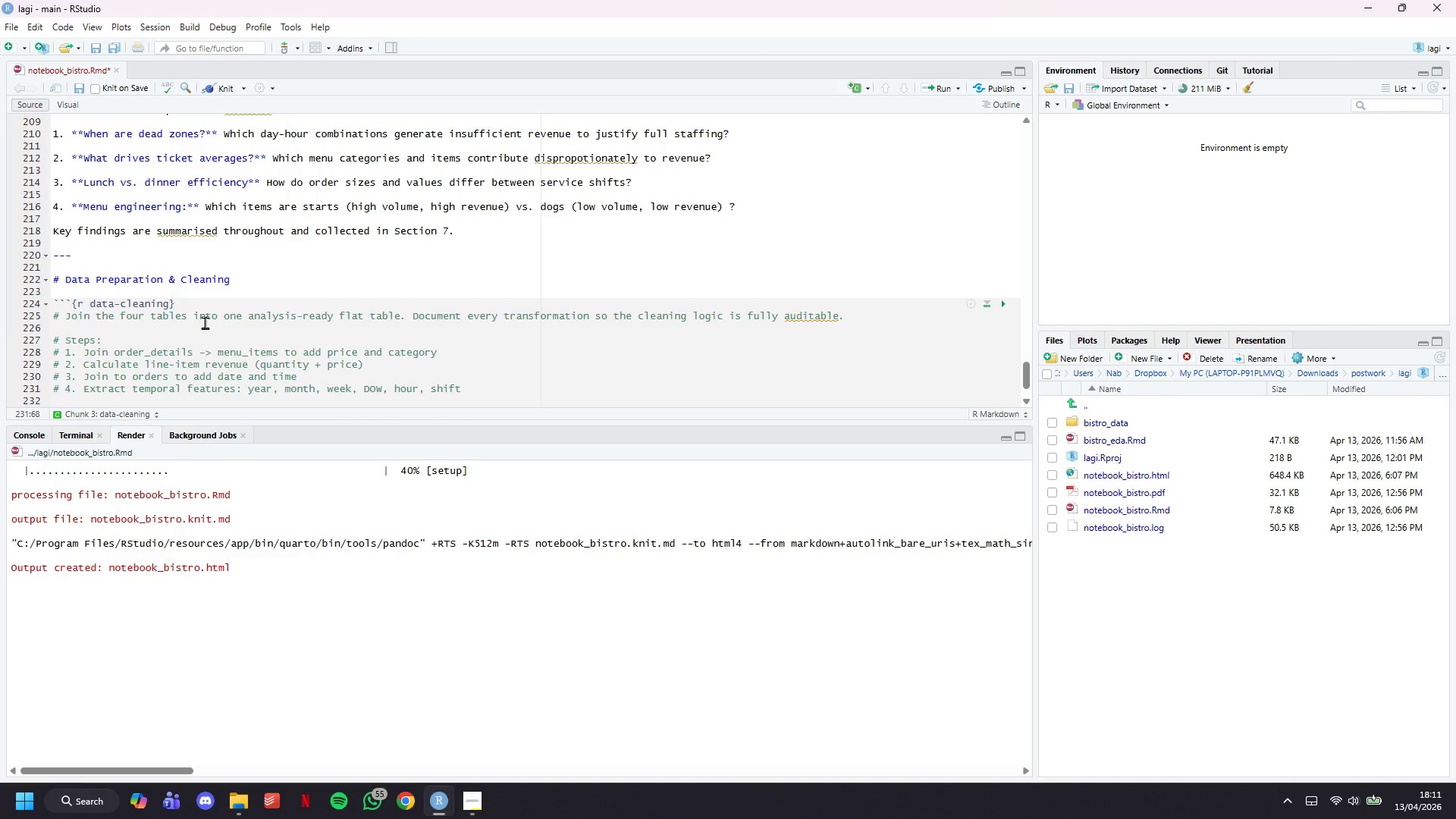 
key(Enter)
 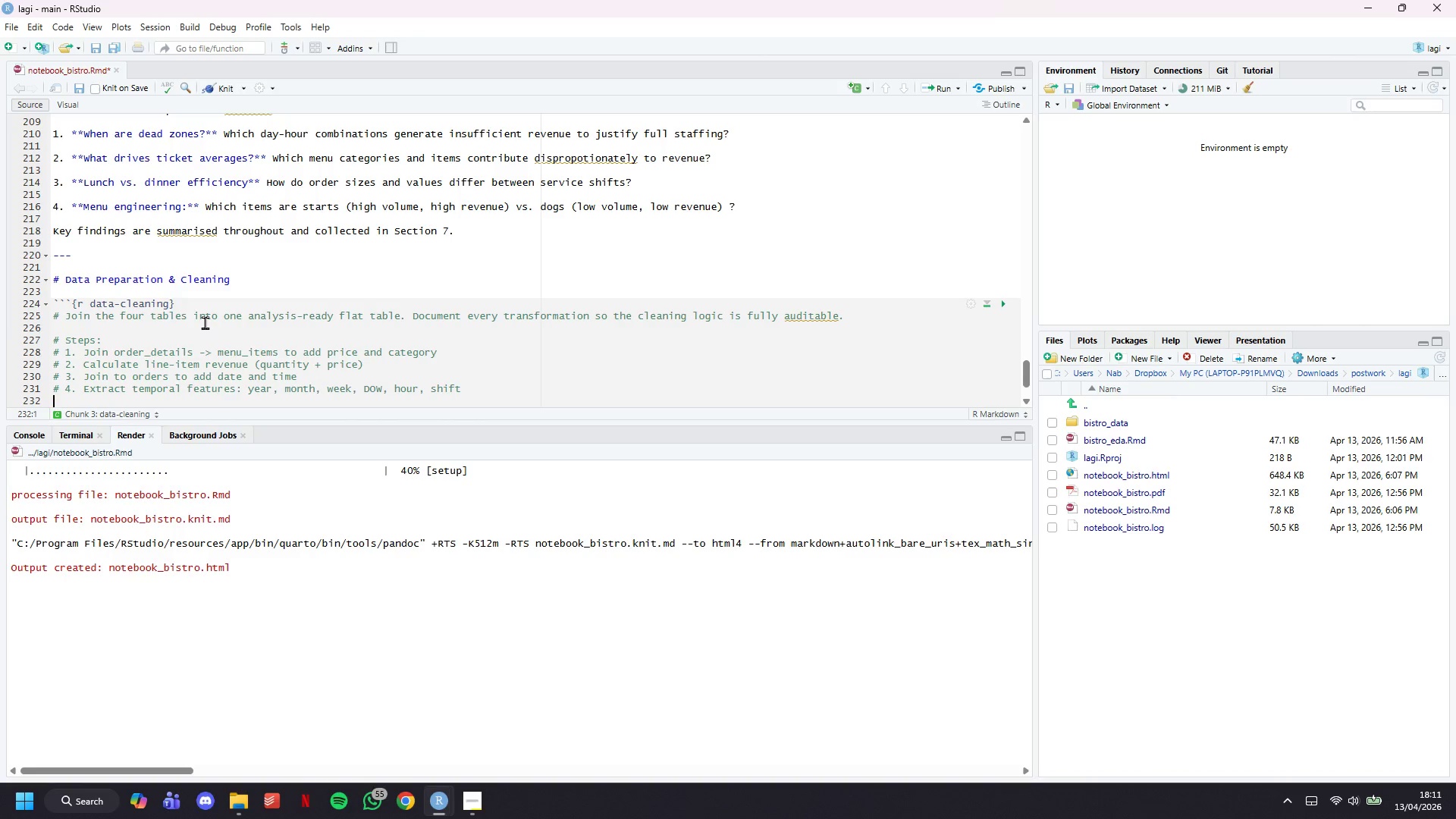 
type(# 5. Validate: cg)
key(Backspace)
type(heck for NAs,)
 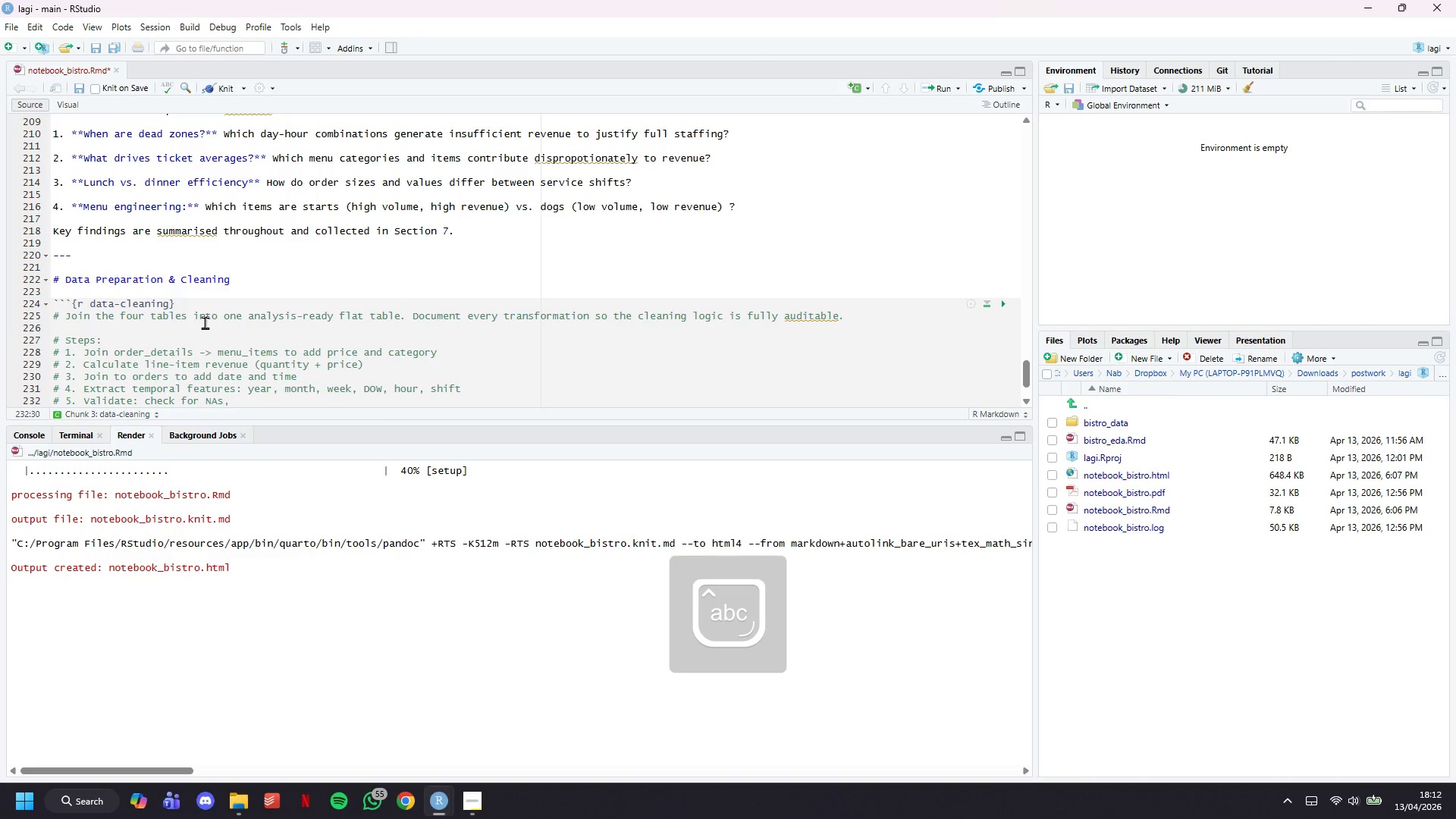 
wait(36.91)
 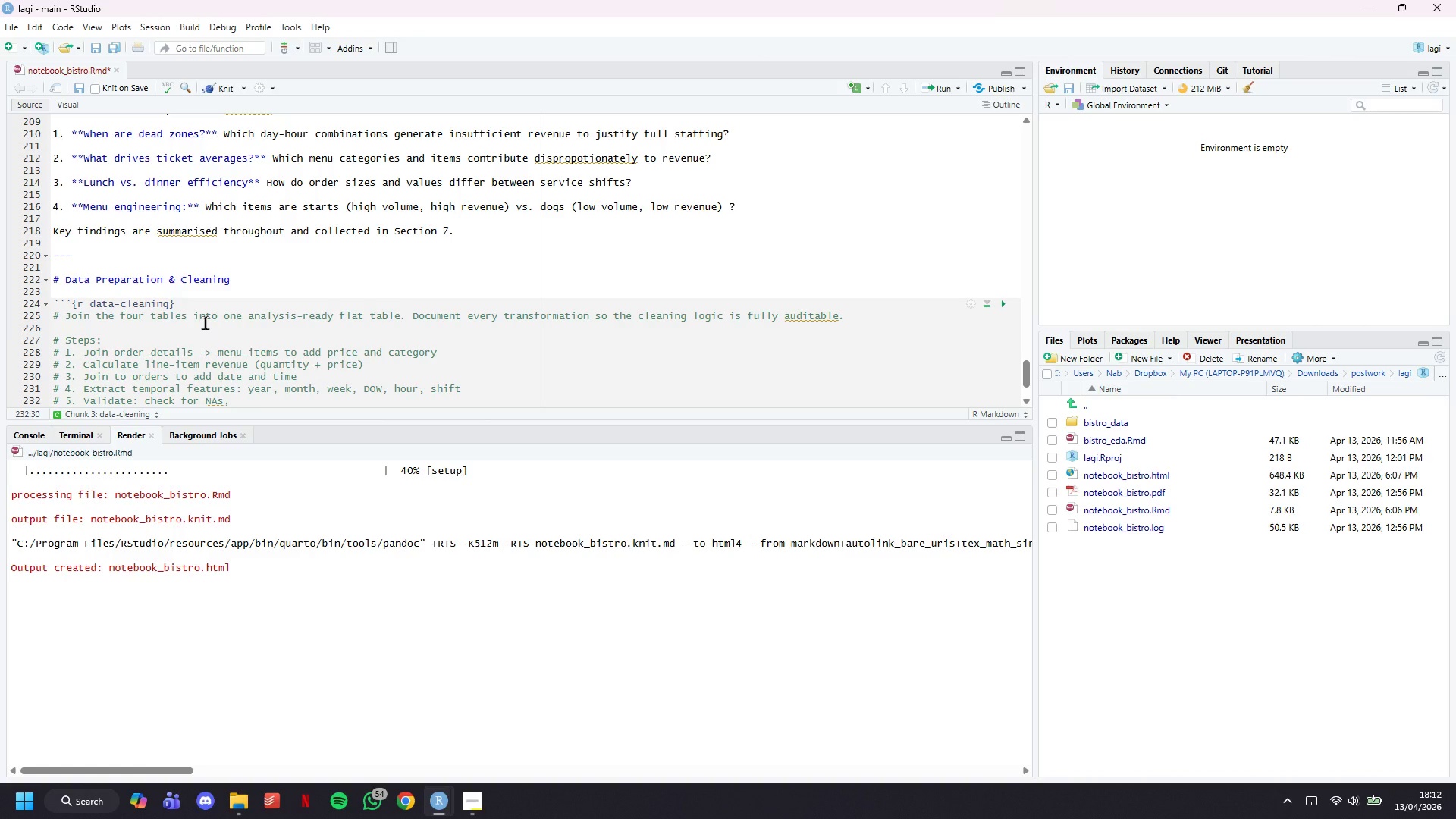 
type( price anomalies, a)
key(Backspace)
type(duplicate detail_ids)
 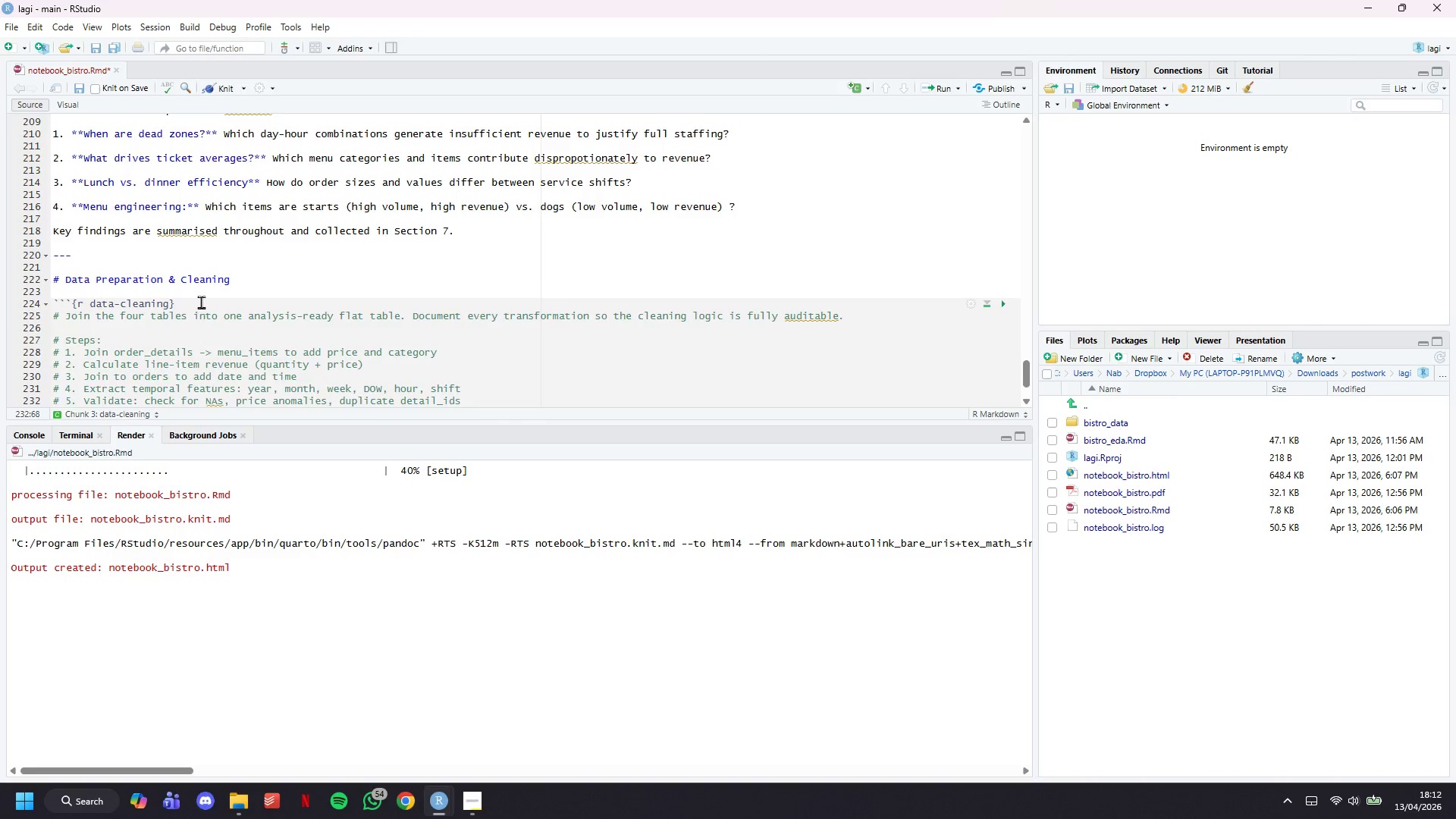 
scroll: coordinate [262, 281], scroll_direction: down, amount: 8.0
 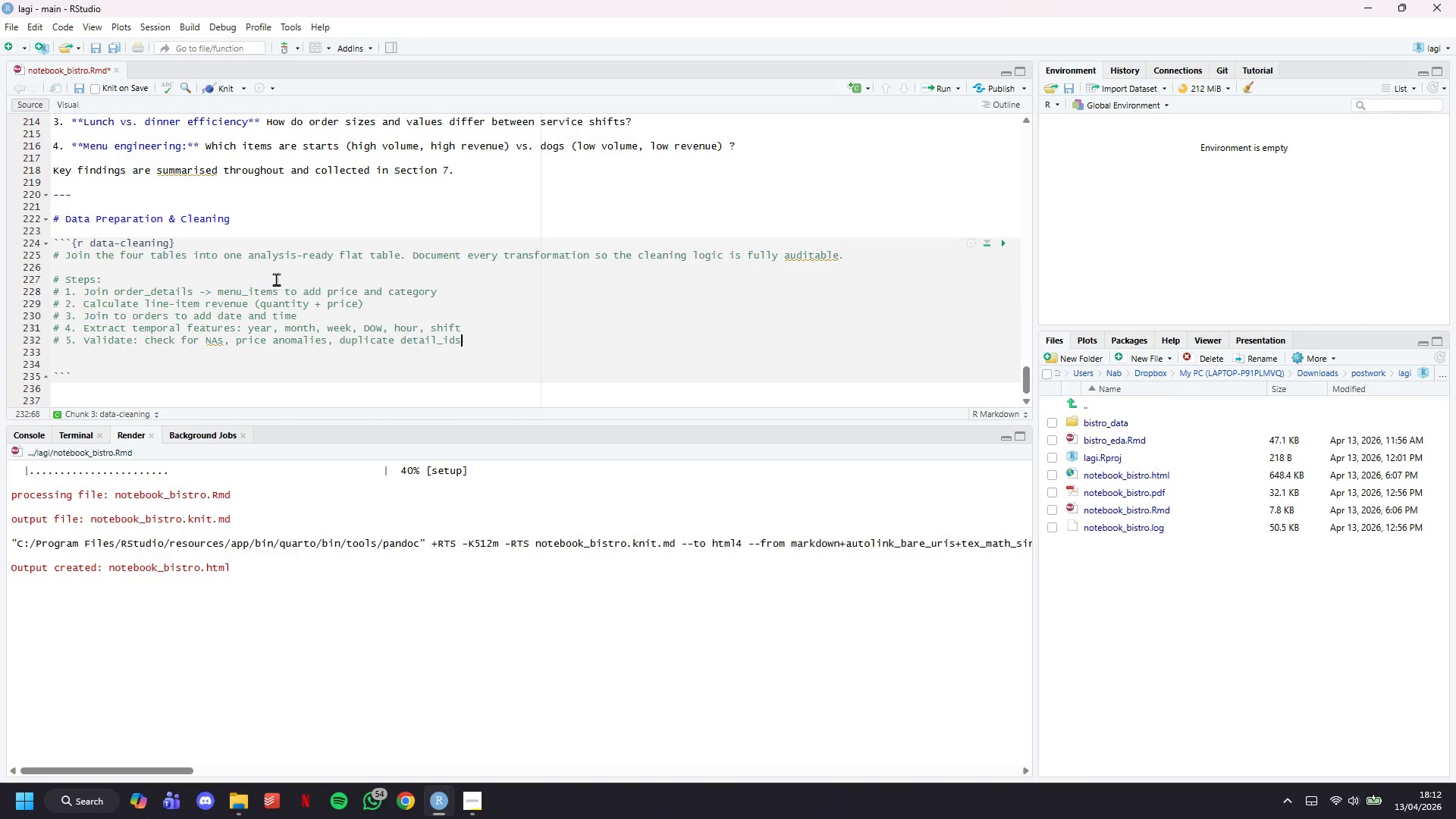 
key(Control+S)
 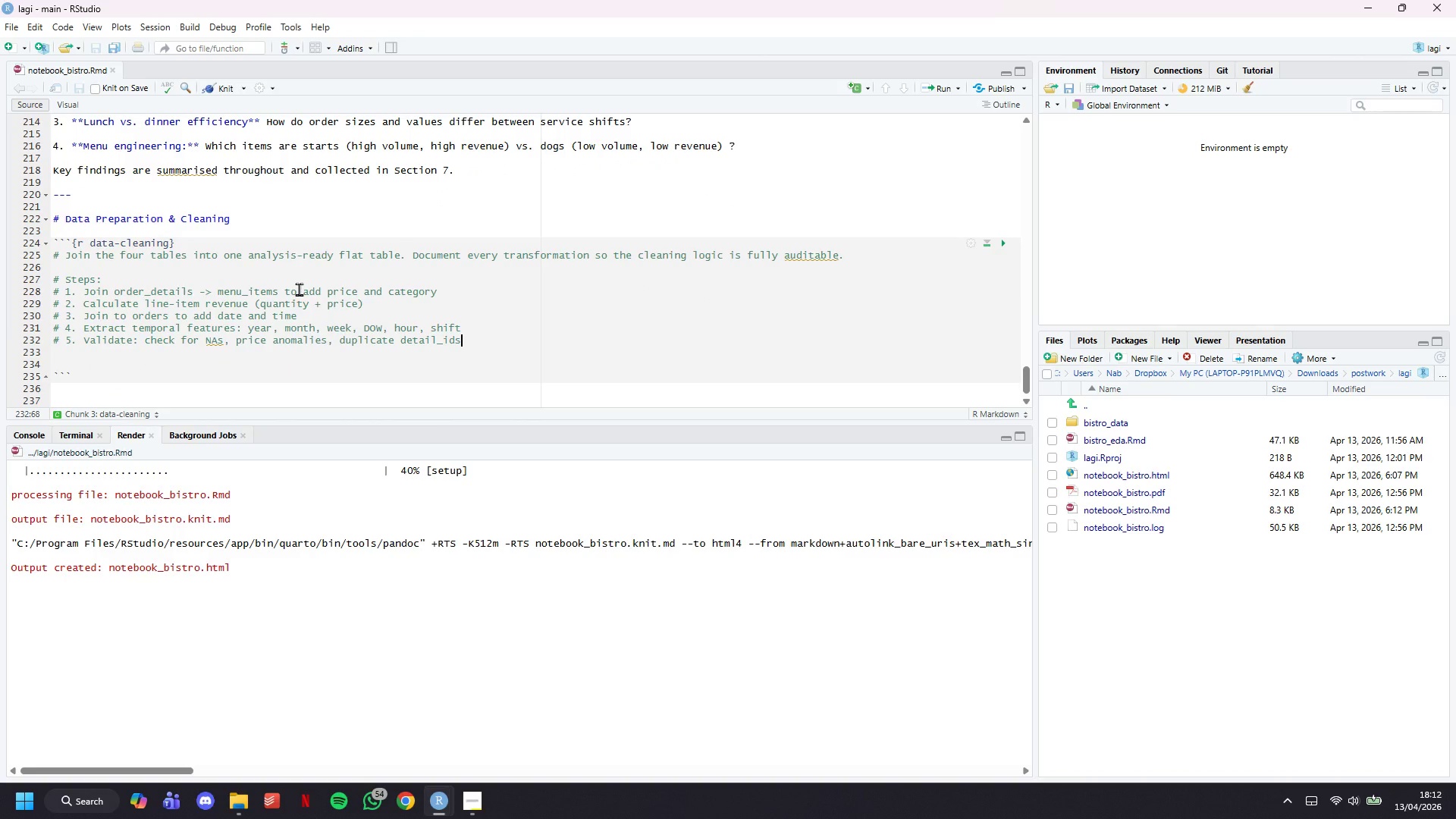 
key(Enter)
 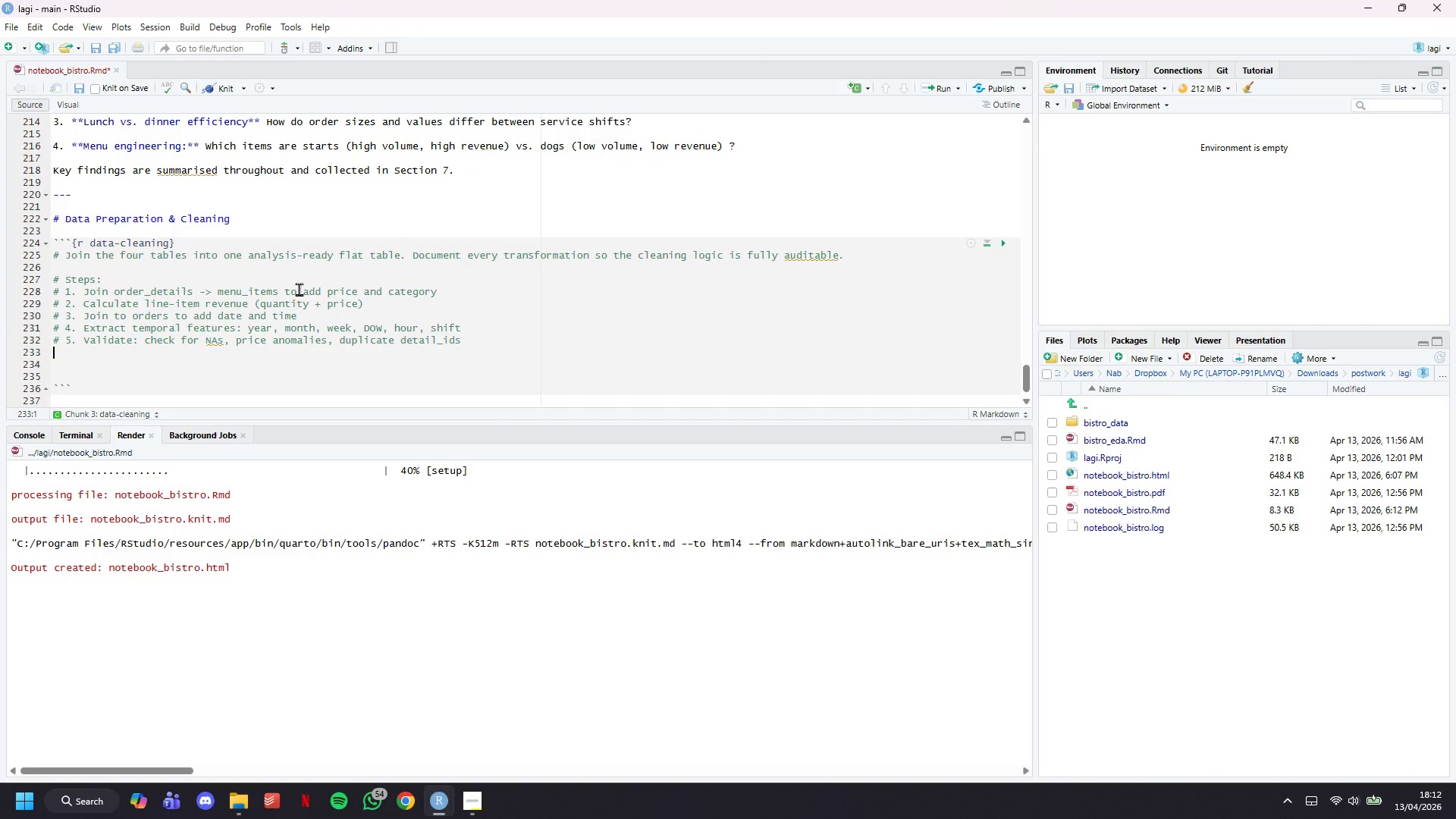 
key(Enter)
 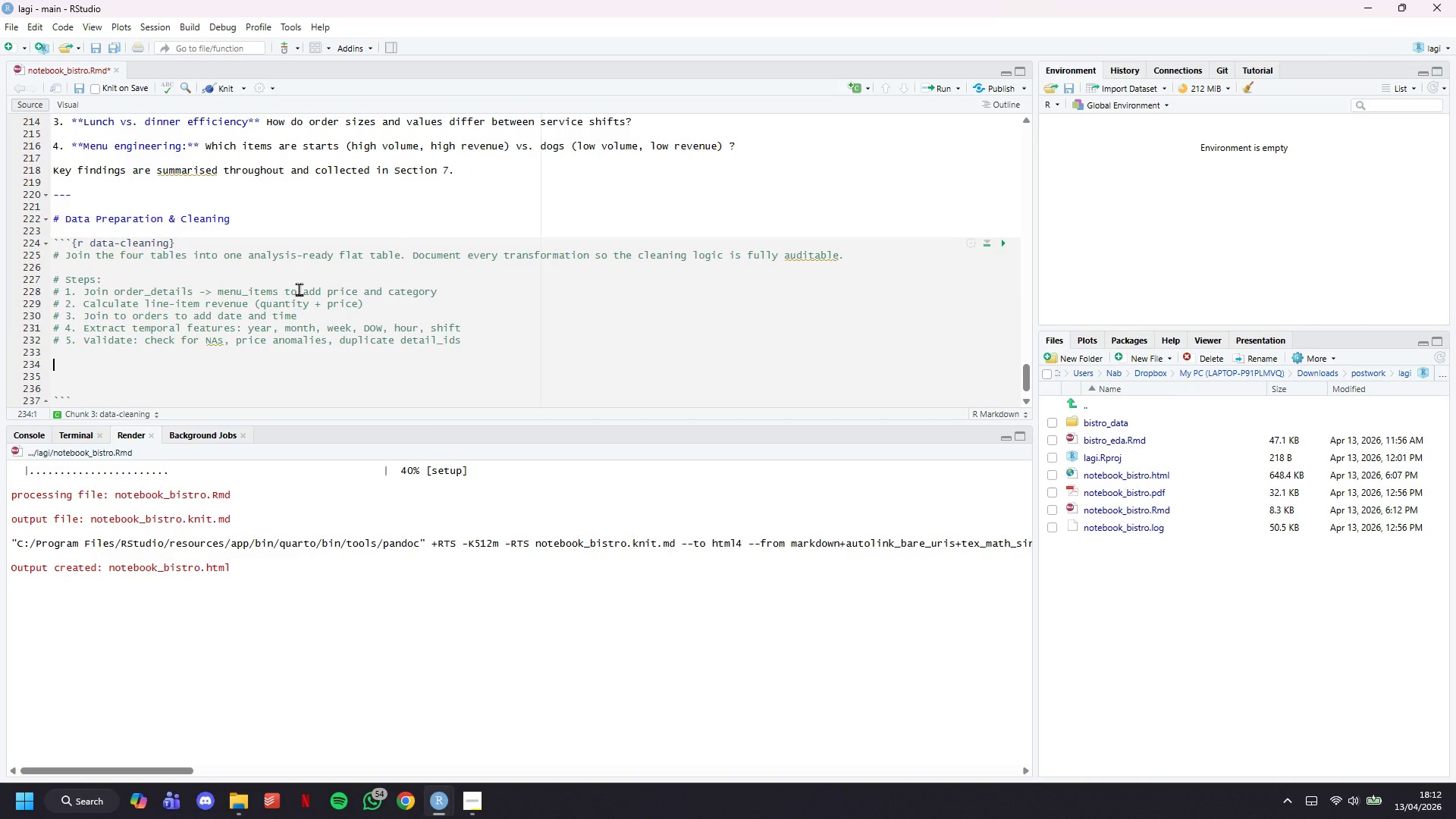 
type(# Step 1 & 2 - Join items and compute line revenue)
 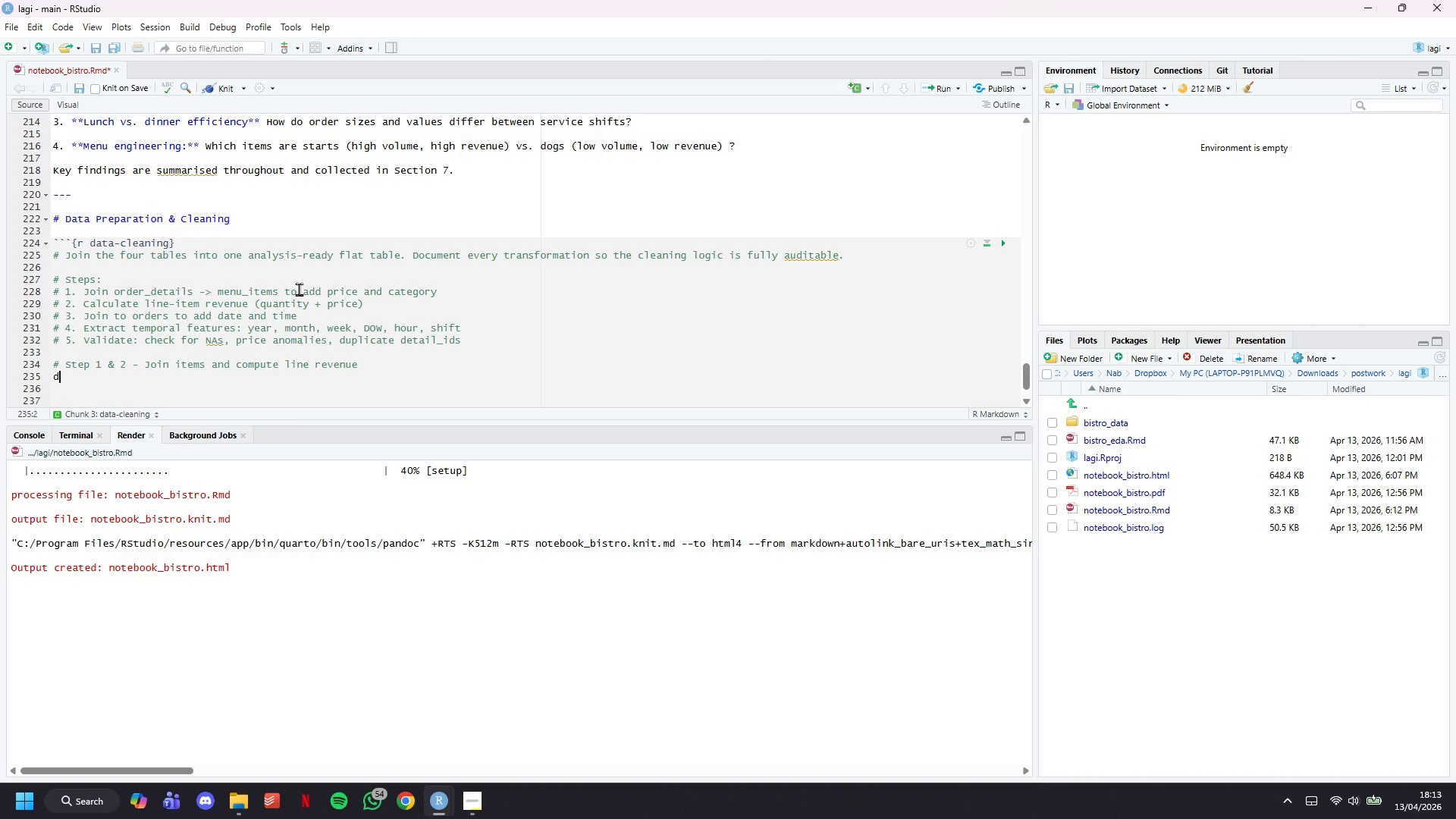 
 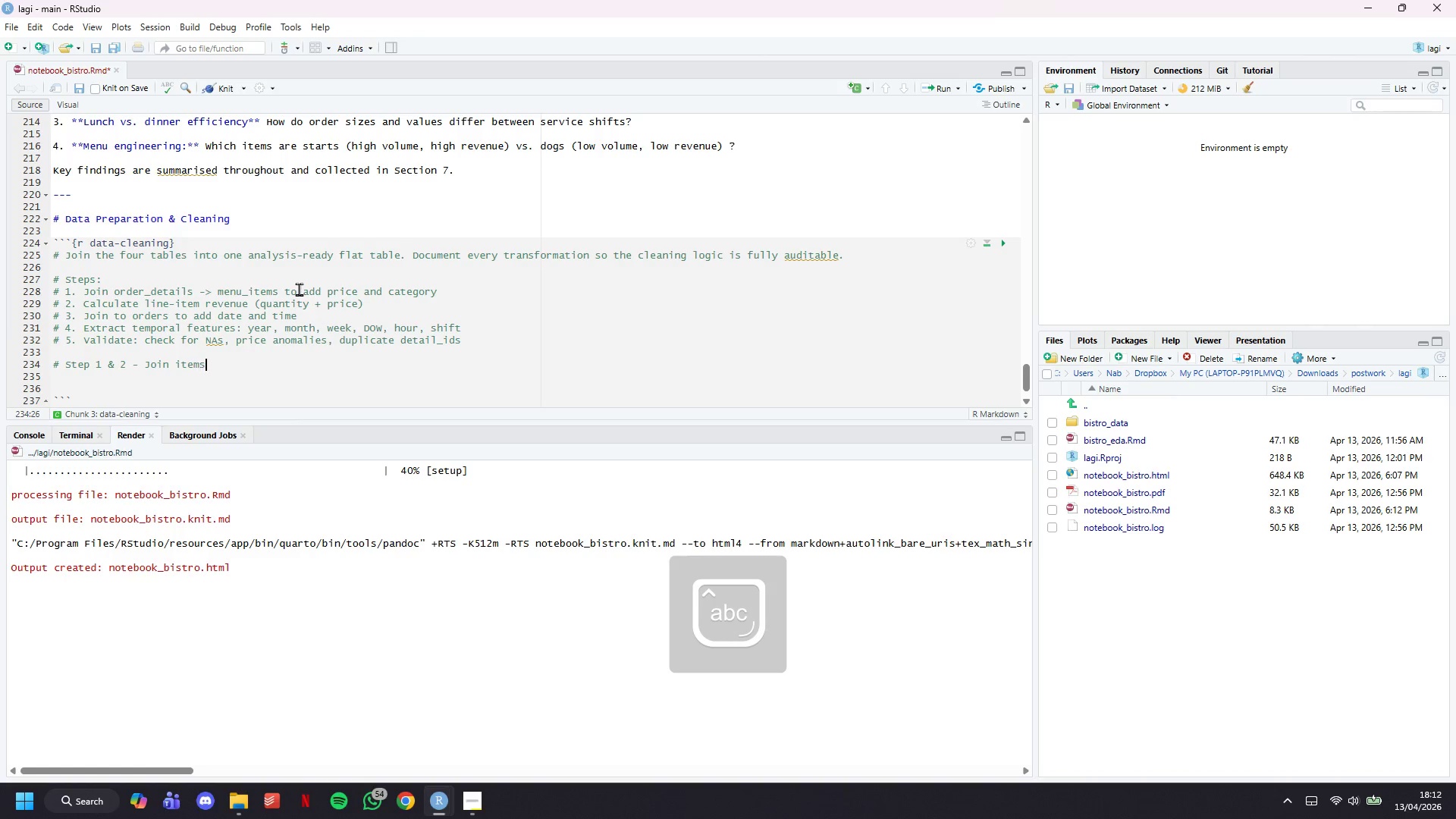 
key(Enter)
 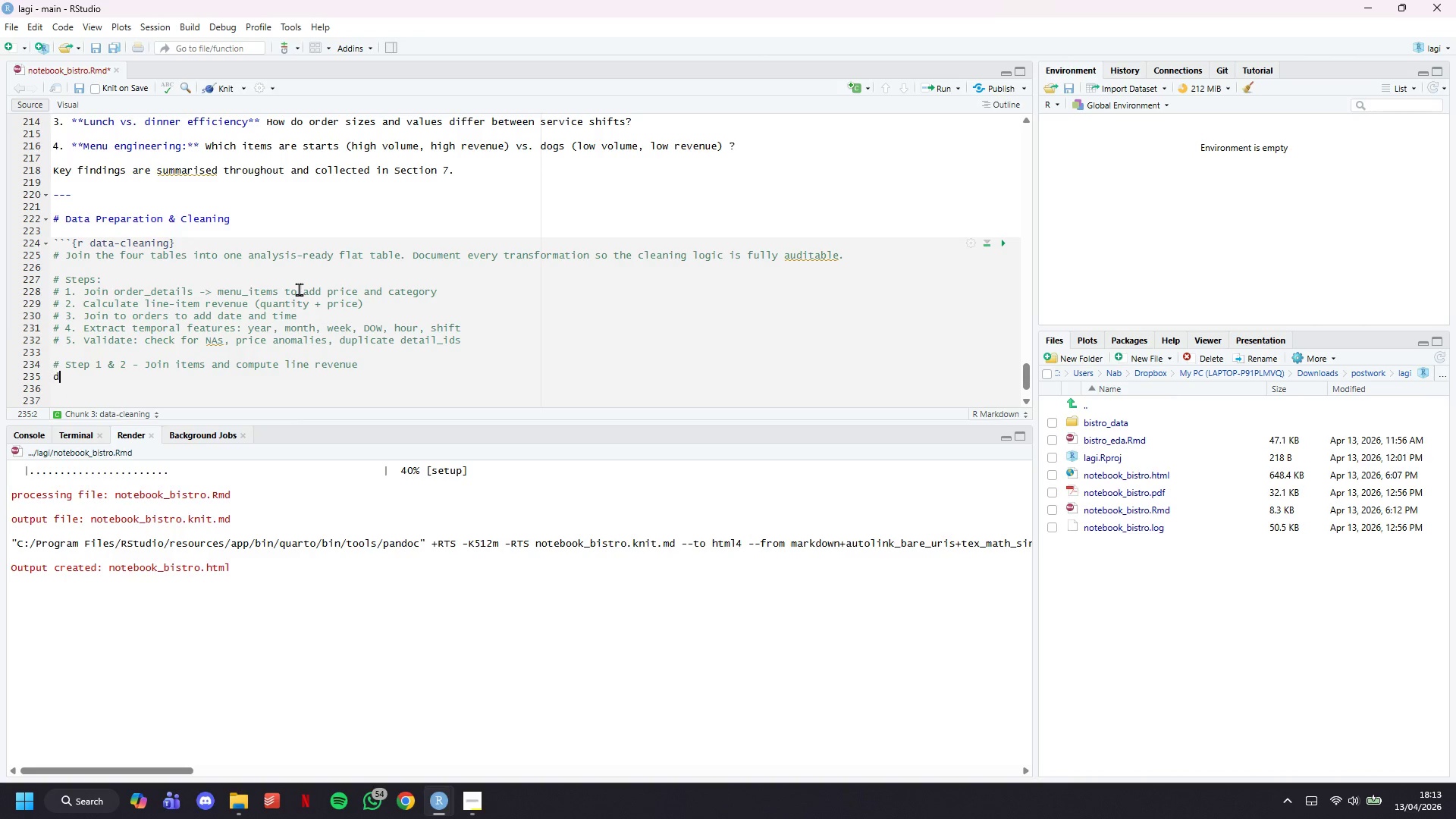 
type(details_enriched <- order_details z)
key(Backspace)
type(%>%)
 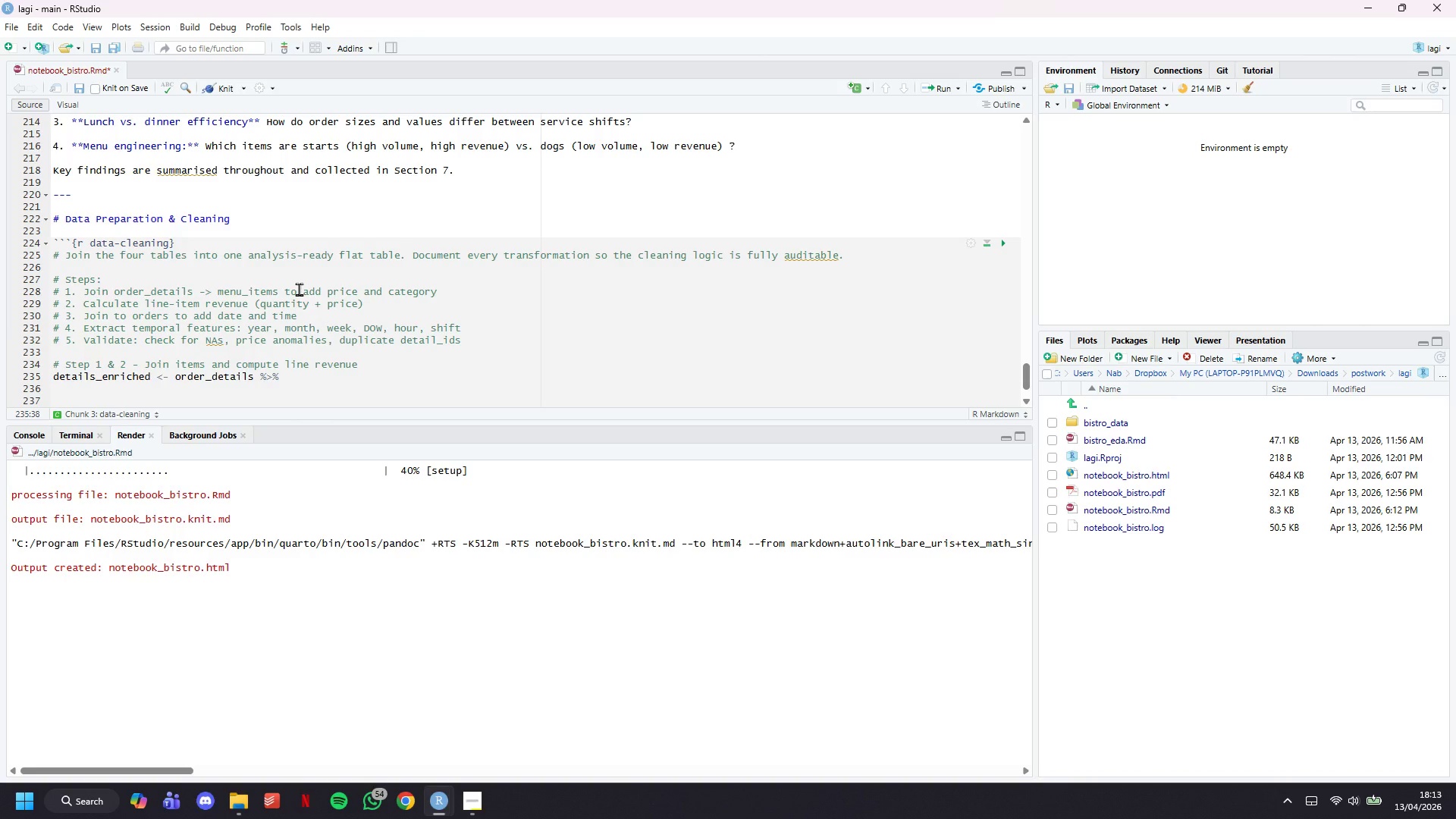 
key(Enter)
 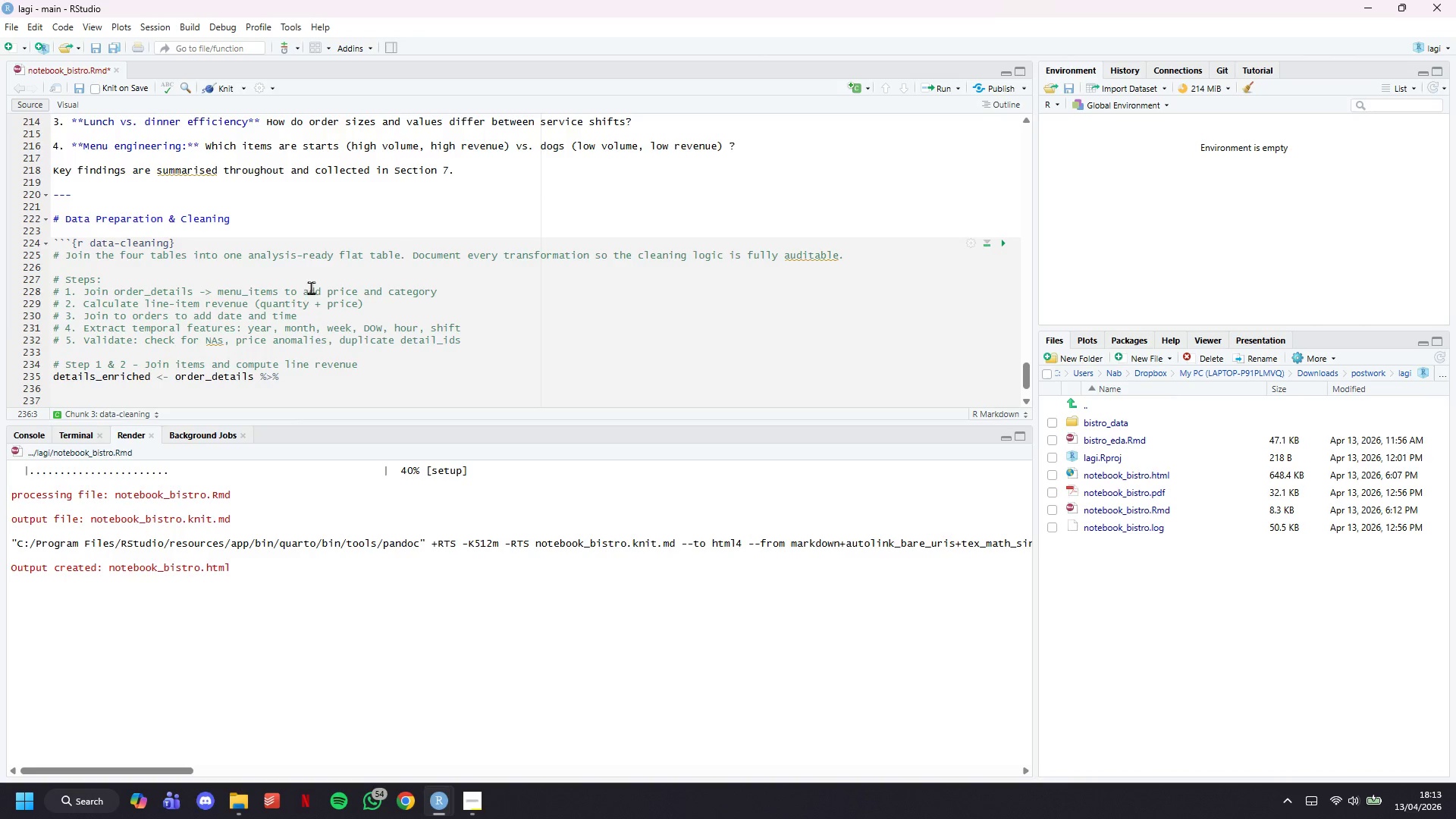 
scroll: coordinate [312, 278], scroll_direction: down, amount: 4.0
 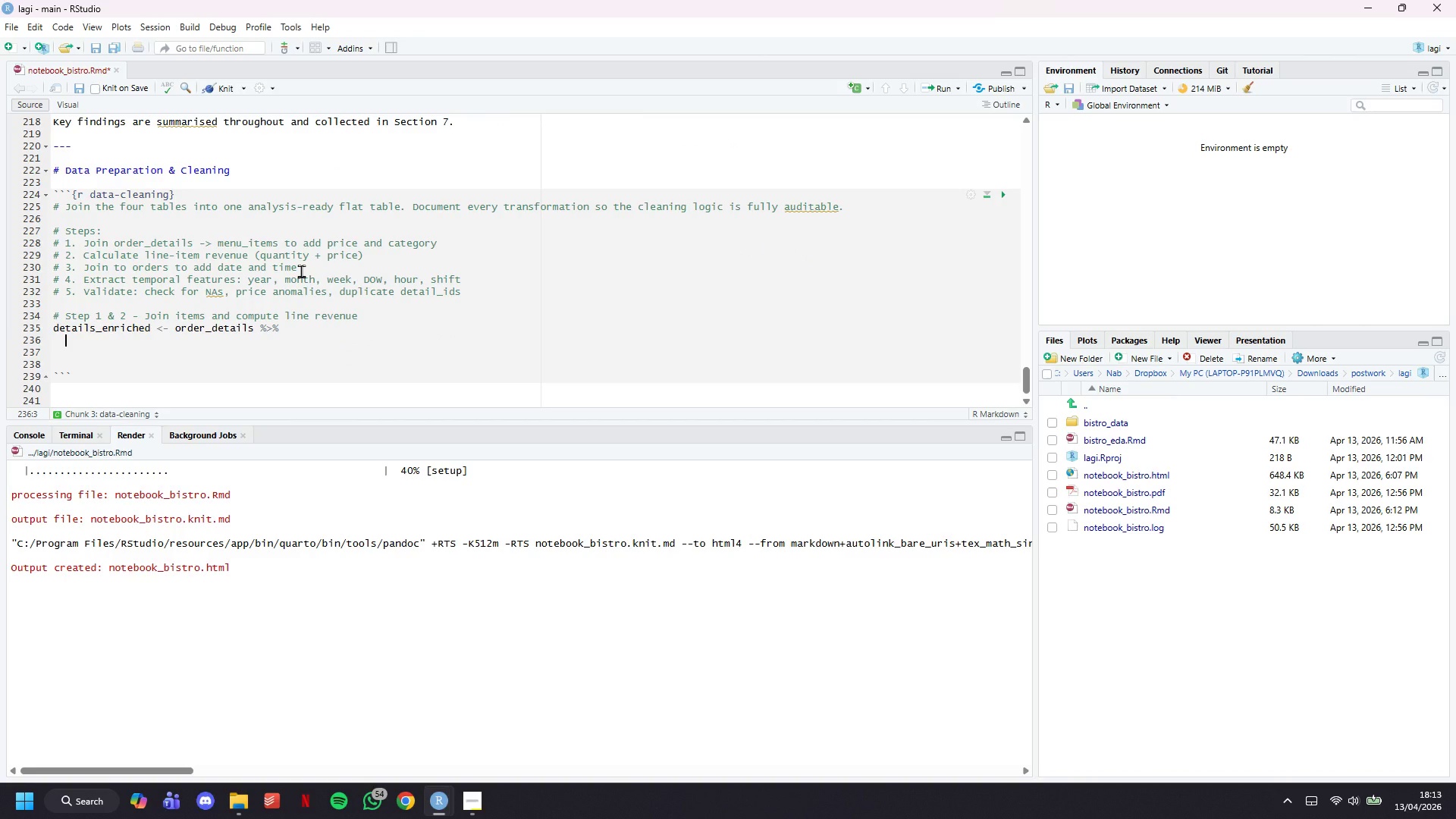 
type(left_join(e)
key(Backspace)
type(menu_items, by  )
key(Backspace)
key(Backspace)
key(Backspace)
type(= "")
 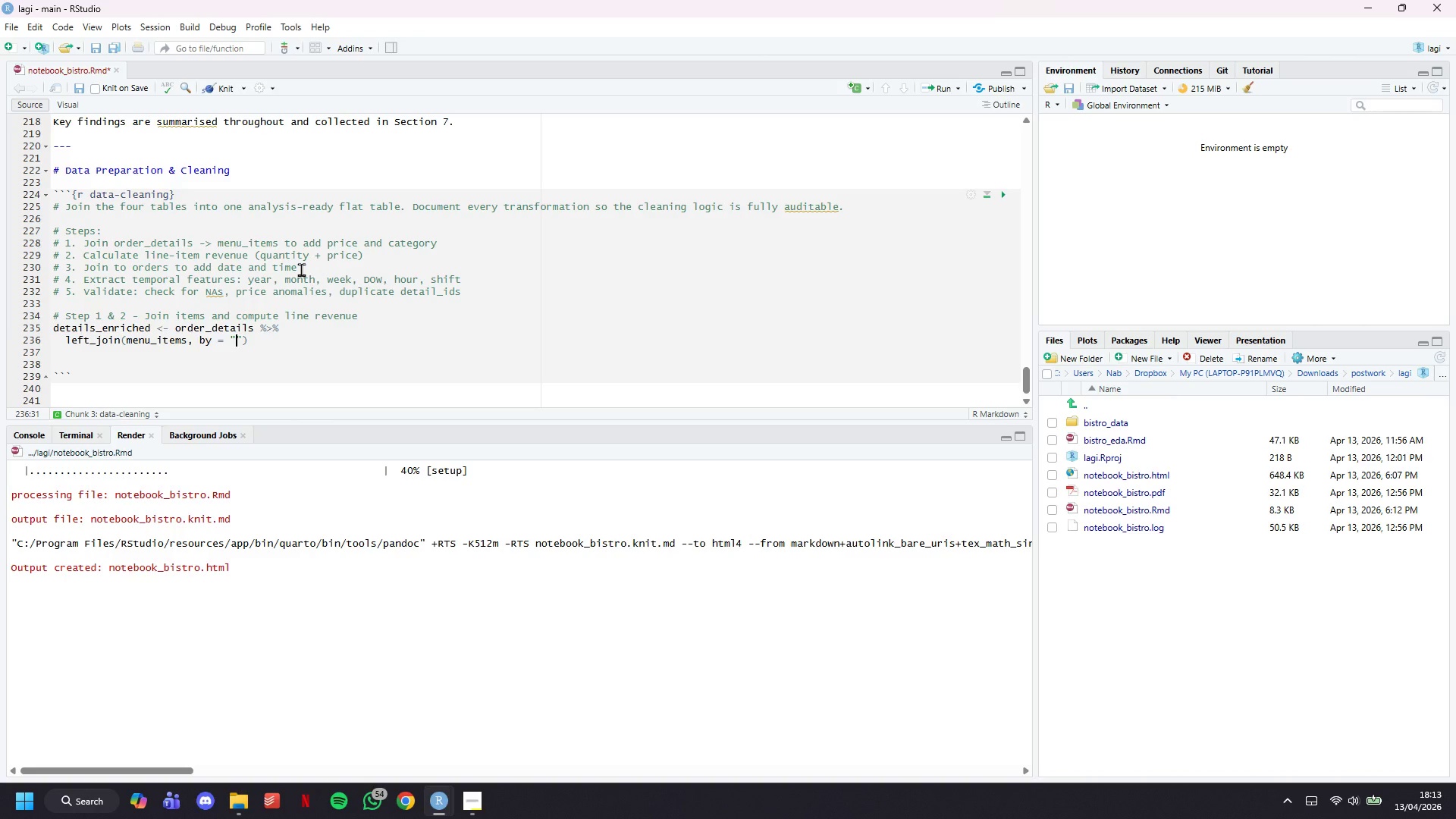 
 